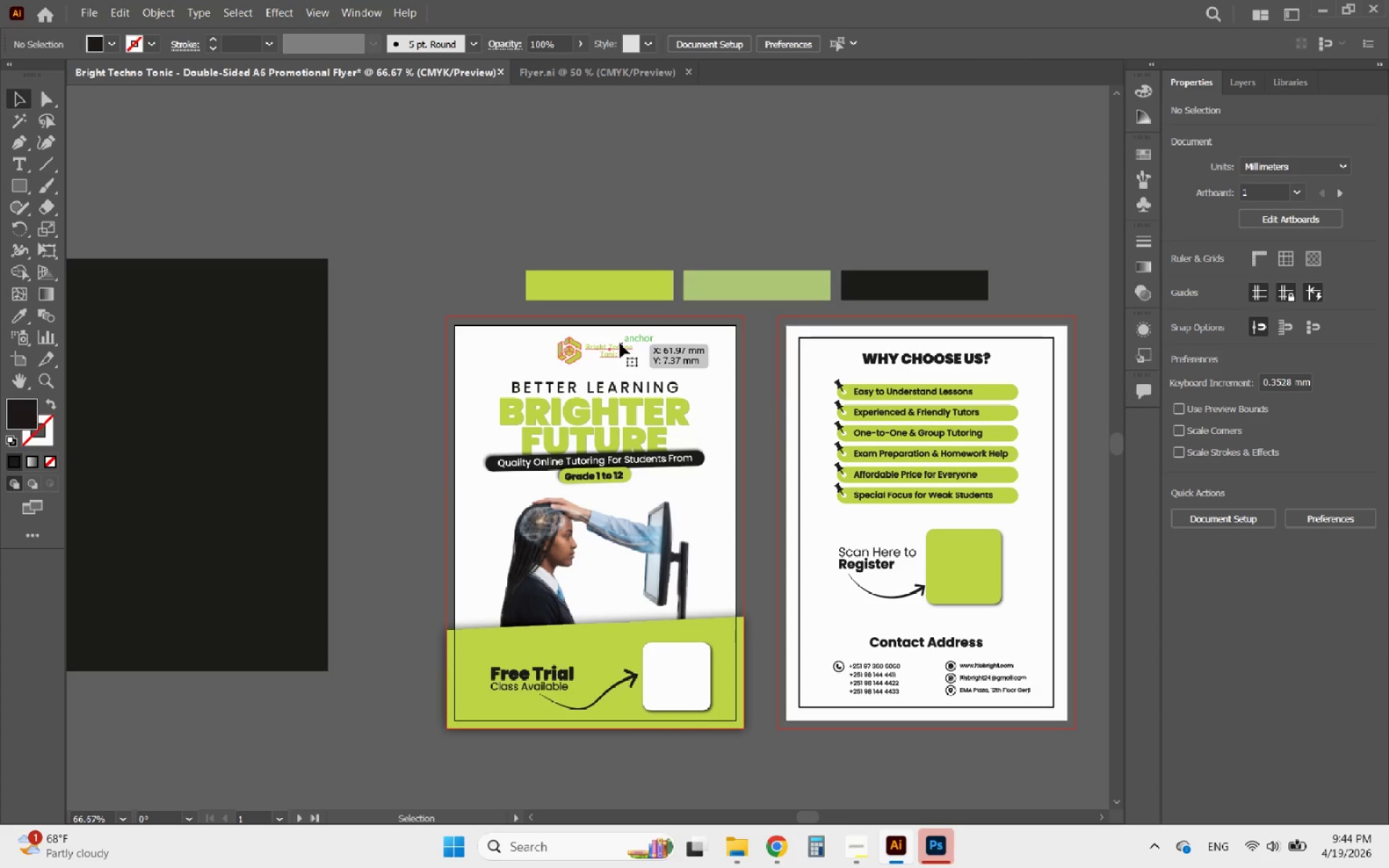 
hold_key(key=AltLeft, duration=0.42)
 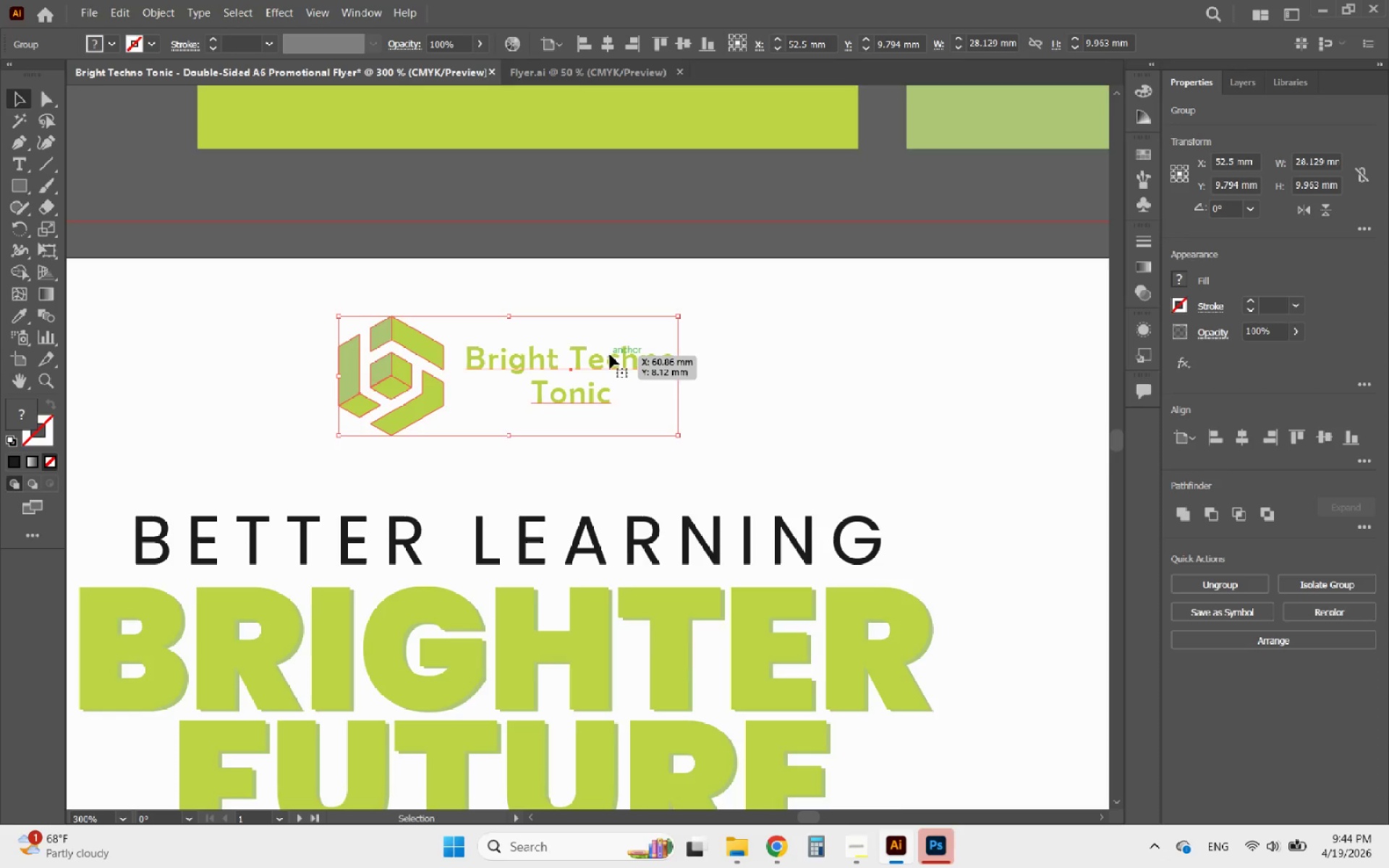 
left_click([610, 354])
 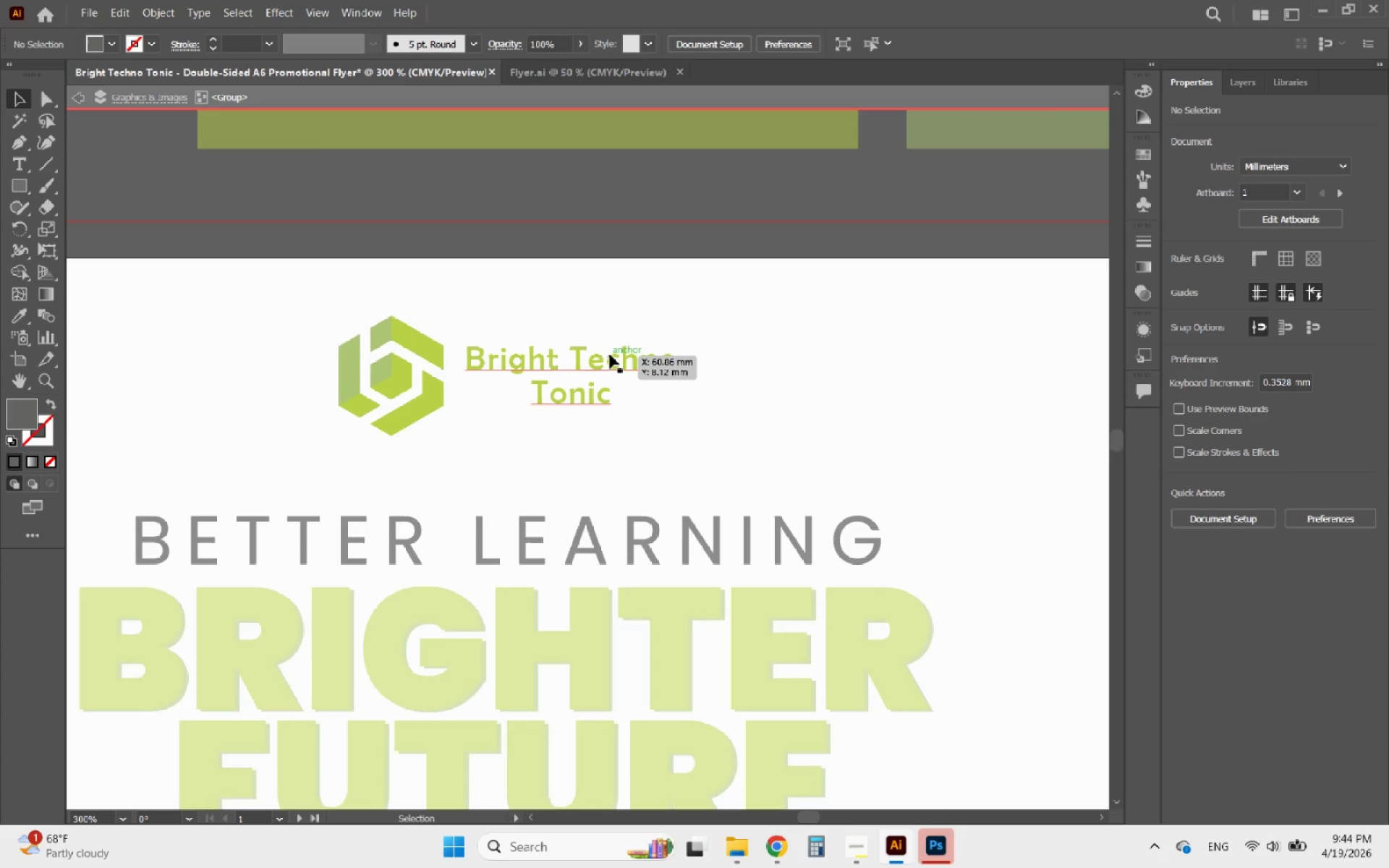 
scroll: coordinate [620, 344], scroll_direction: up, amount: 4.0
 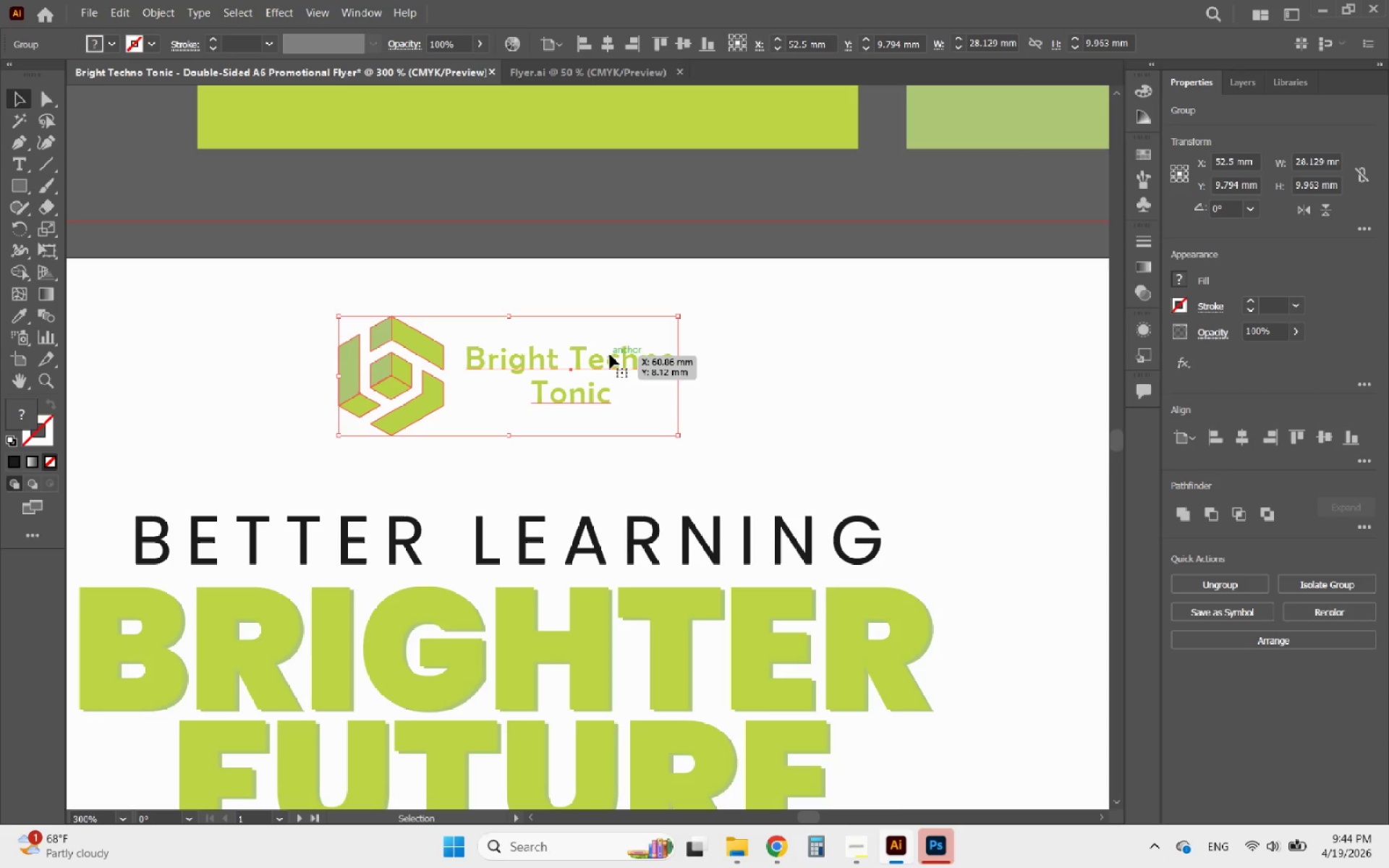 
triple_click([610, 354])
 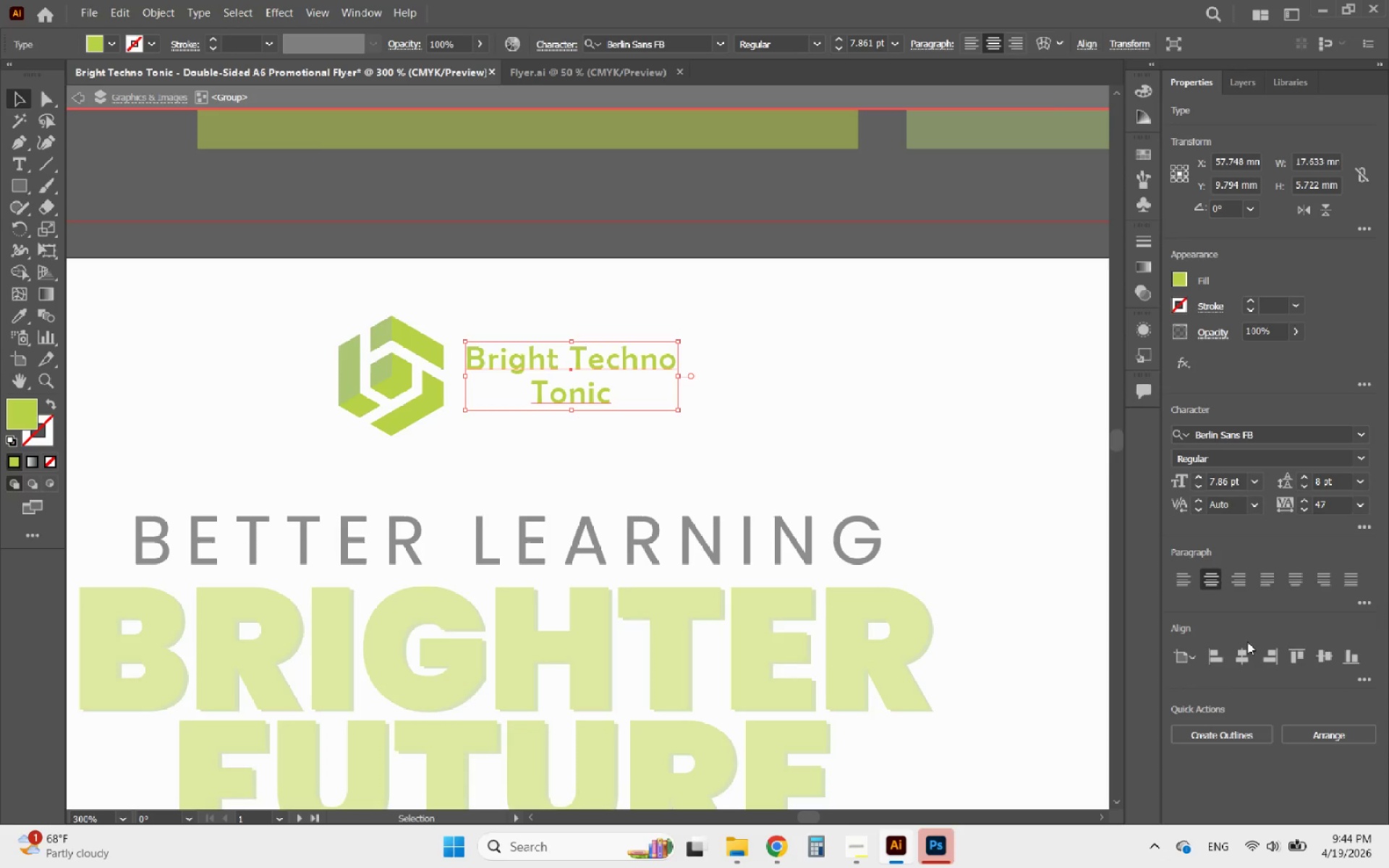 
left_click([1247, 739])
 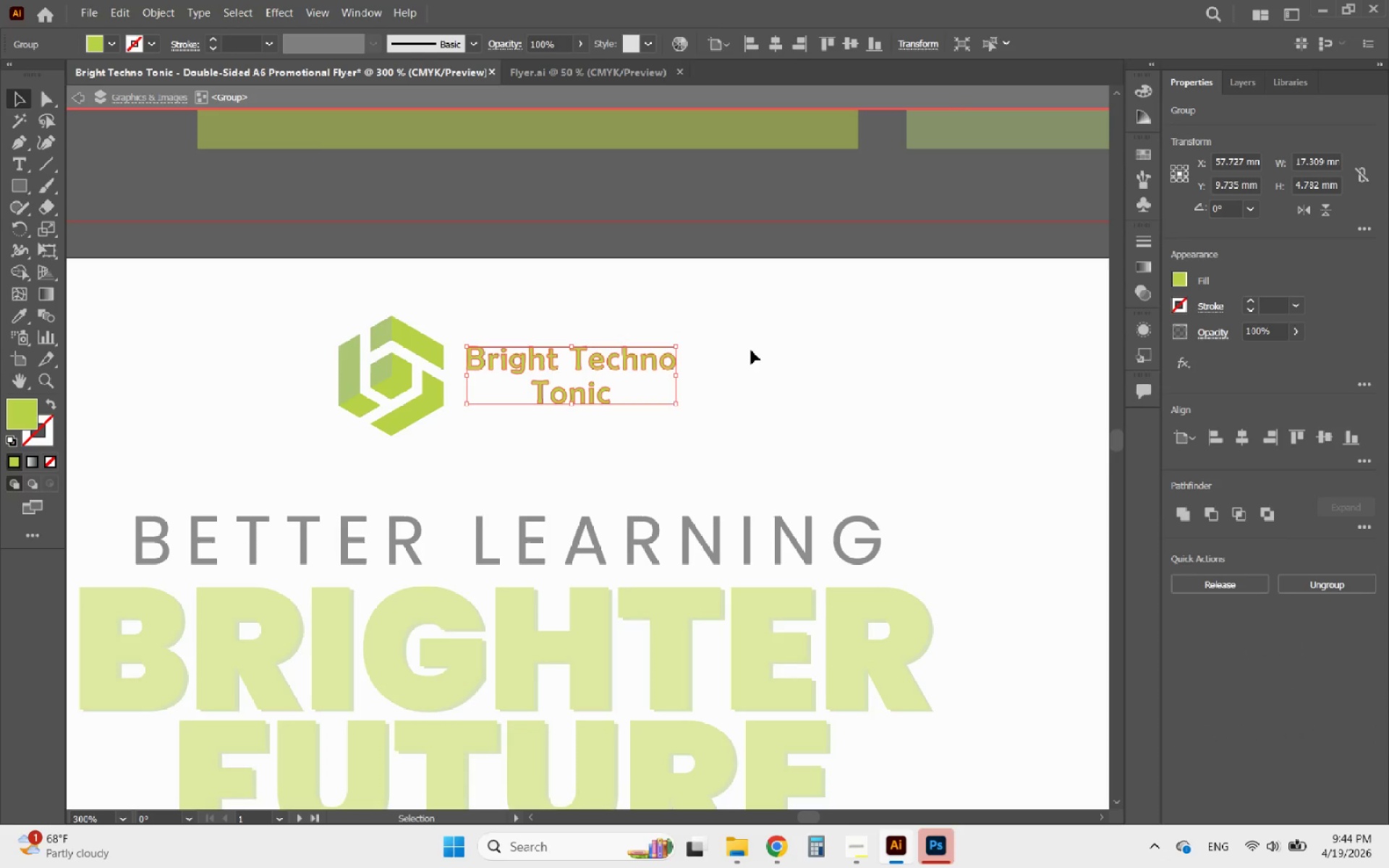 
double_click([751, 350])
 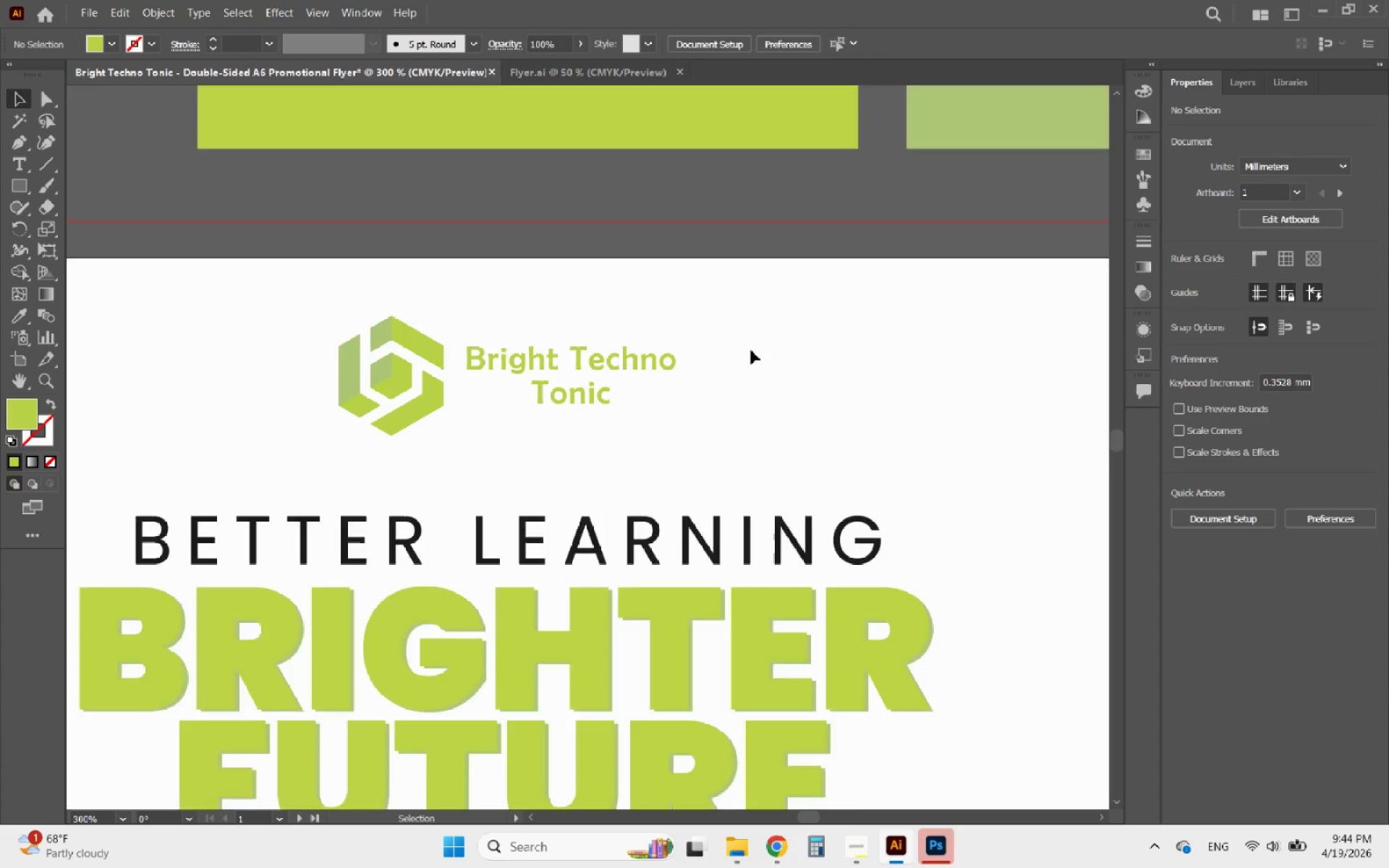 
hold_key(key=AltLeft, duration=2.22)
scroll: coordinate [471, 389], scroll_direction: down, amount: 5.0
 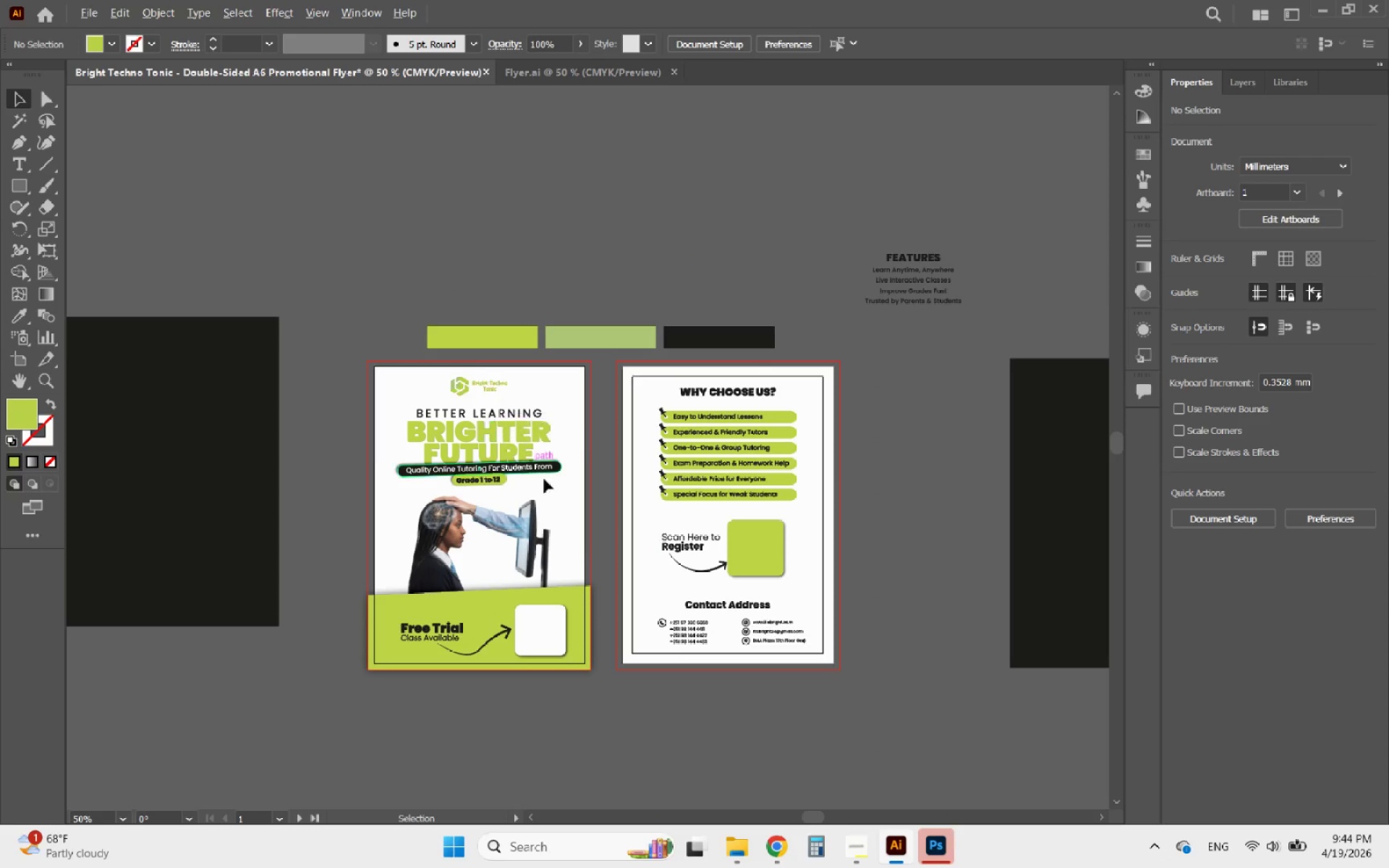 
scroll: coordinate [592, 578], scroll_direction: up, amount: 2.0
 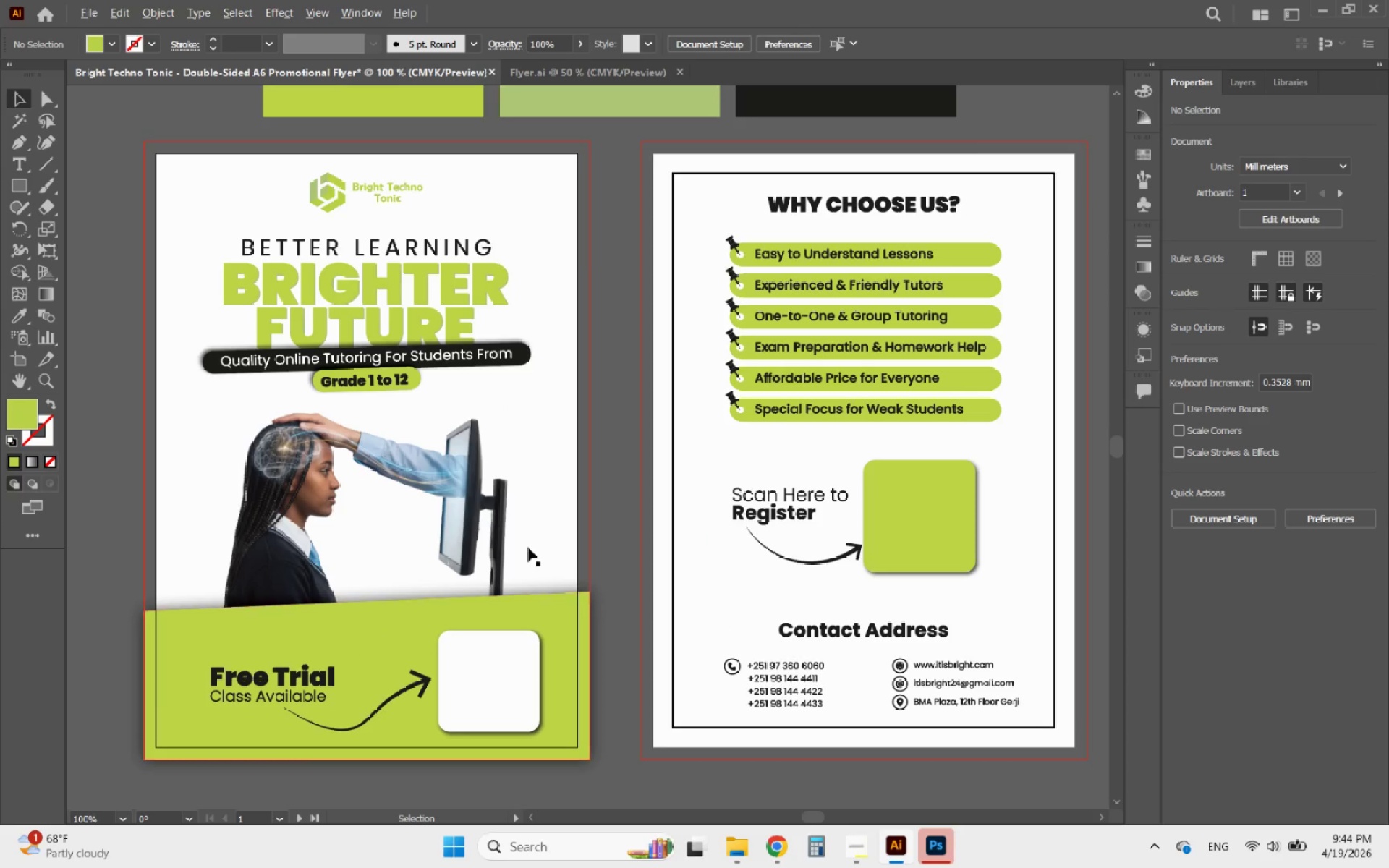 
scroll: coordinate [517, 543], scroll_direction: down, amount: 2.0
 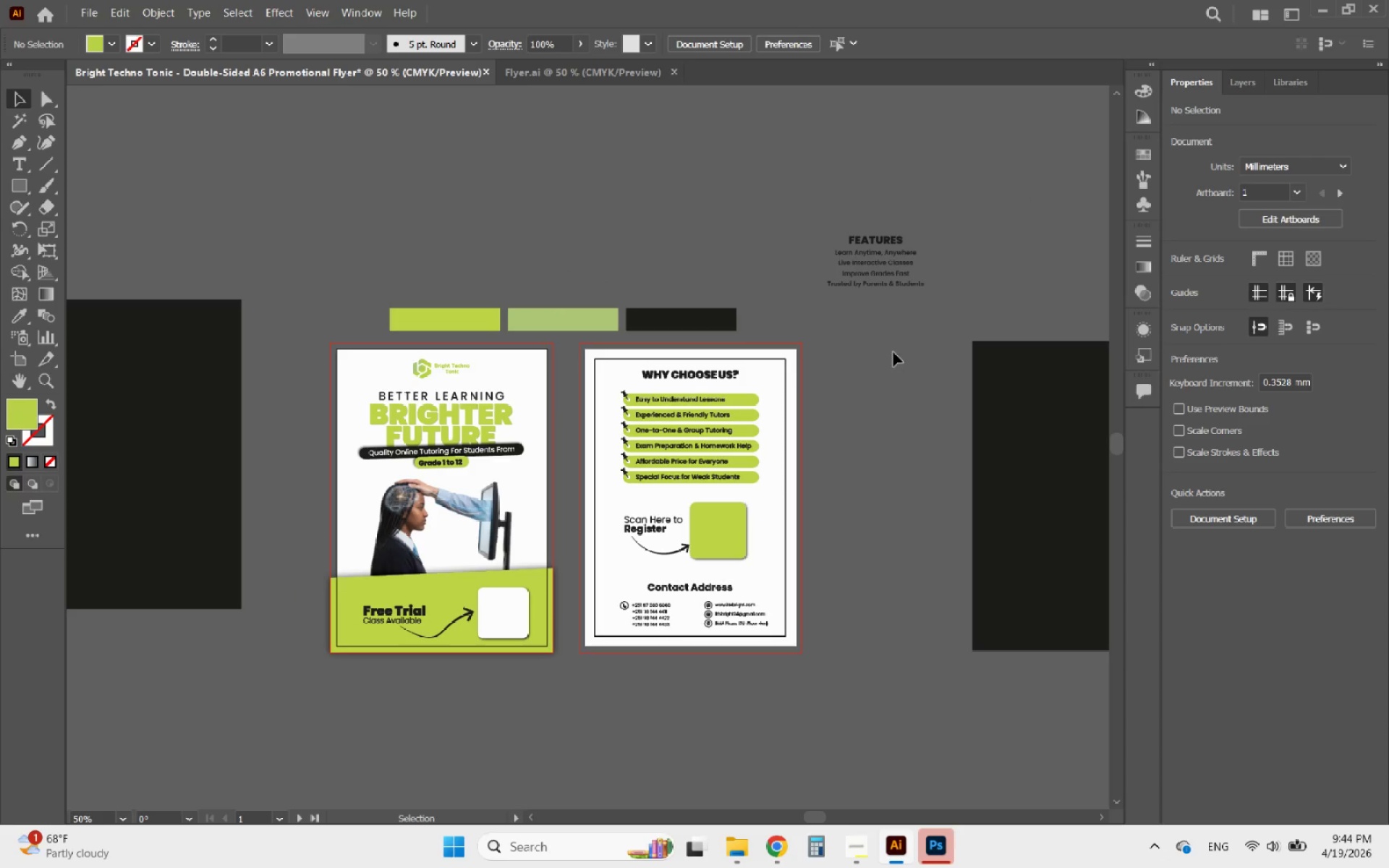 
left_click_drag(start_coordinate=[896, 341], to_coordinate=[838, 206])
 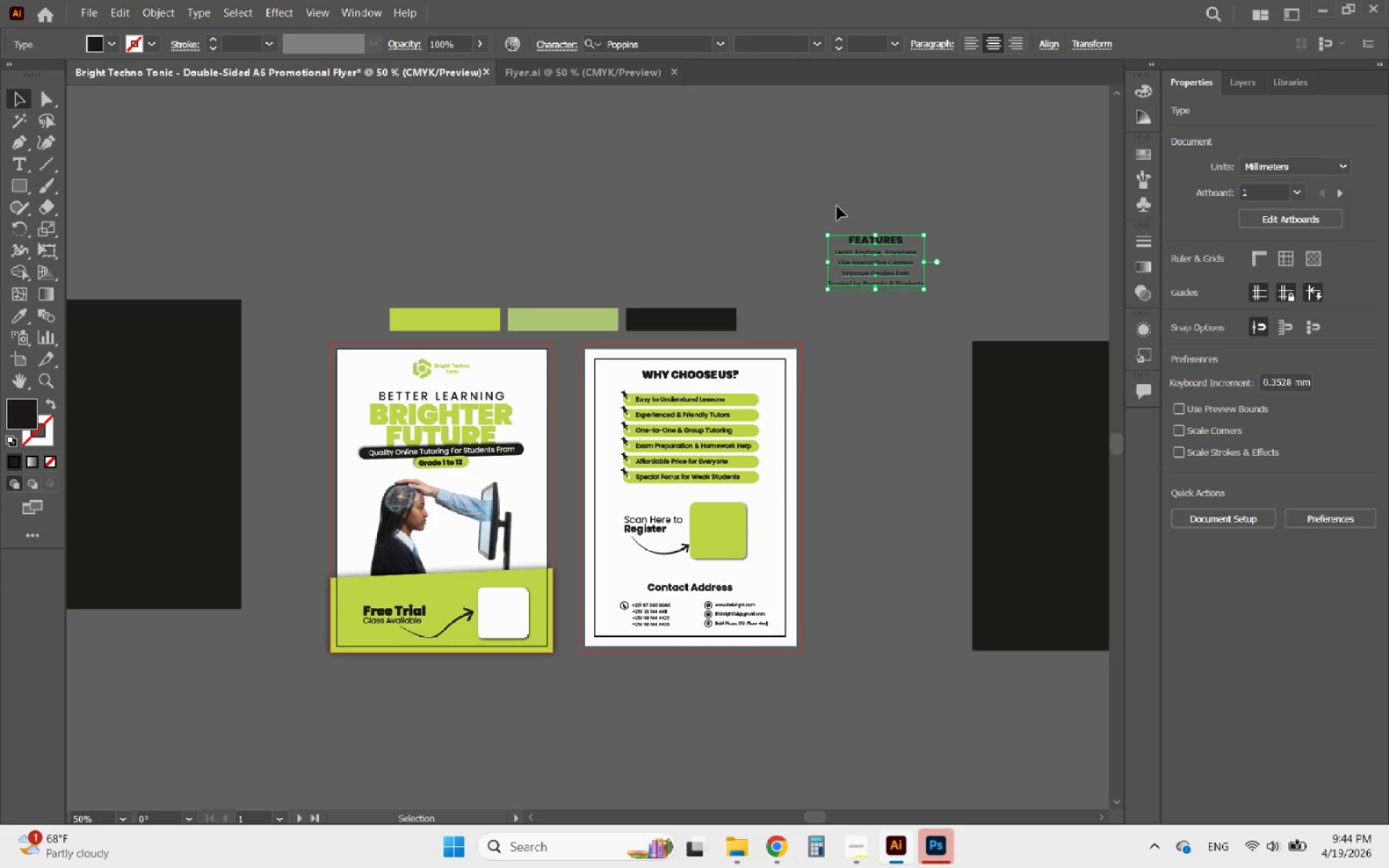 
key(Delete)
 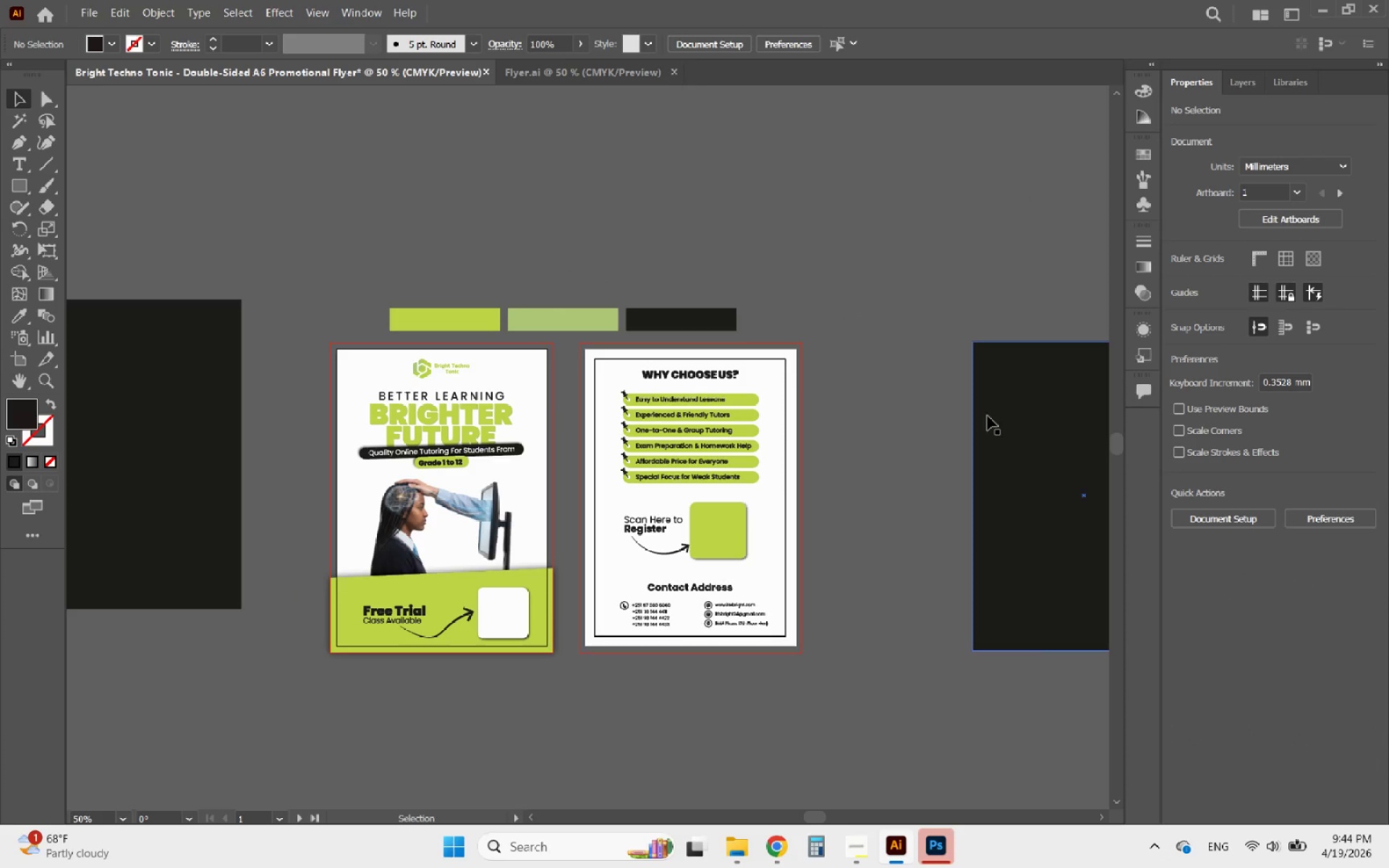 
left_click([1010, 442])
 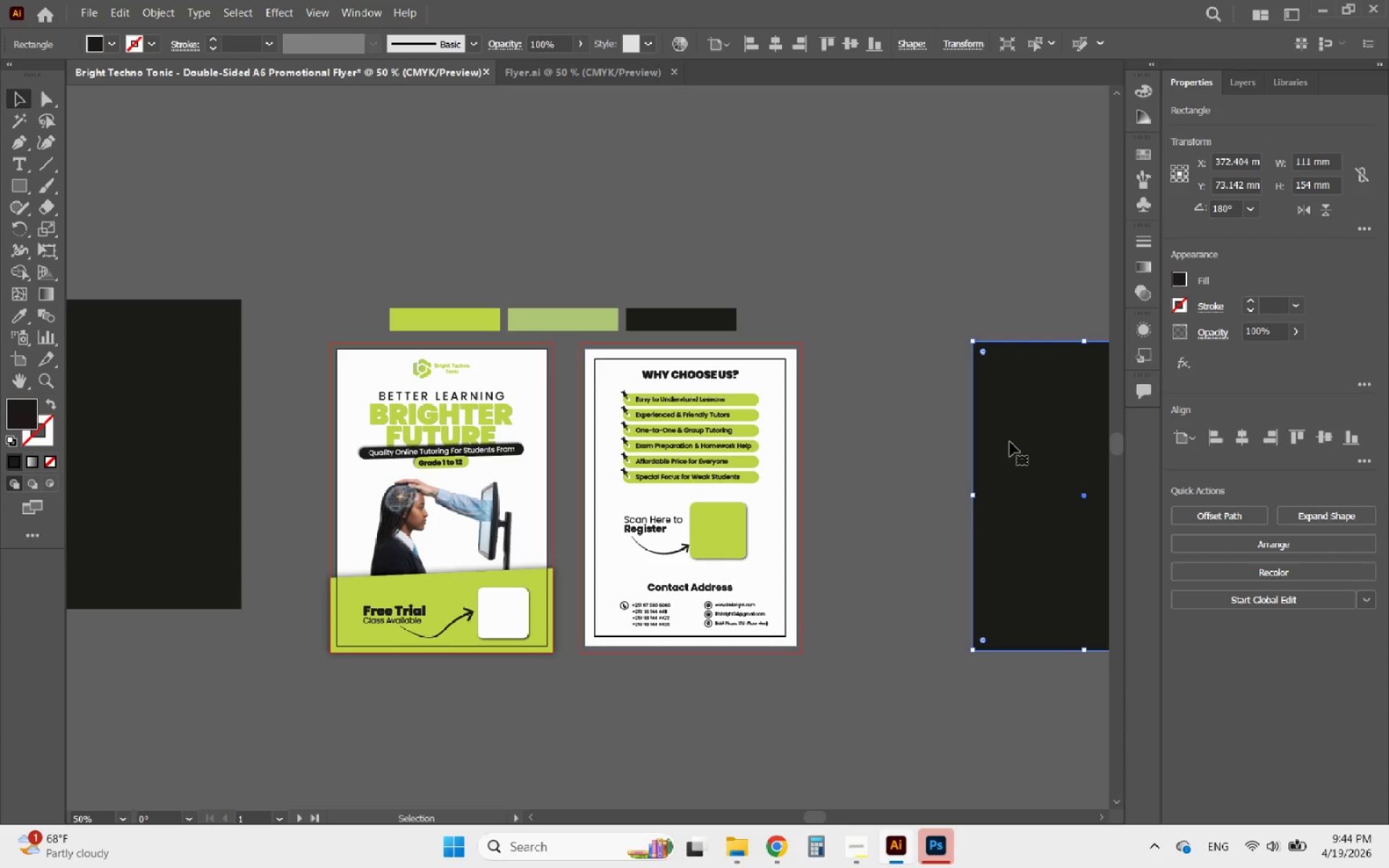 
left_click_drag(start_coordinate=[1010, 442], to_coordinate=[915, 400])
 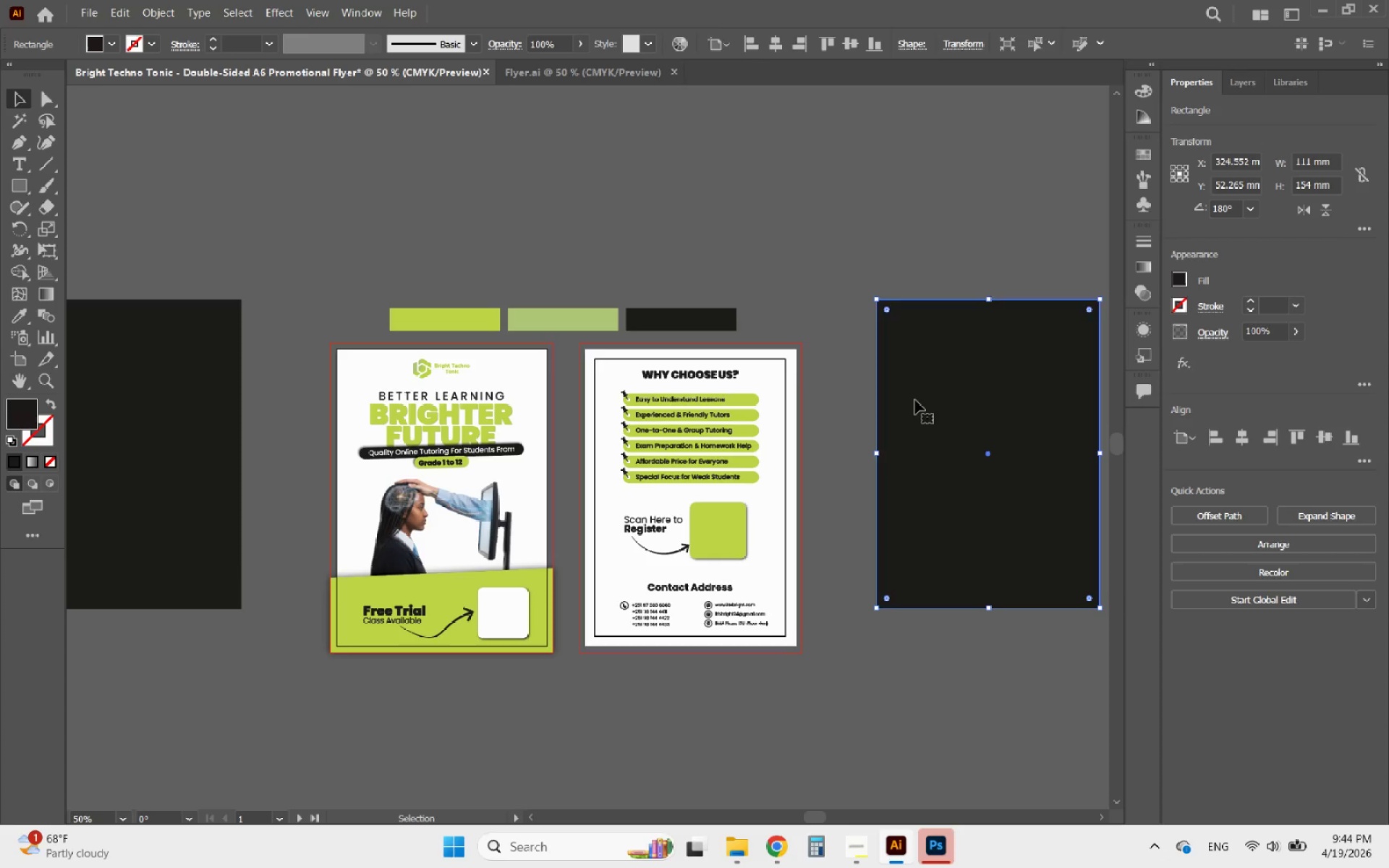 
key(Delete)
 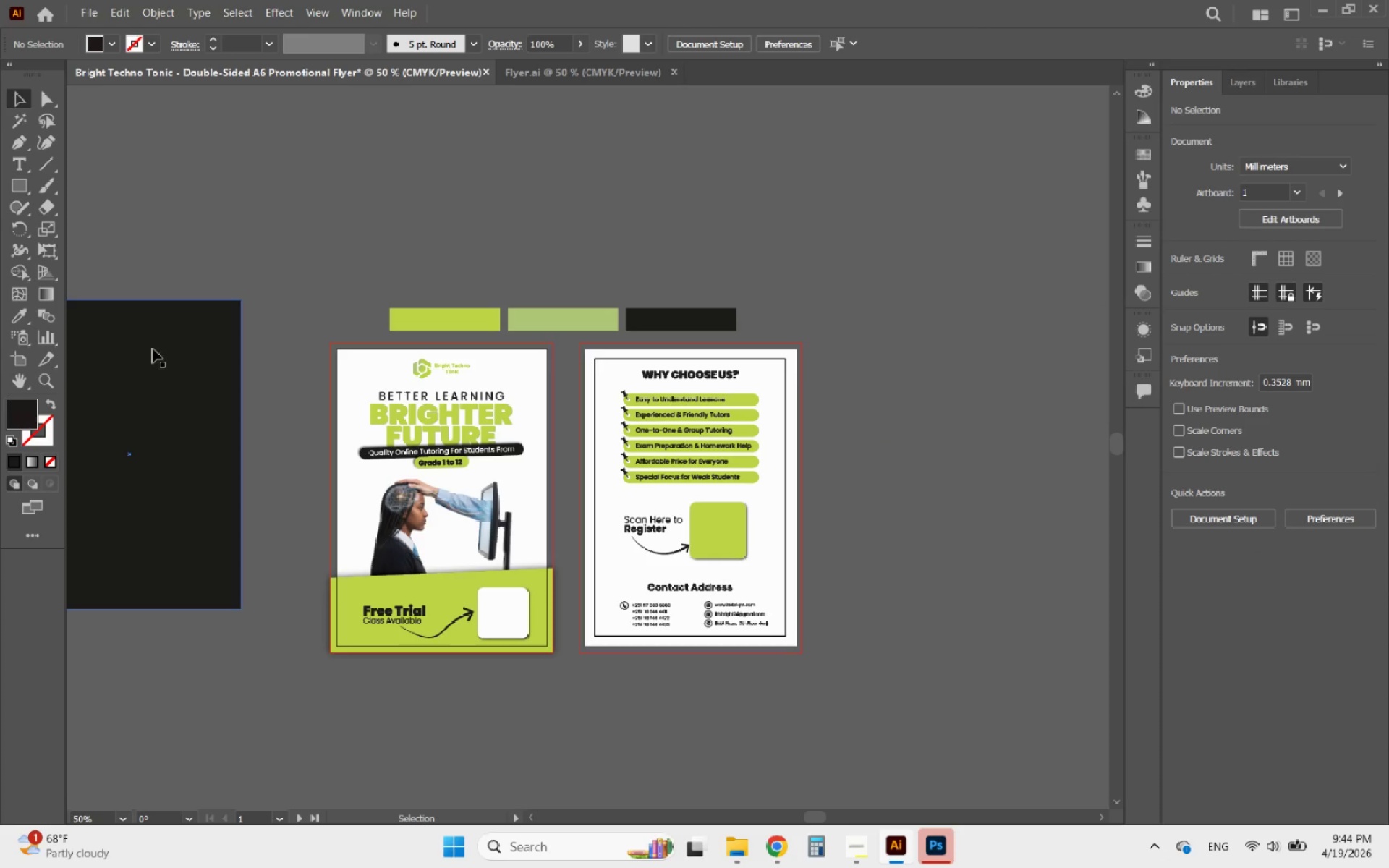 
left_click_drag(start_coordinate=[113, 351], to_coordinate=[166, 273])
 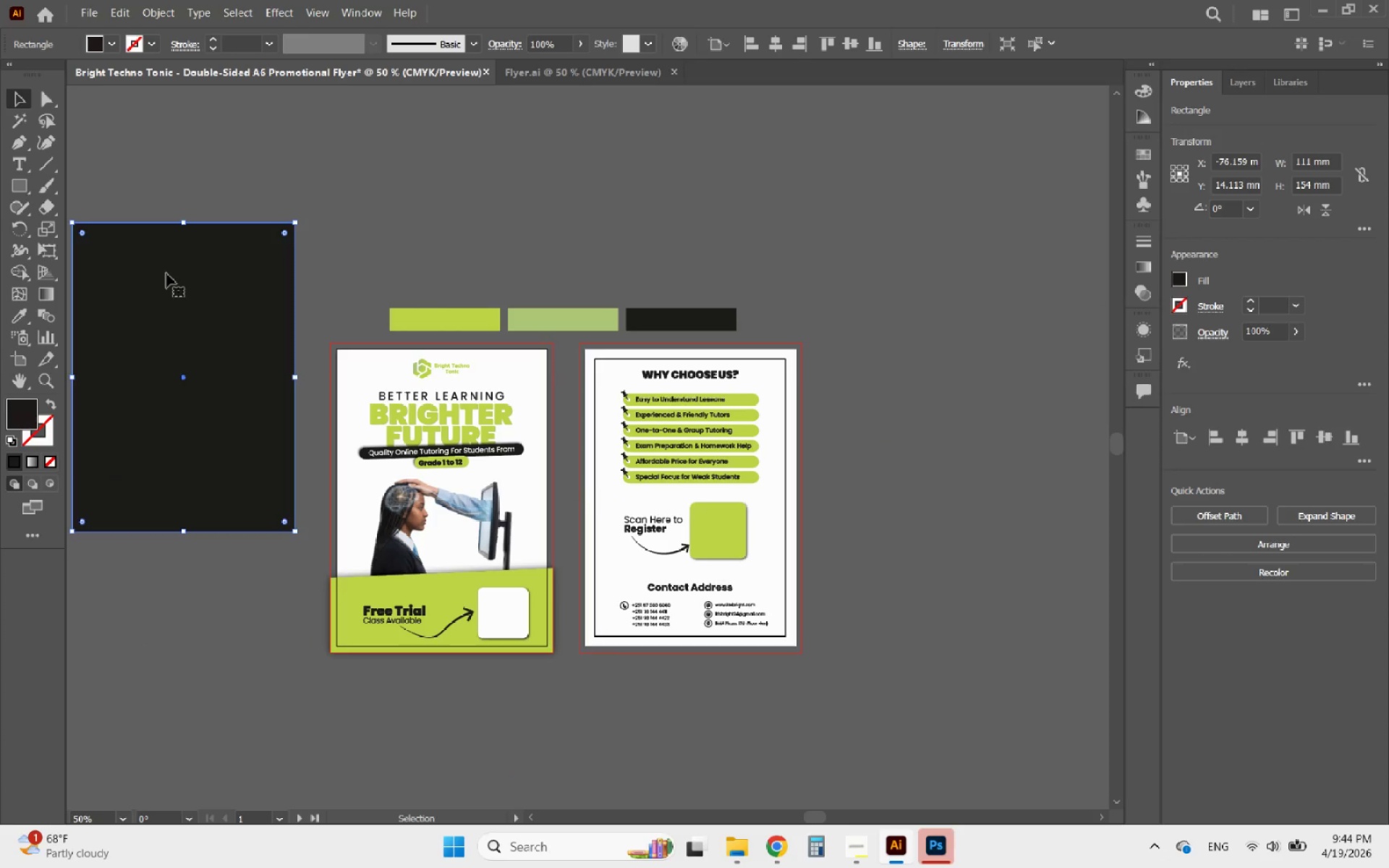 
key(Delete)
 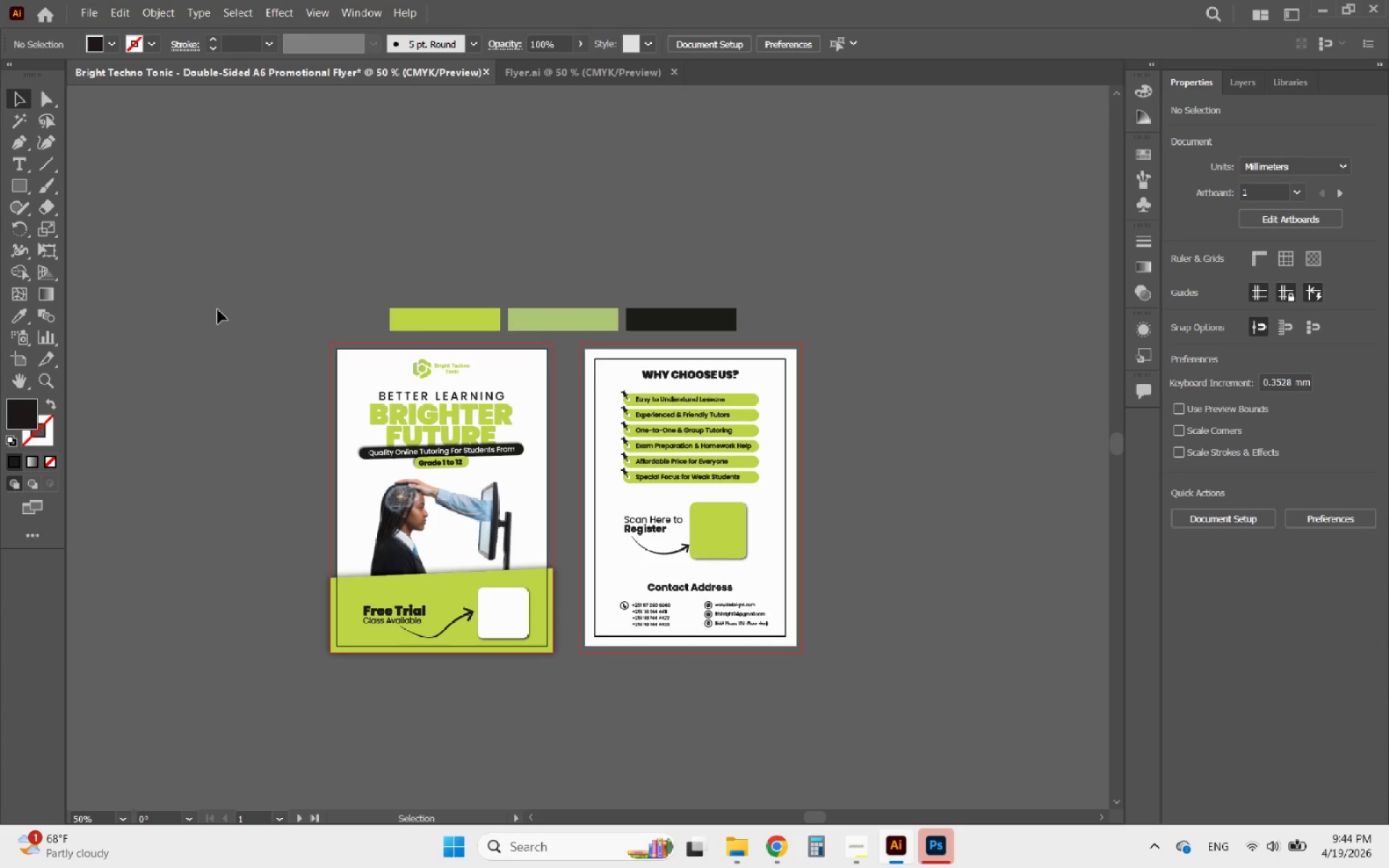 
hold_key(key=AltLeft, duration=3.42)
scroll: coordinate [1033, 464], scroll_direction: down, amount: 1.0
 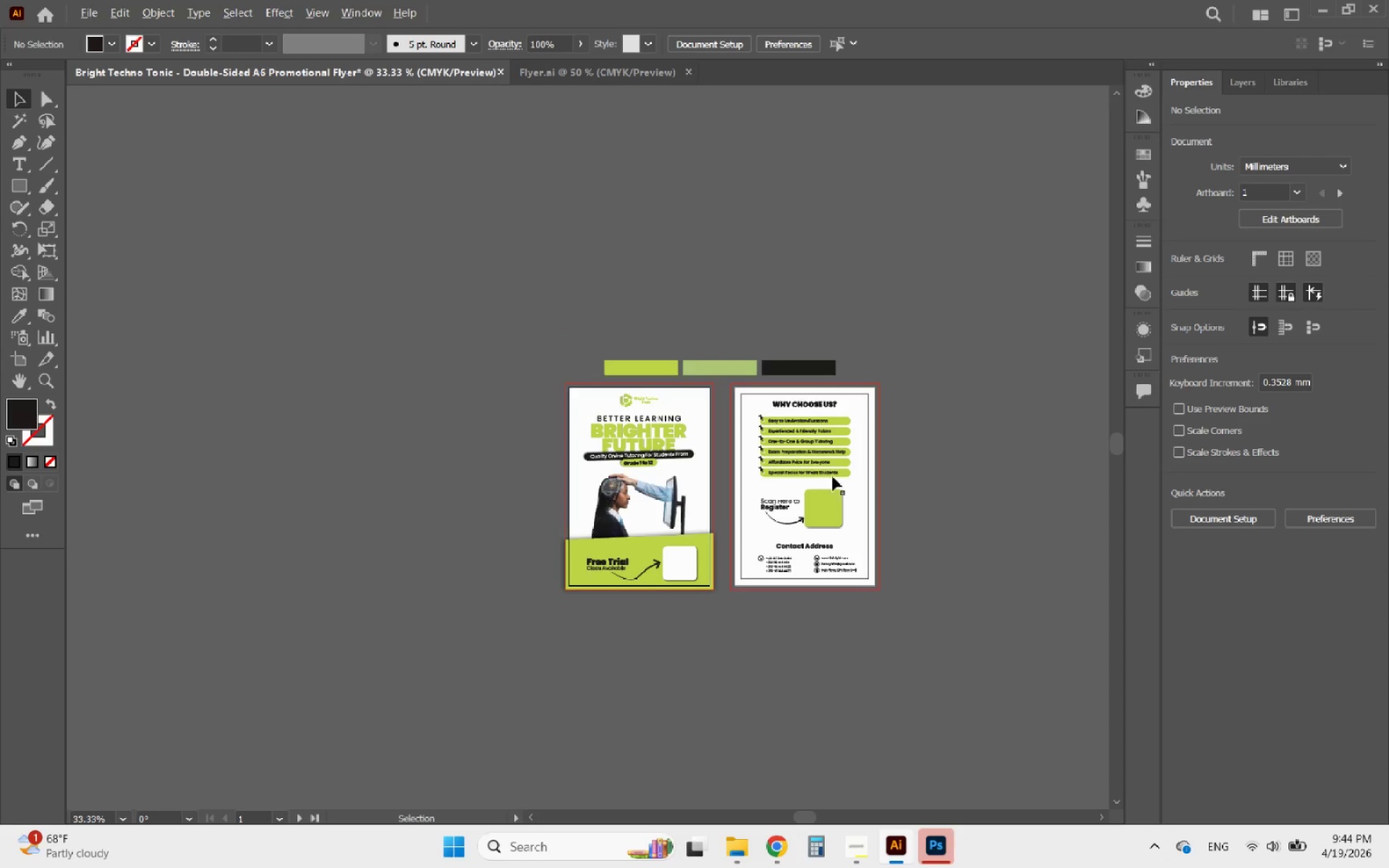 
scroll: coordinate [734, 448], scroll_direction: up, amount: 3.0
 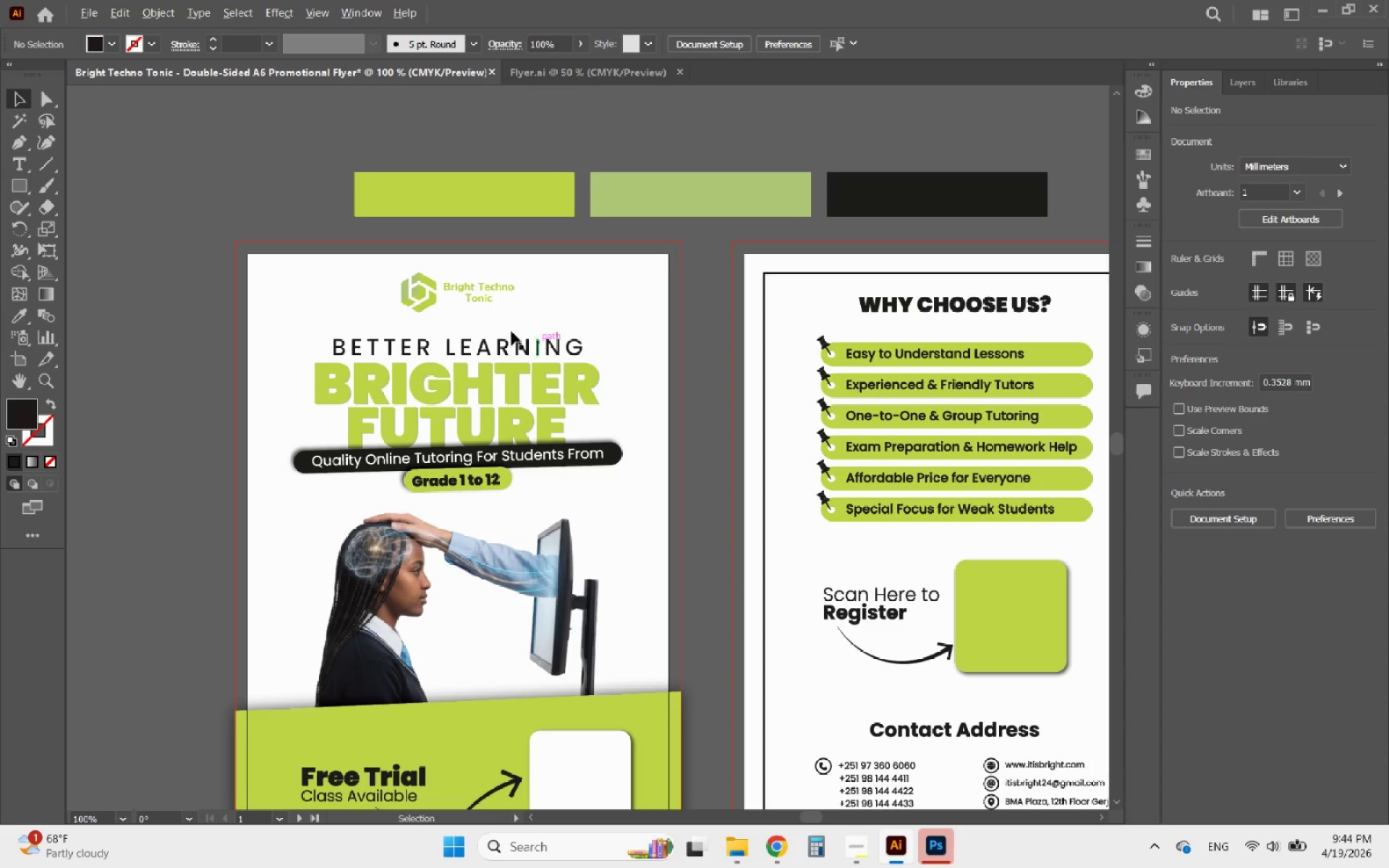 
scroll: coordinate [460, 310], scroll_direction: down, amount: 1.0
 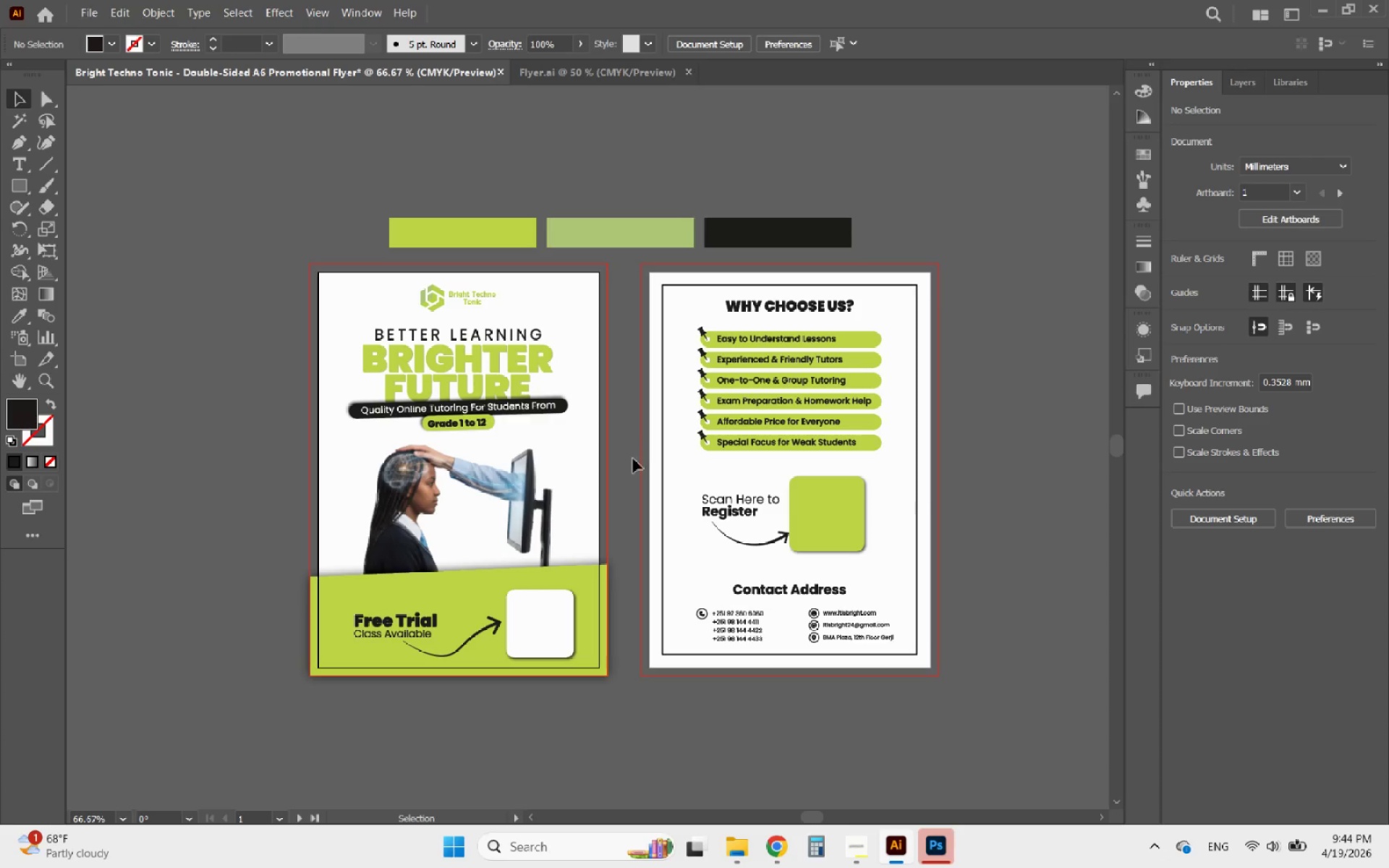 
hold_key(key=AltLeft, duration=0.77)
scroll: coordinate [624, 468], scroll_direction: up, amount: 1.0
 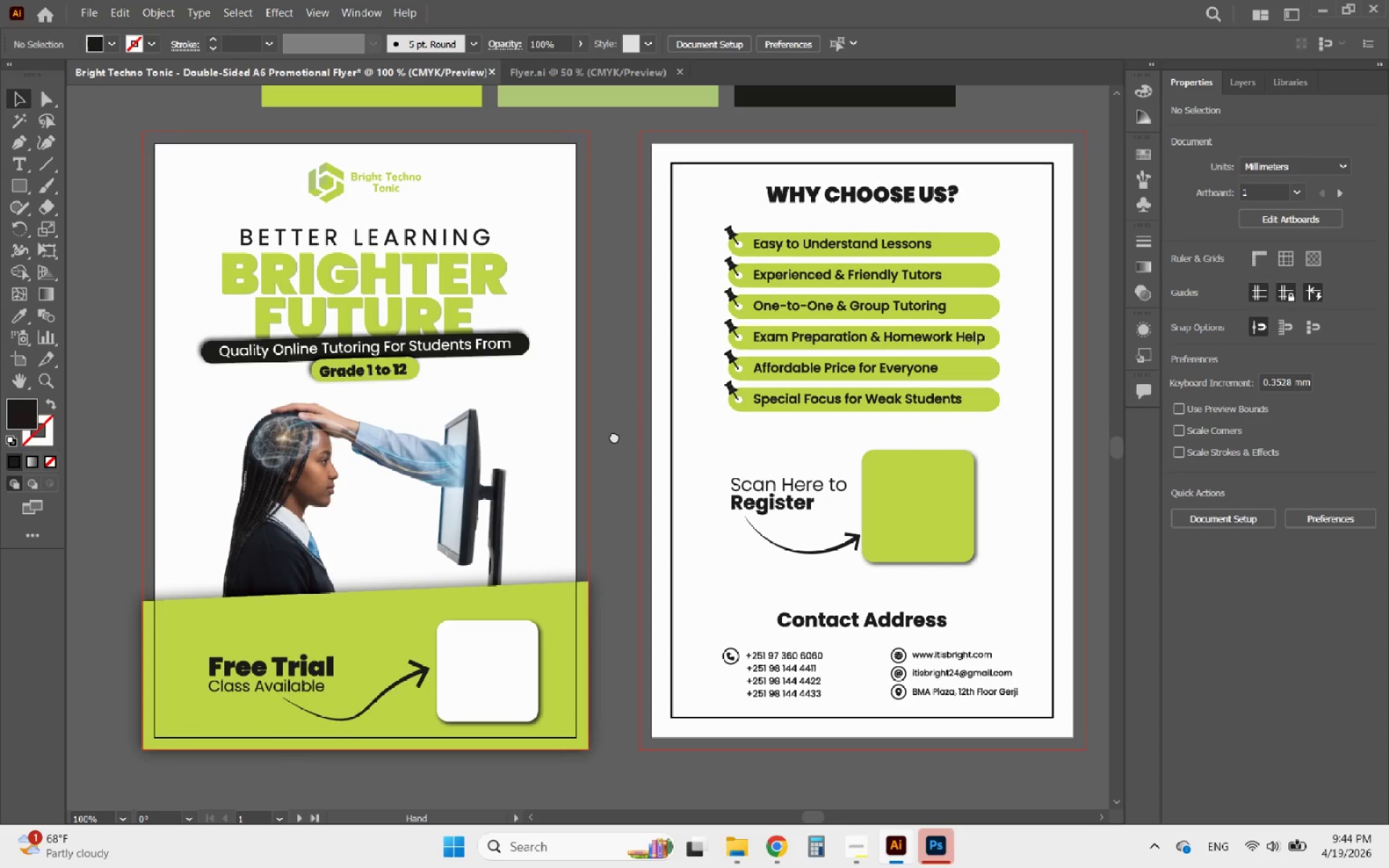 
left_click([928, 860])
 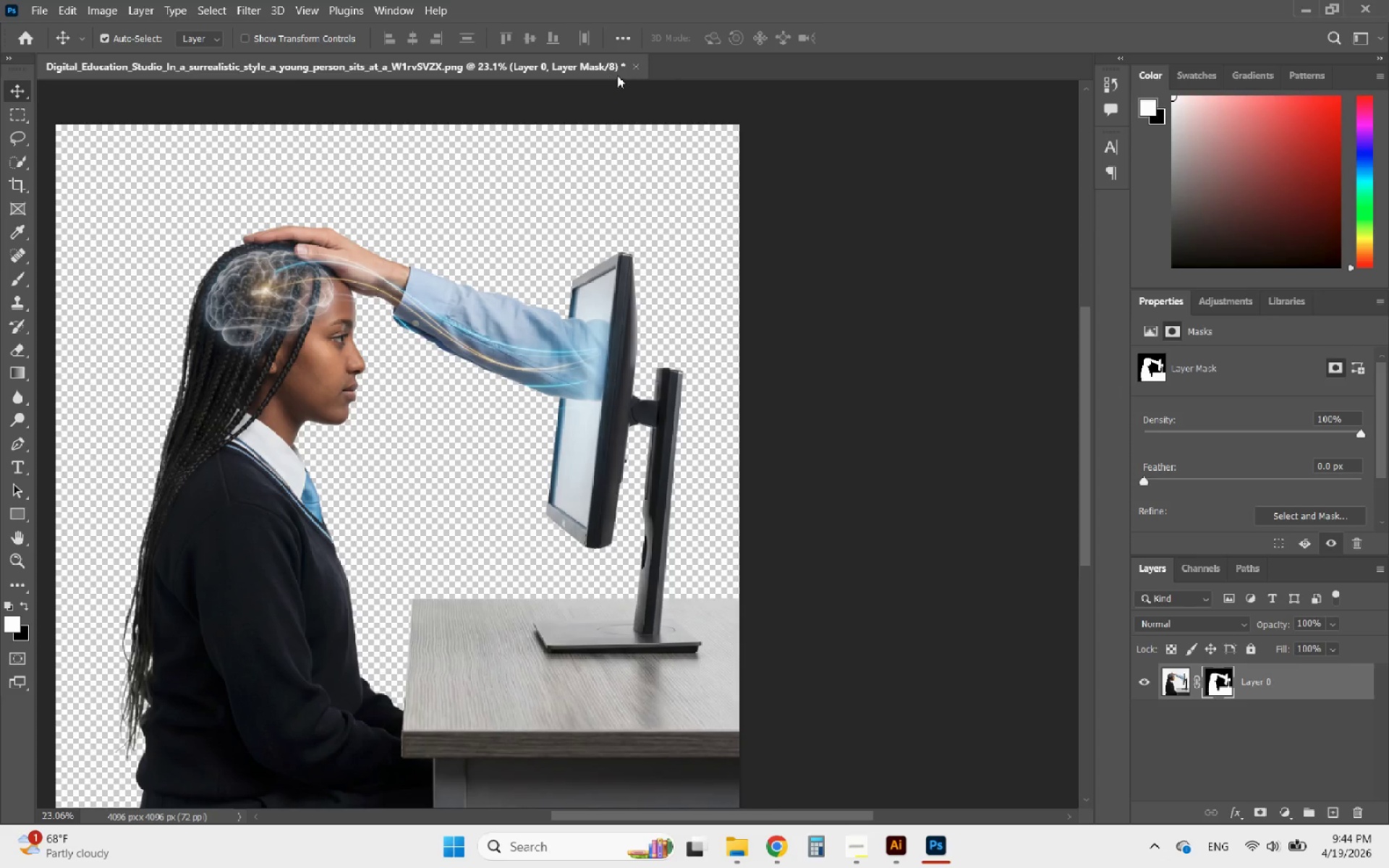 
left_click([640, 62])
 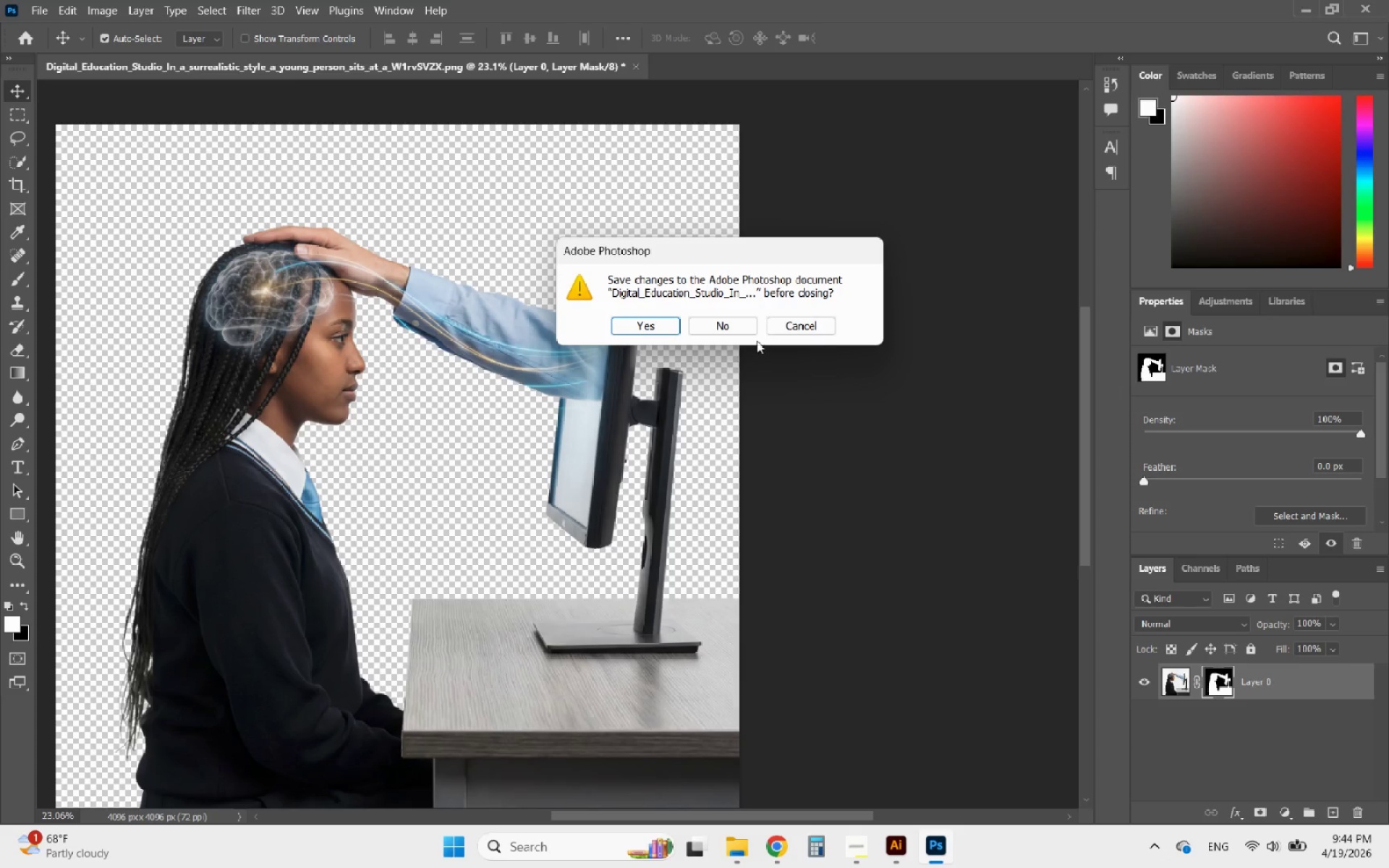 
left_click([707, 330])
 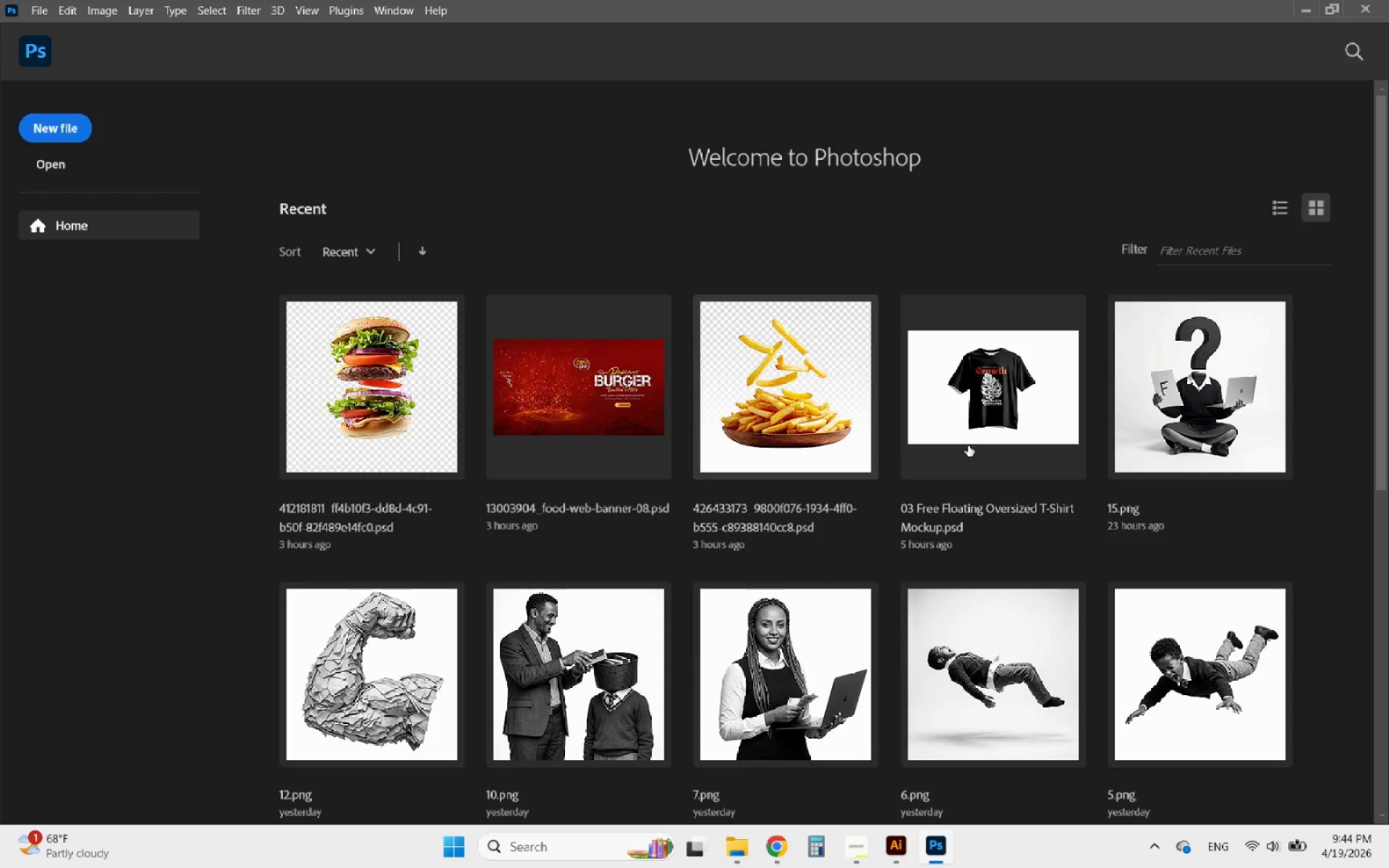 
left_click([1368, 0])
 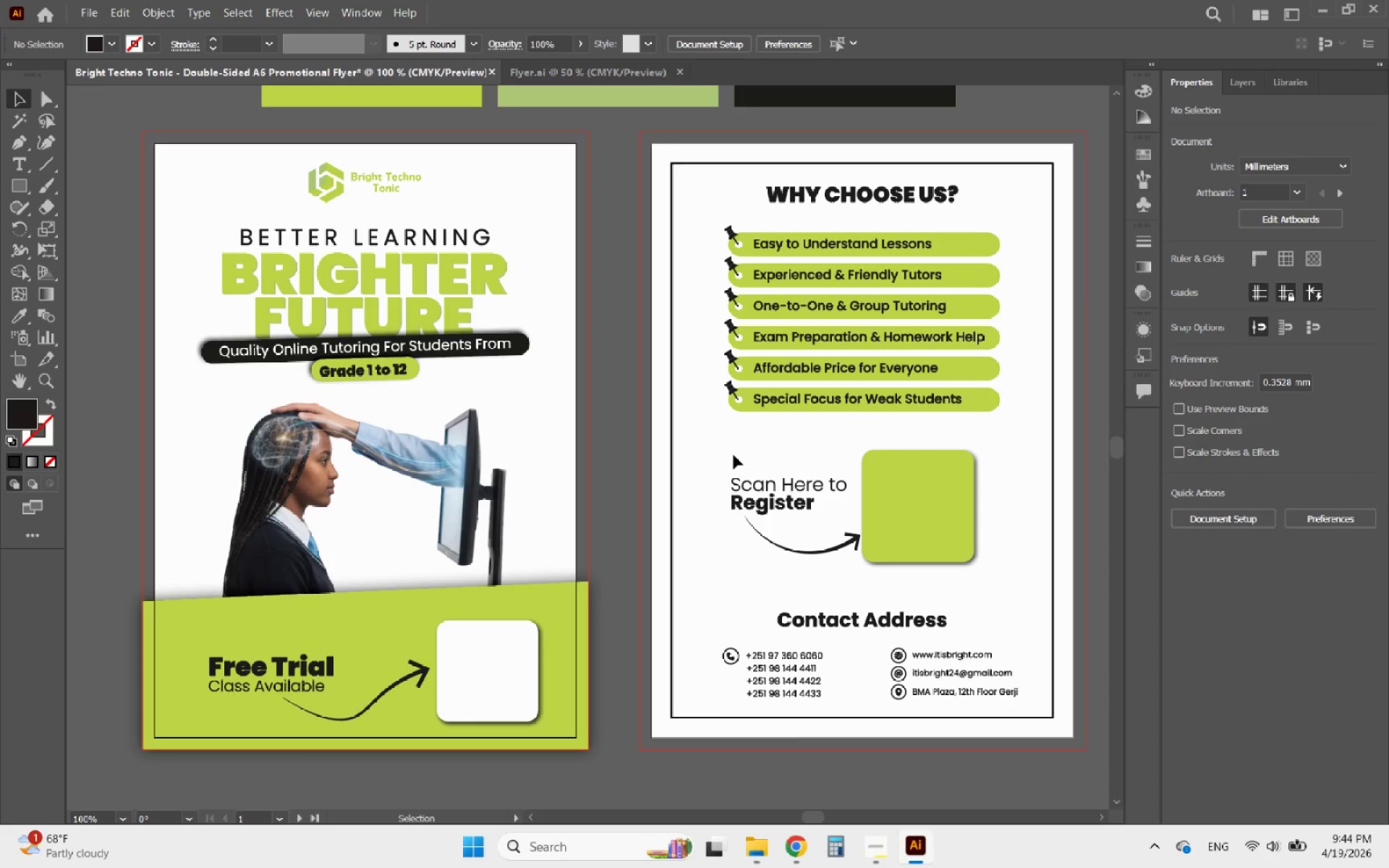 
hold_key(key=AltLeft, duration=0.67)
scroll: coordinate [609, 498], scroll_direction: down, amount: 1.0
 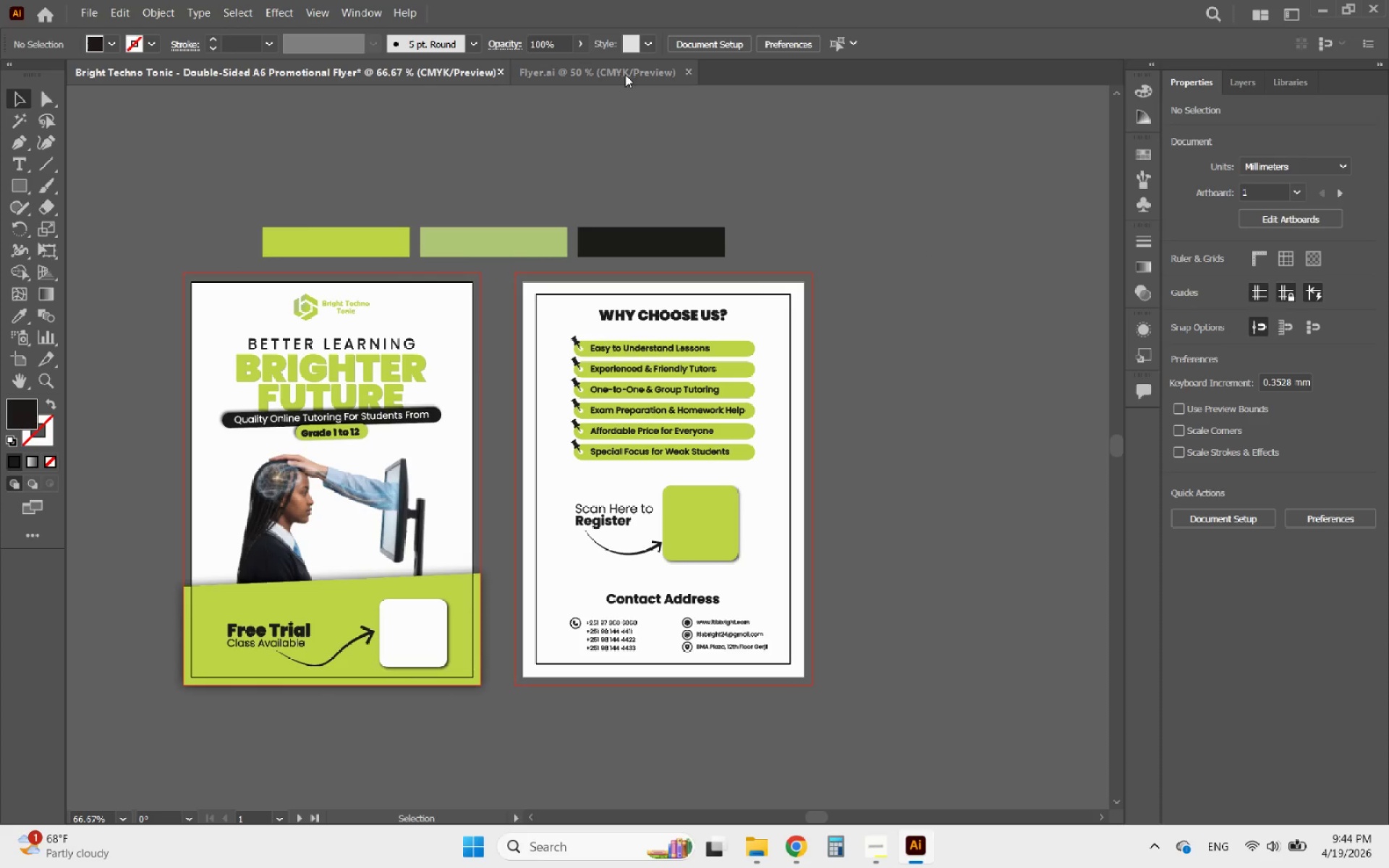 
left_click([647, 76])
 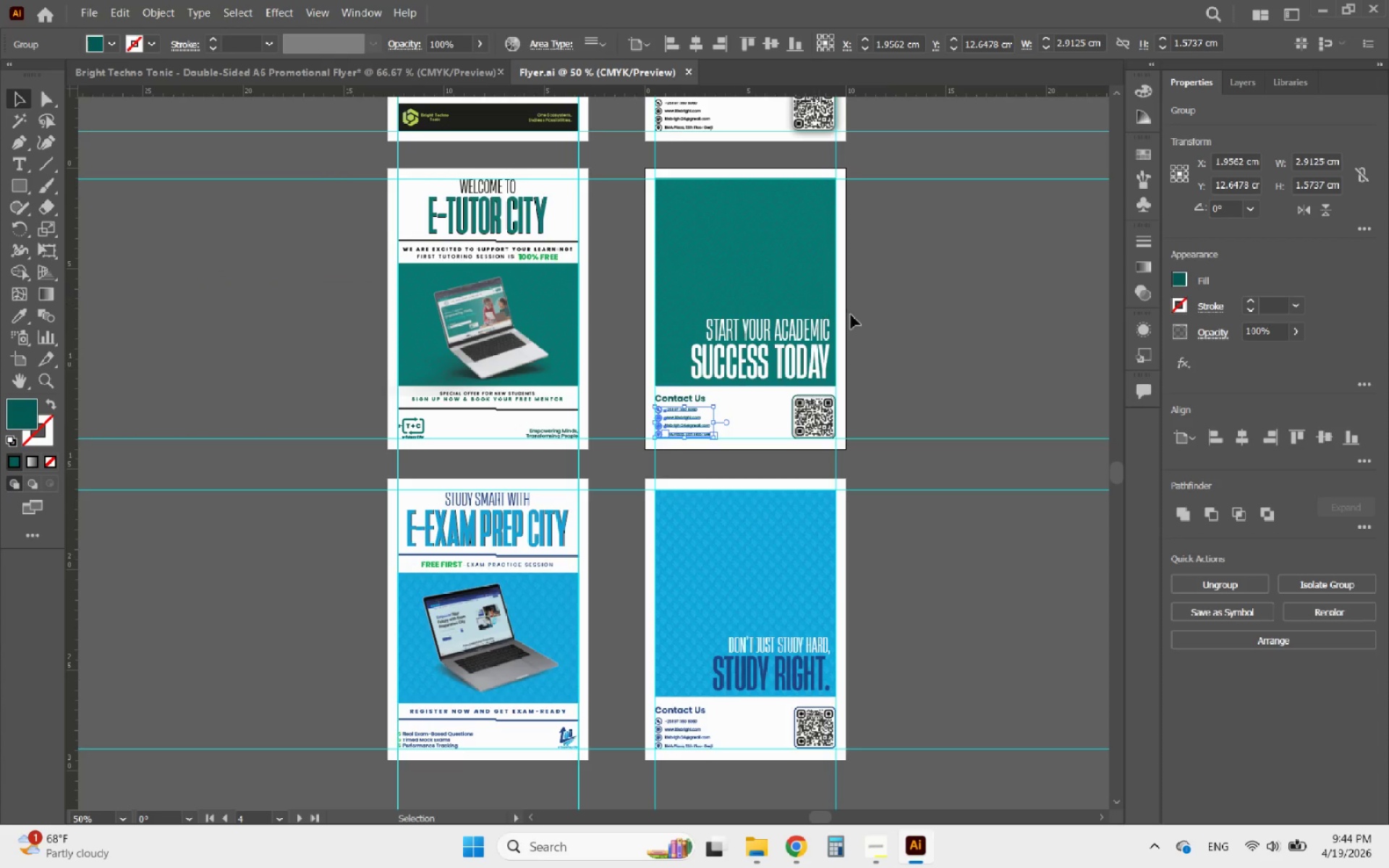 
left_click([889, 341])
 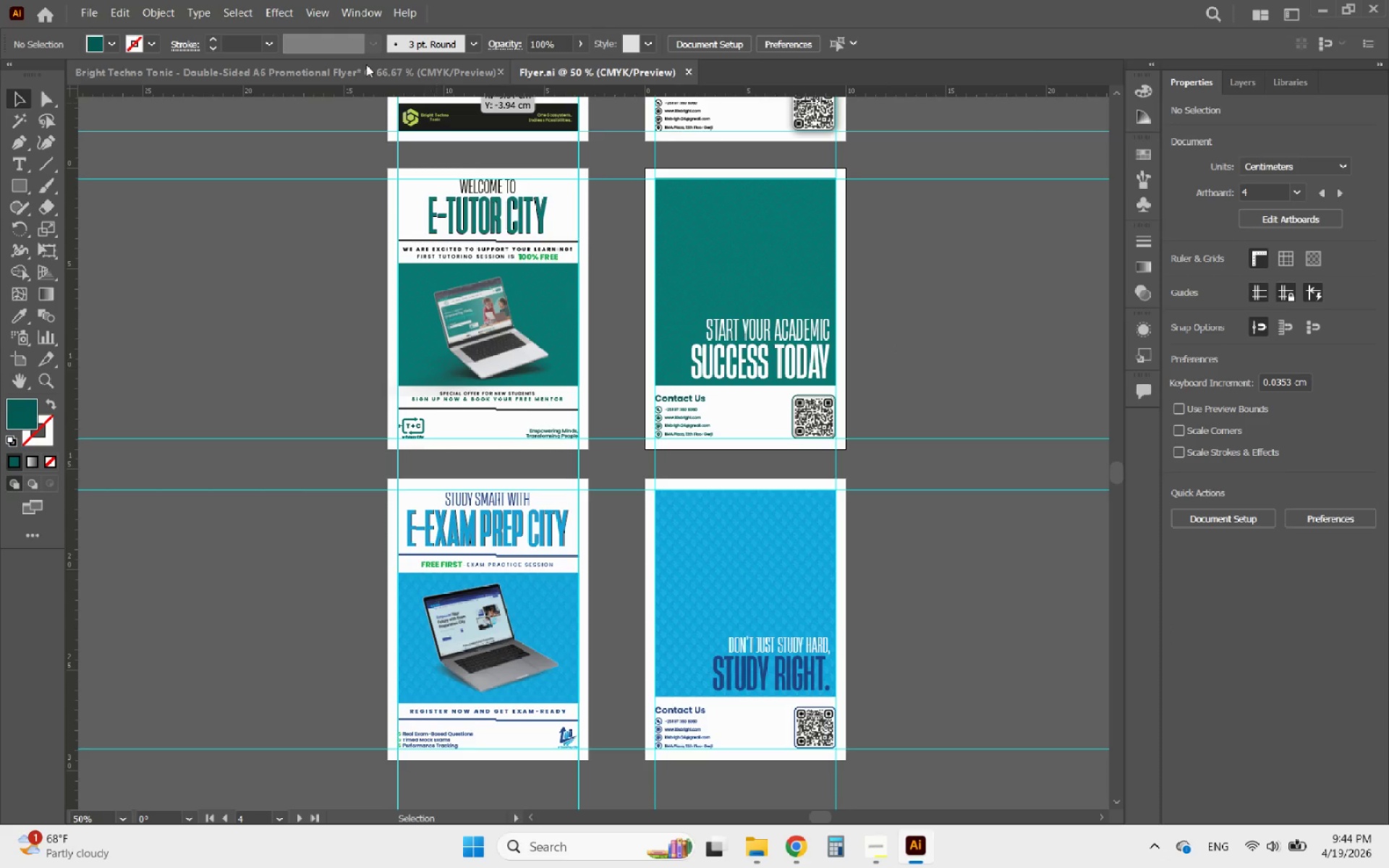 
left_click([366, 64])
 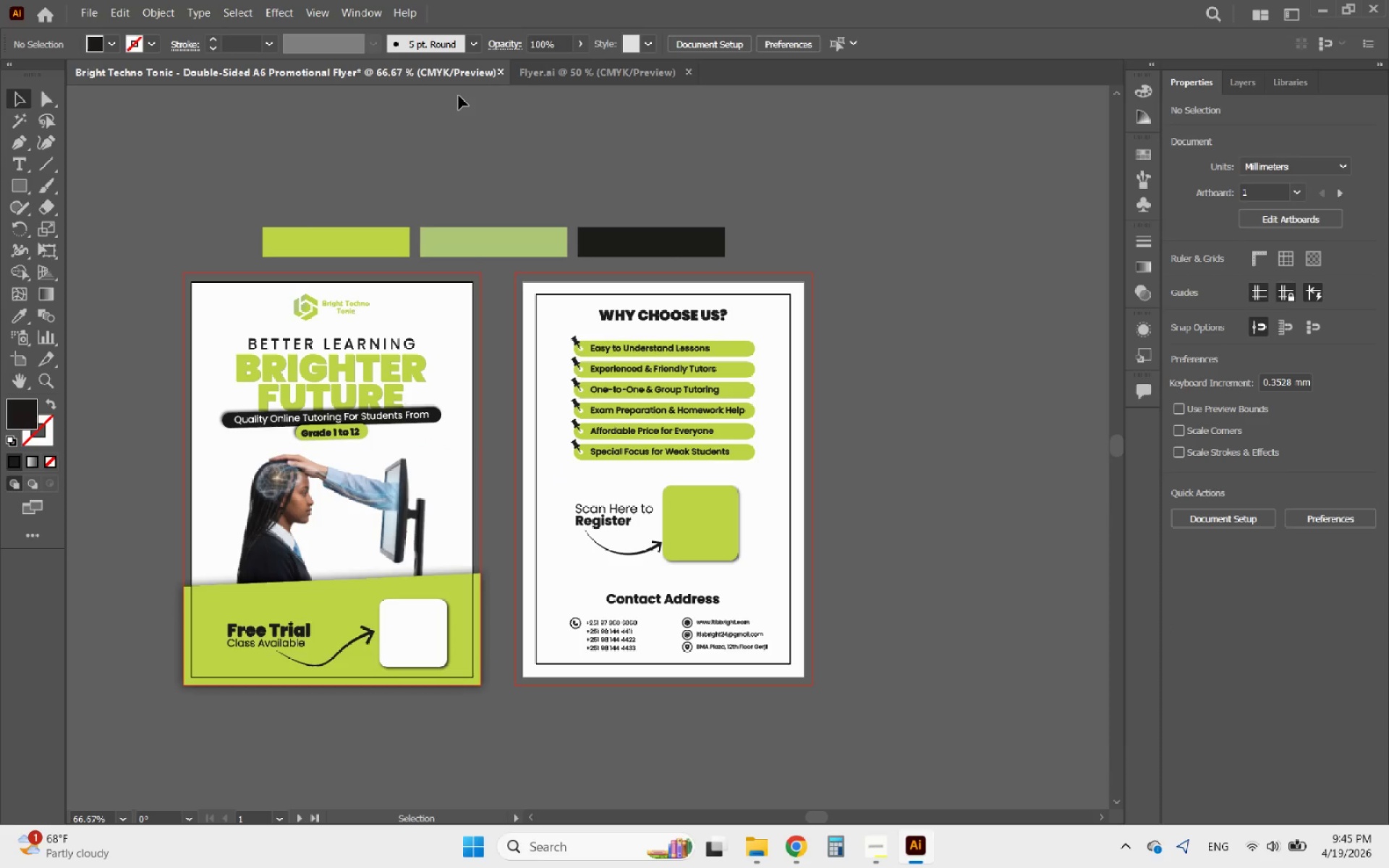 
wait(7.73)
 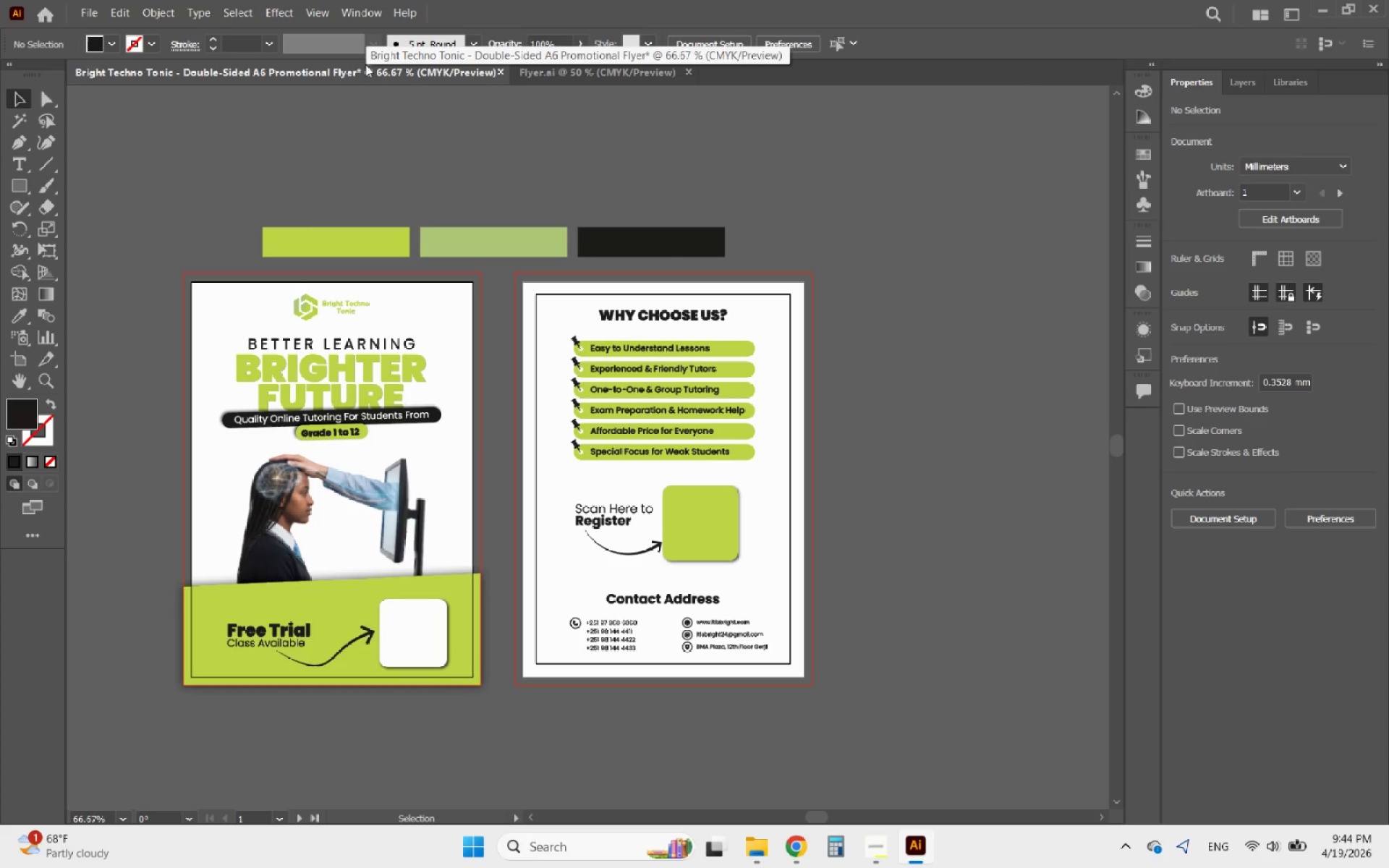 
left_click([560, 76])
 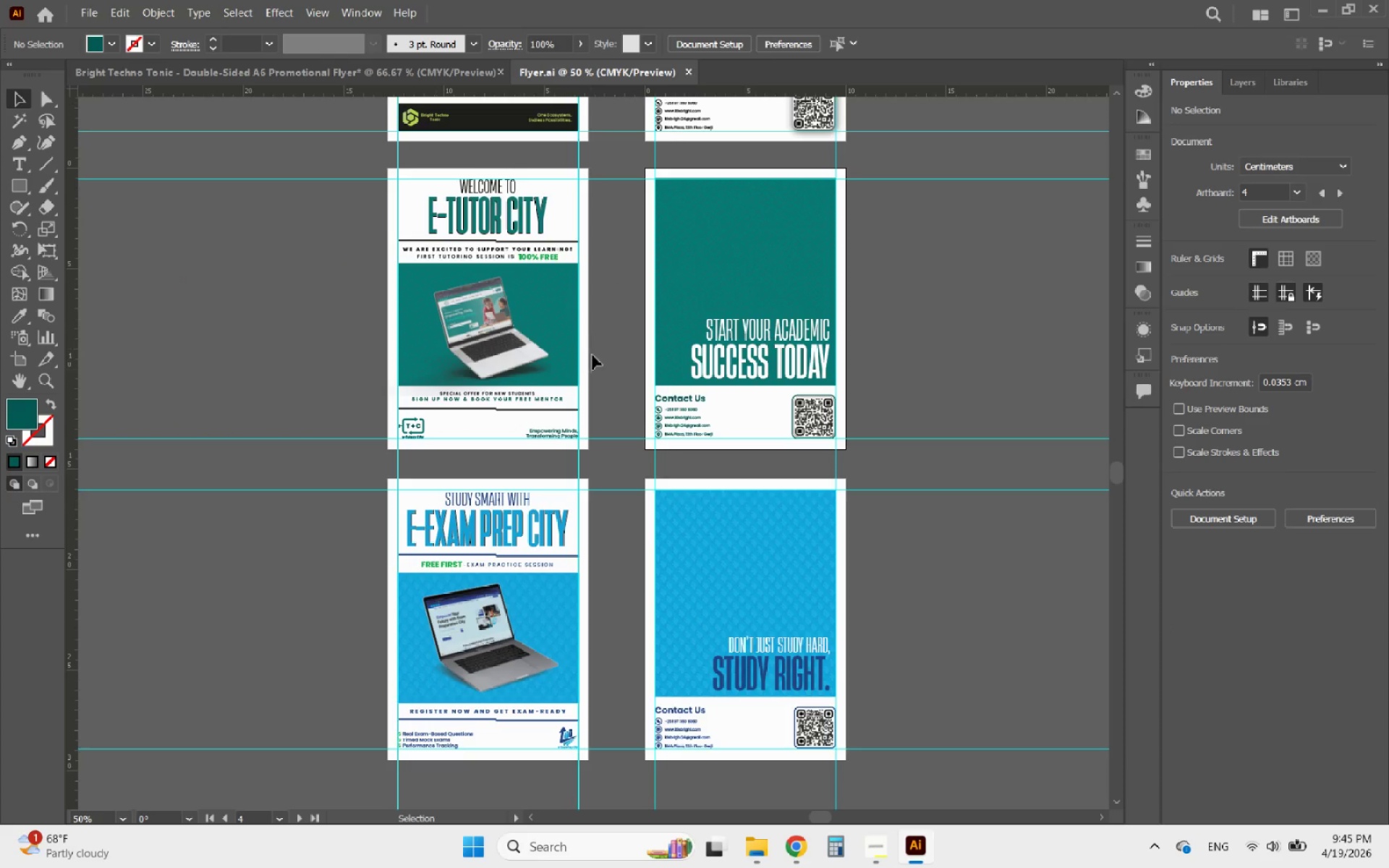 
scroll: coordinate [609, 435], scroll_direction: up, amount: 5.0
 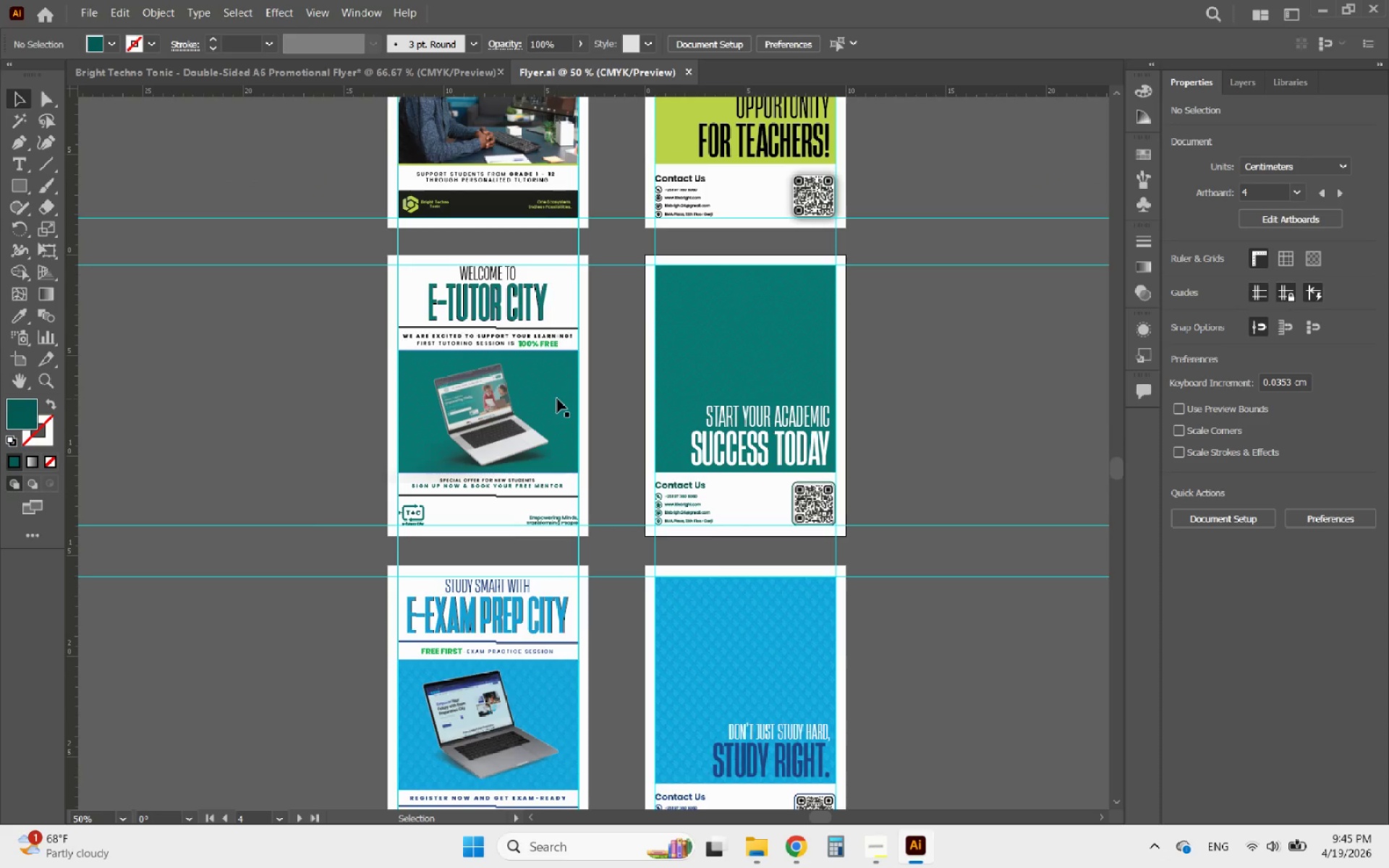 
left_click([557, 399])
 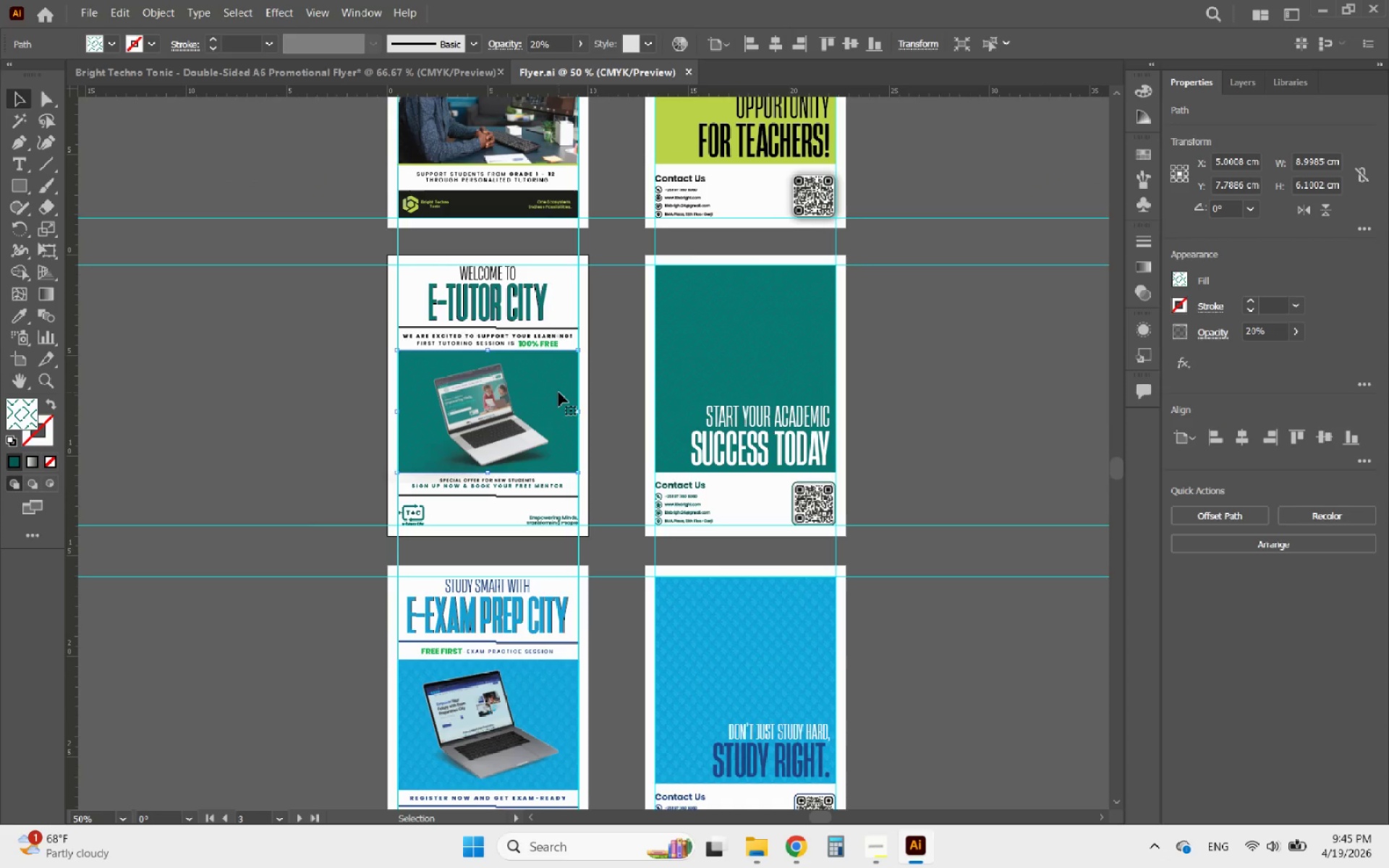 
left_click([558, 392])
 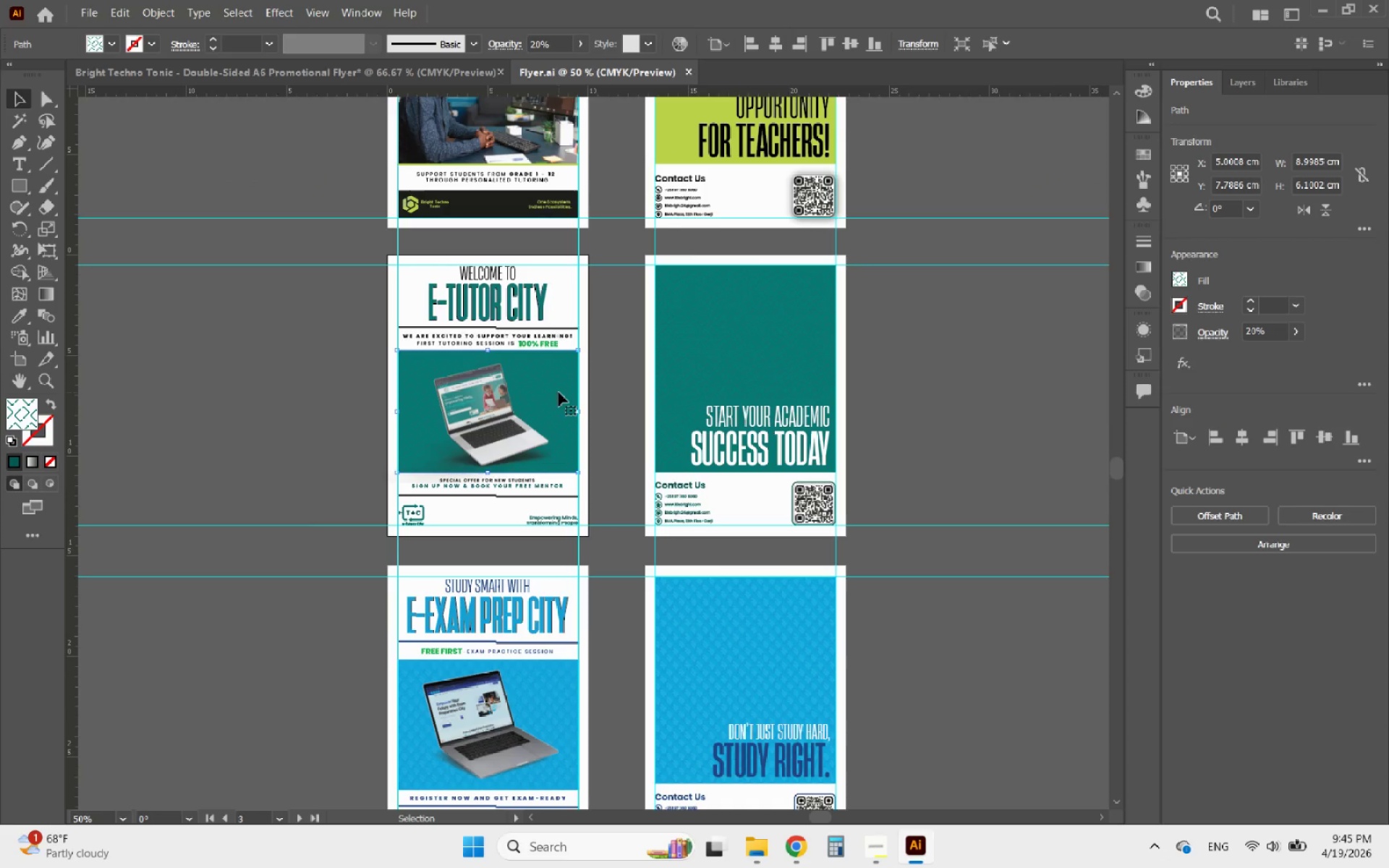 
left_click_drag(start_coordinate=[558, 392], to_coordinate=[597, 370])
 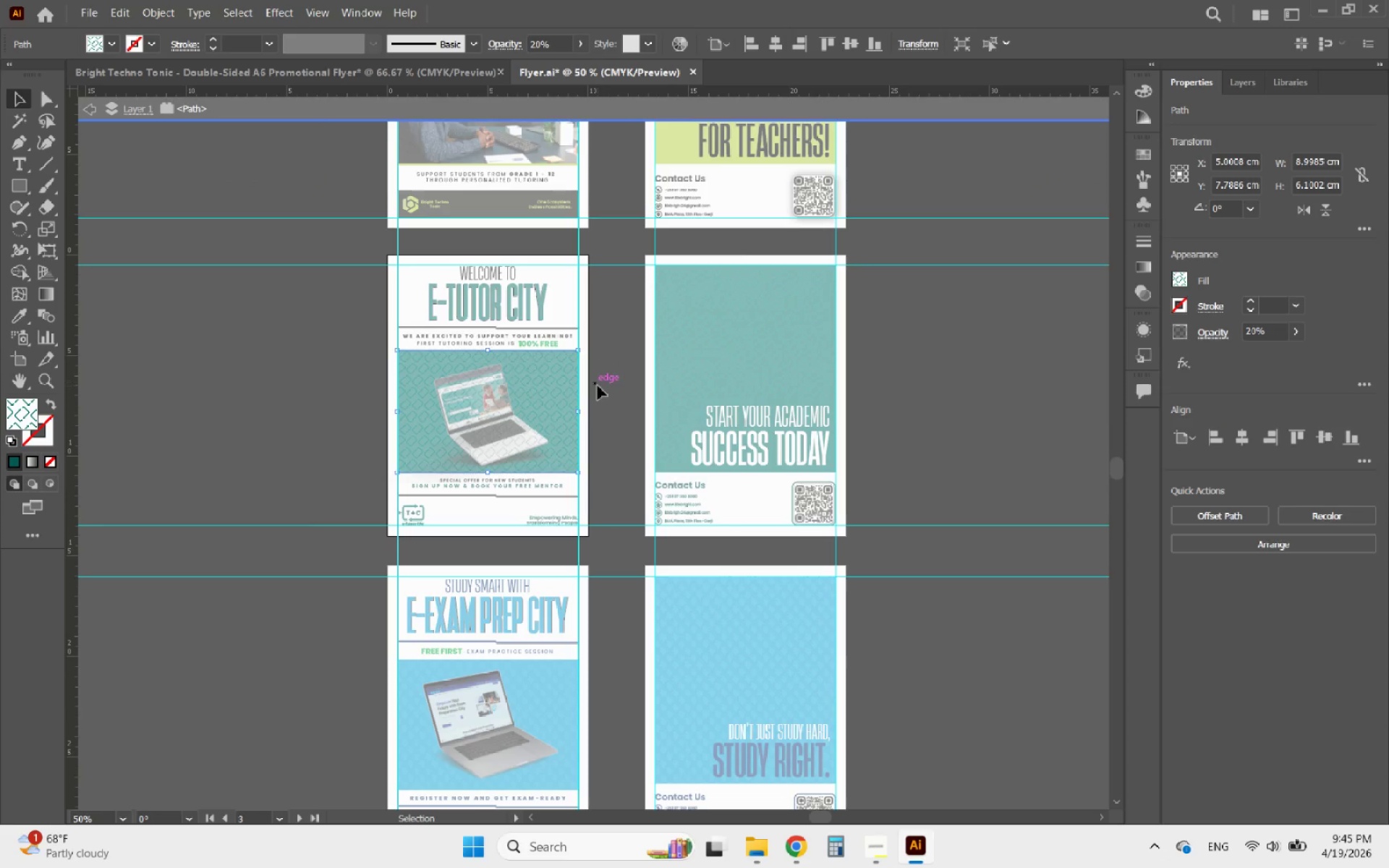 
left_click([598, 386])
 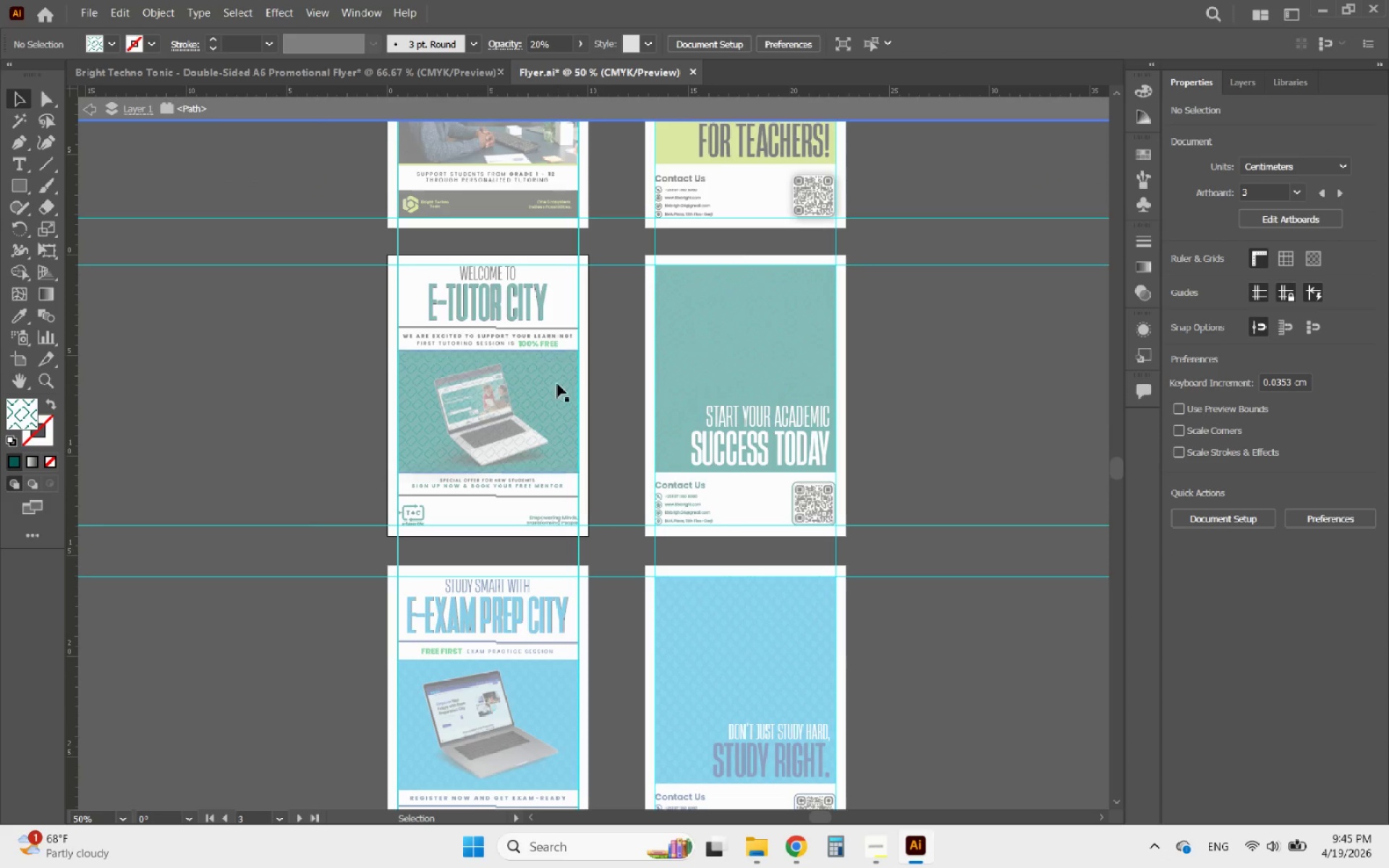 
double_click([557, 383])
 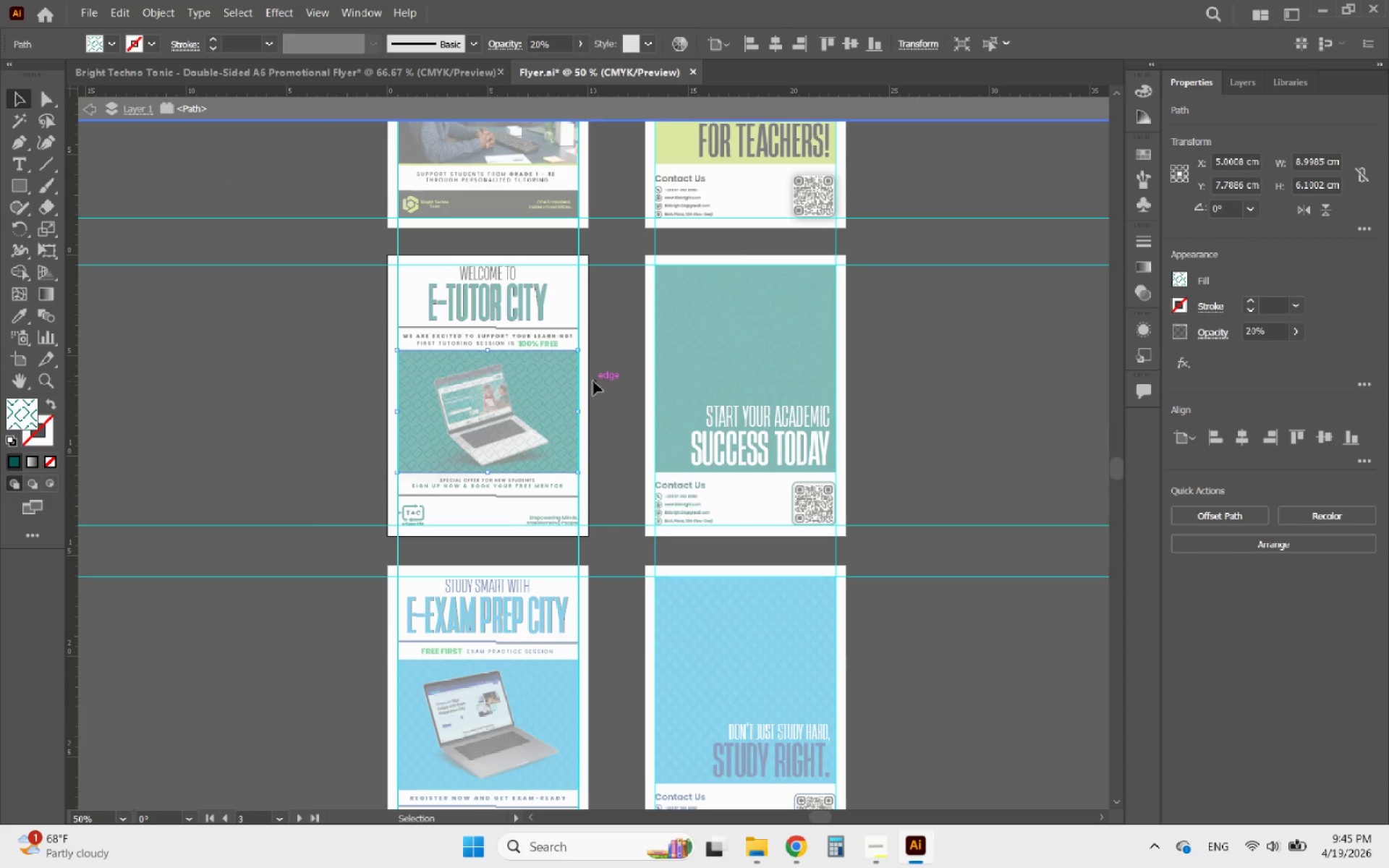 
double_click([593, 381])
 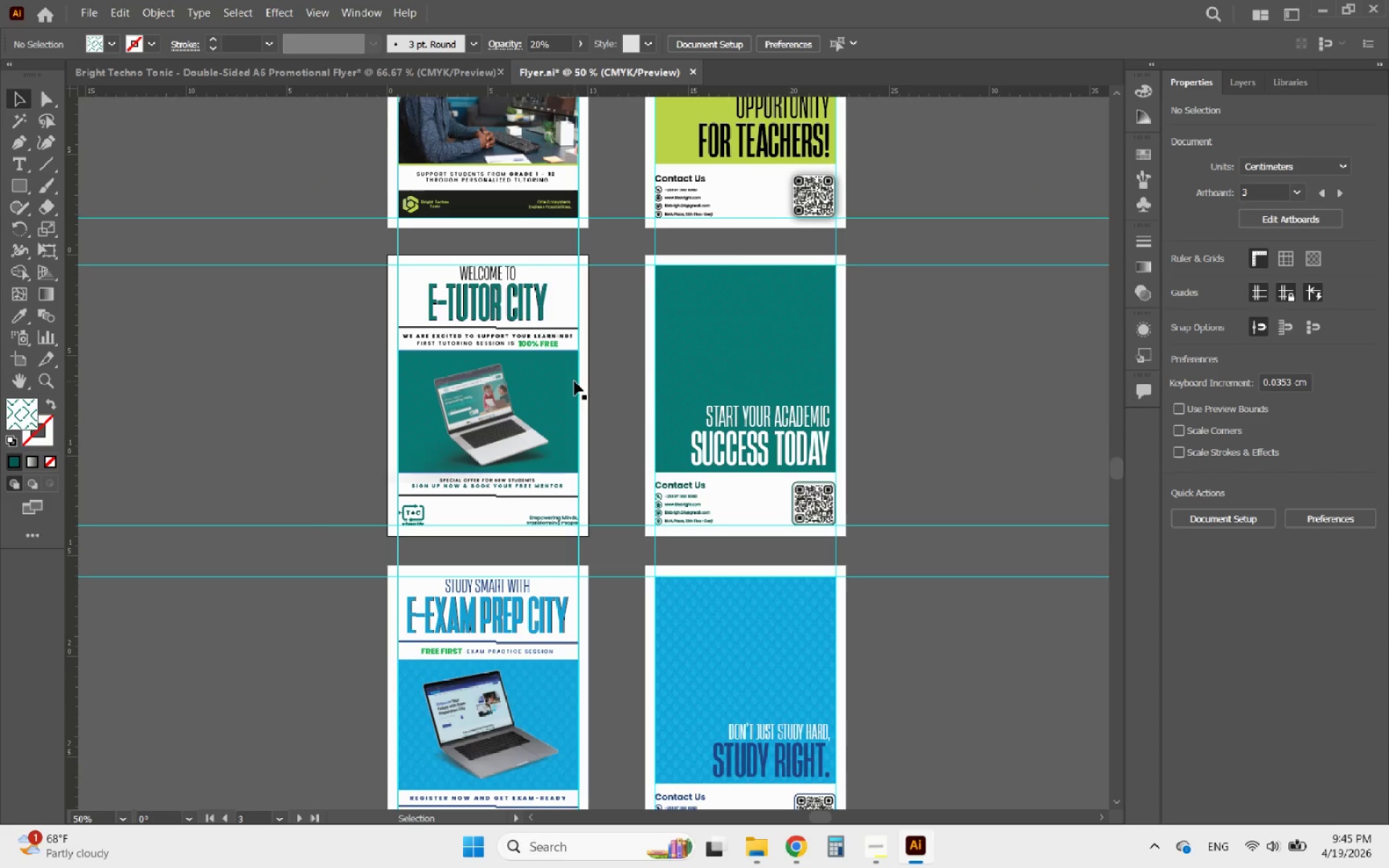 
left_click([572, 381])
 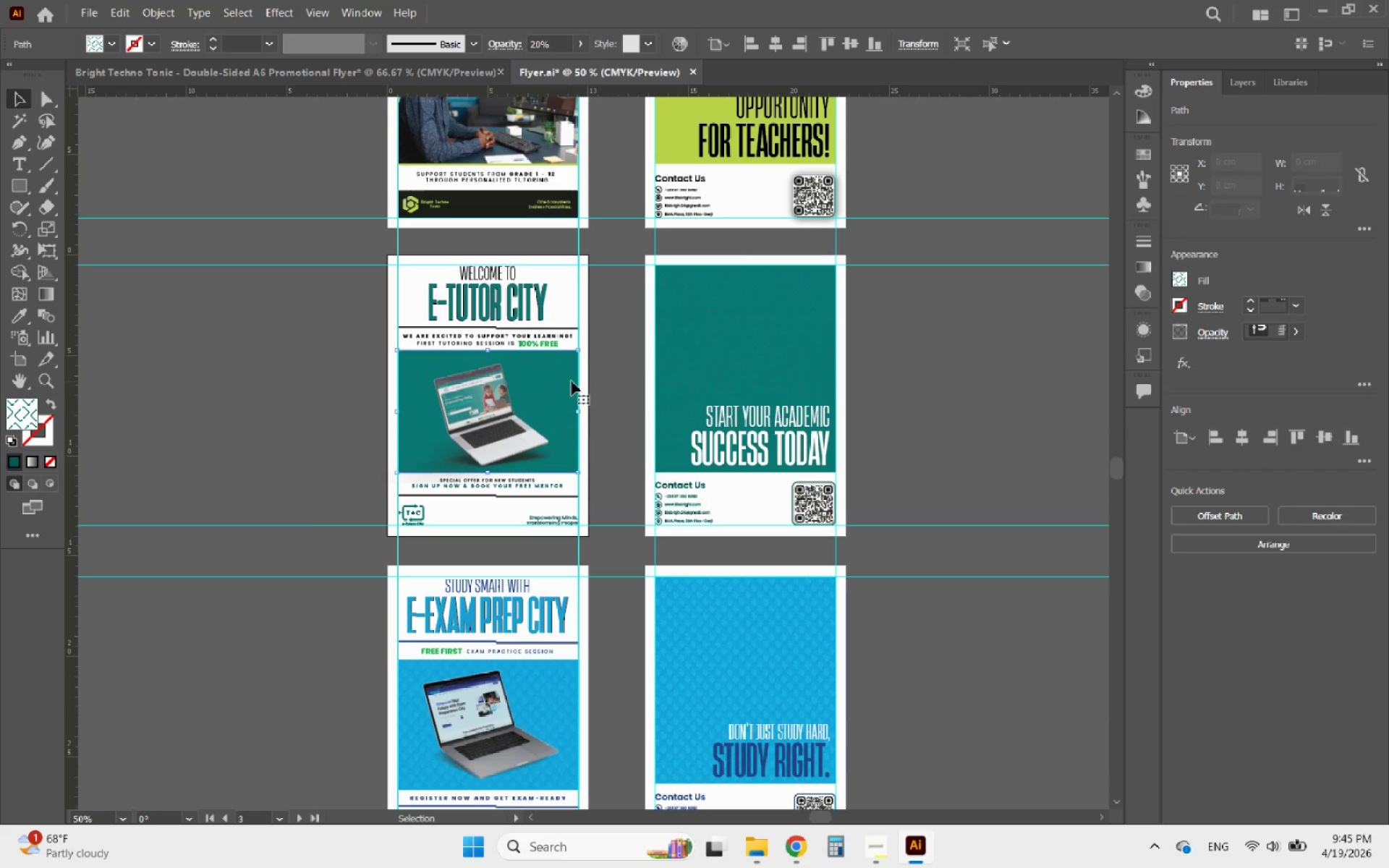 
left_click_drag(start_coordinate=[572, 381], to_coordinate=[618, 386])
 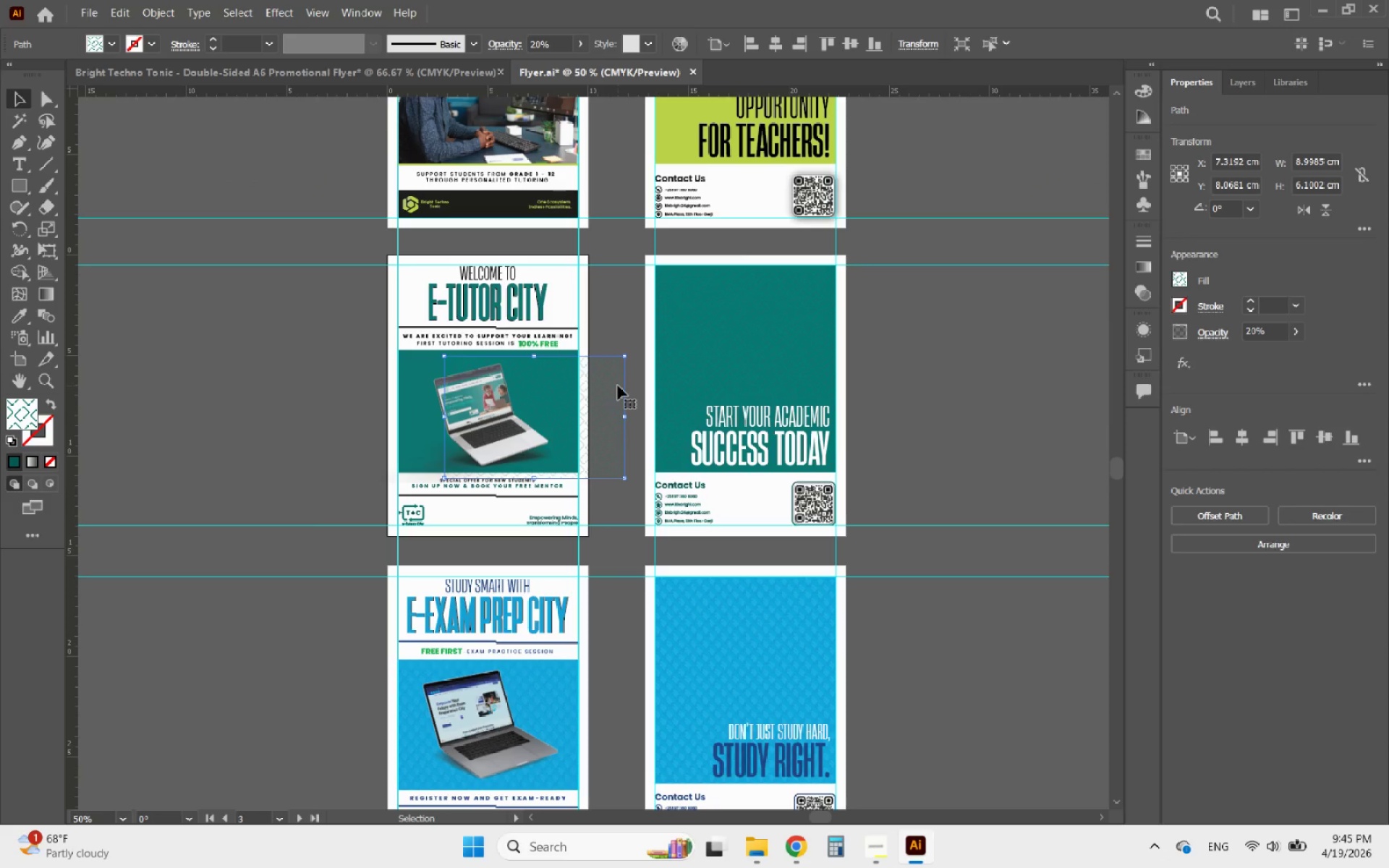 
key(Control+ControlLeft)
 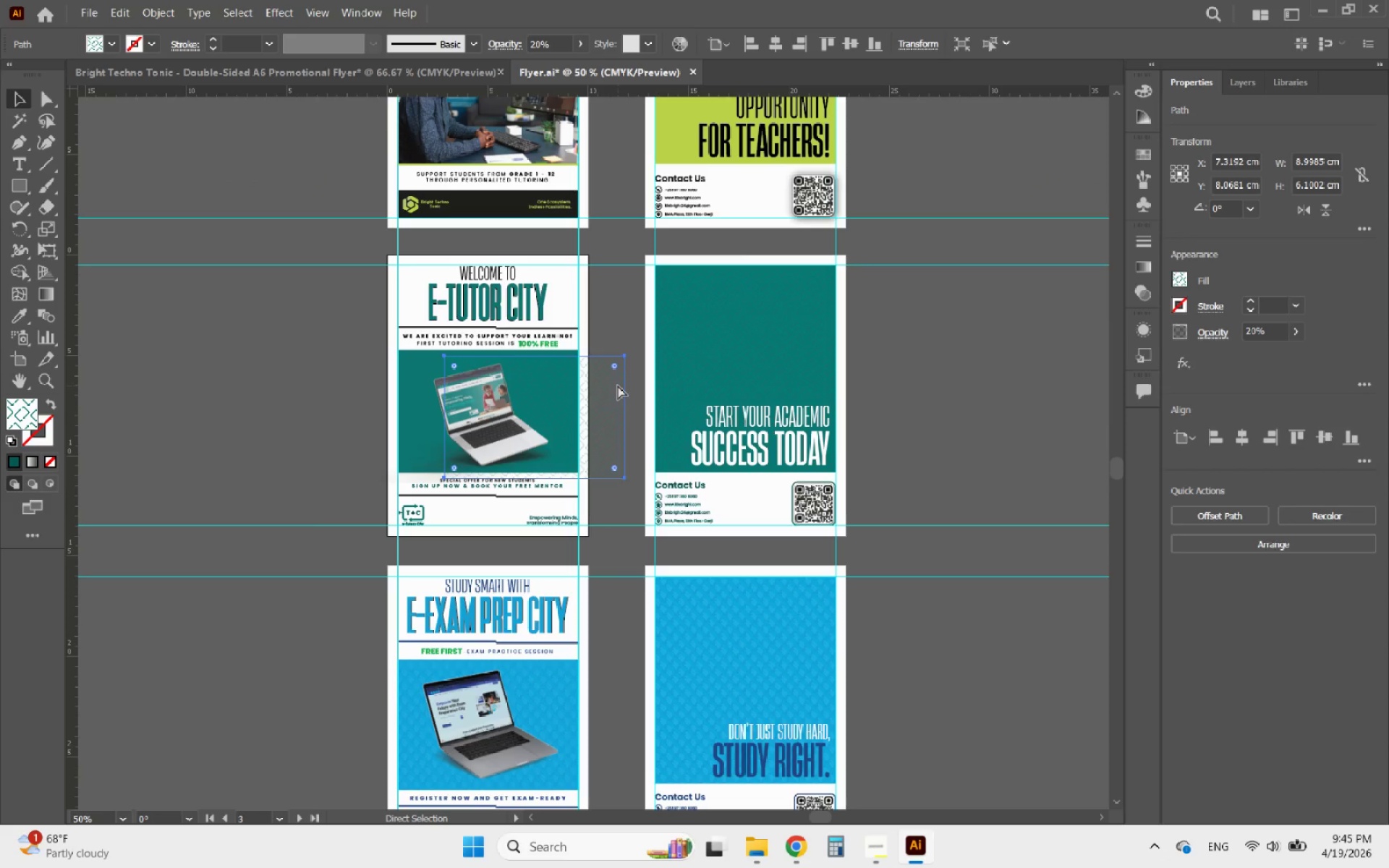 
key(Control+Z)
 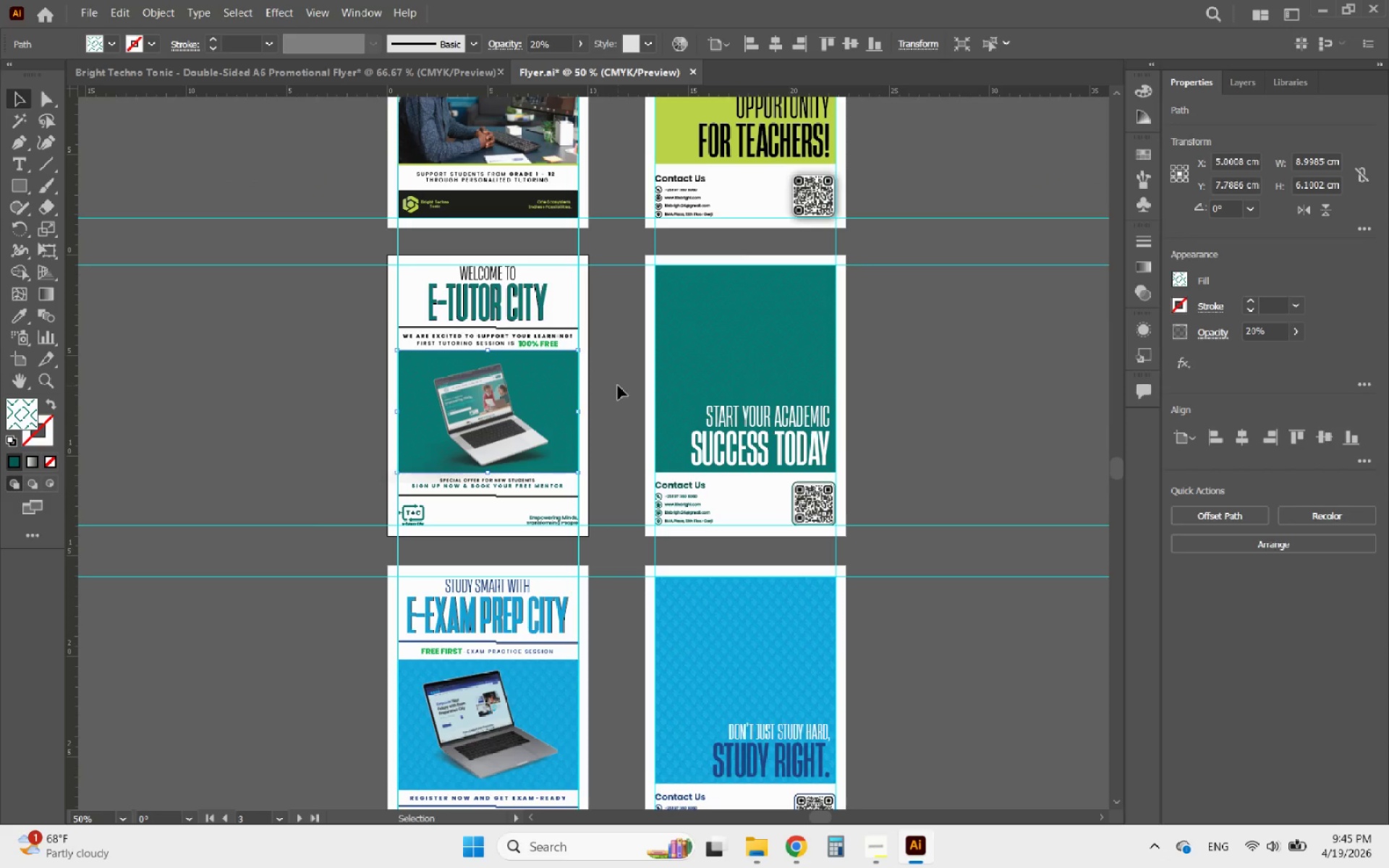 
key(Control+C)
 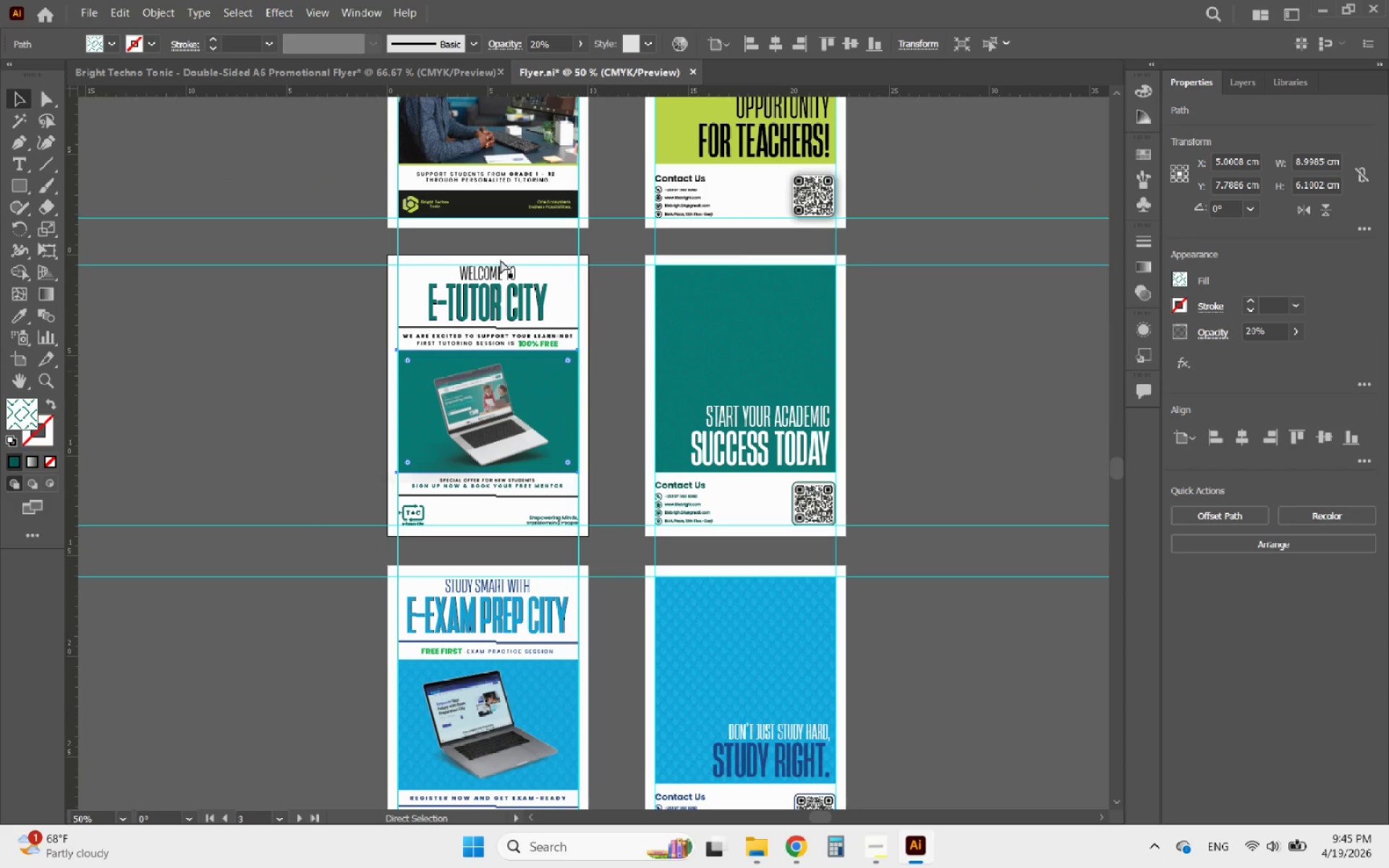 
key(Control+C)
 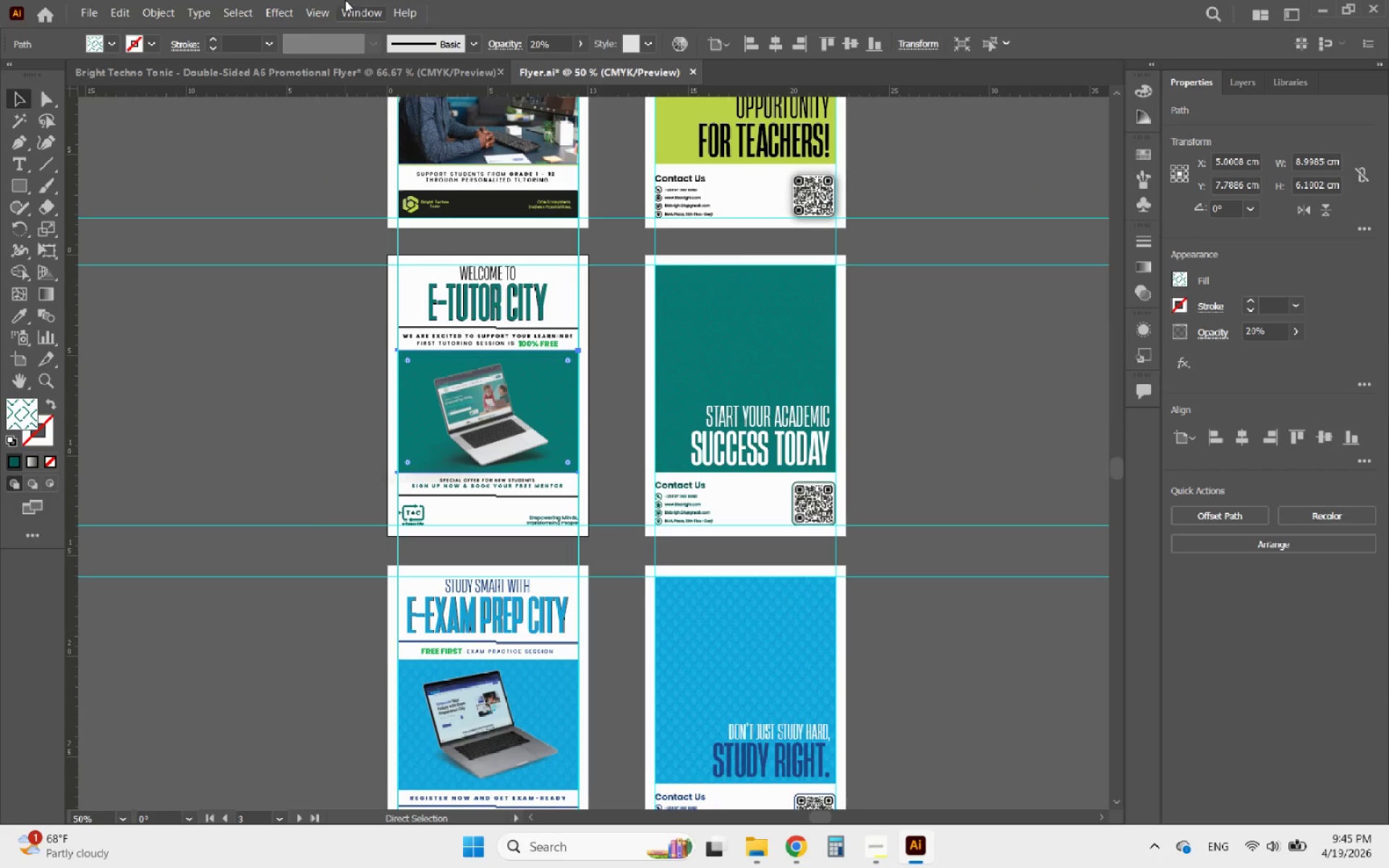 
key(Control+C)
 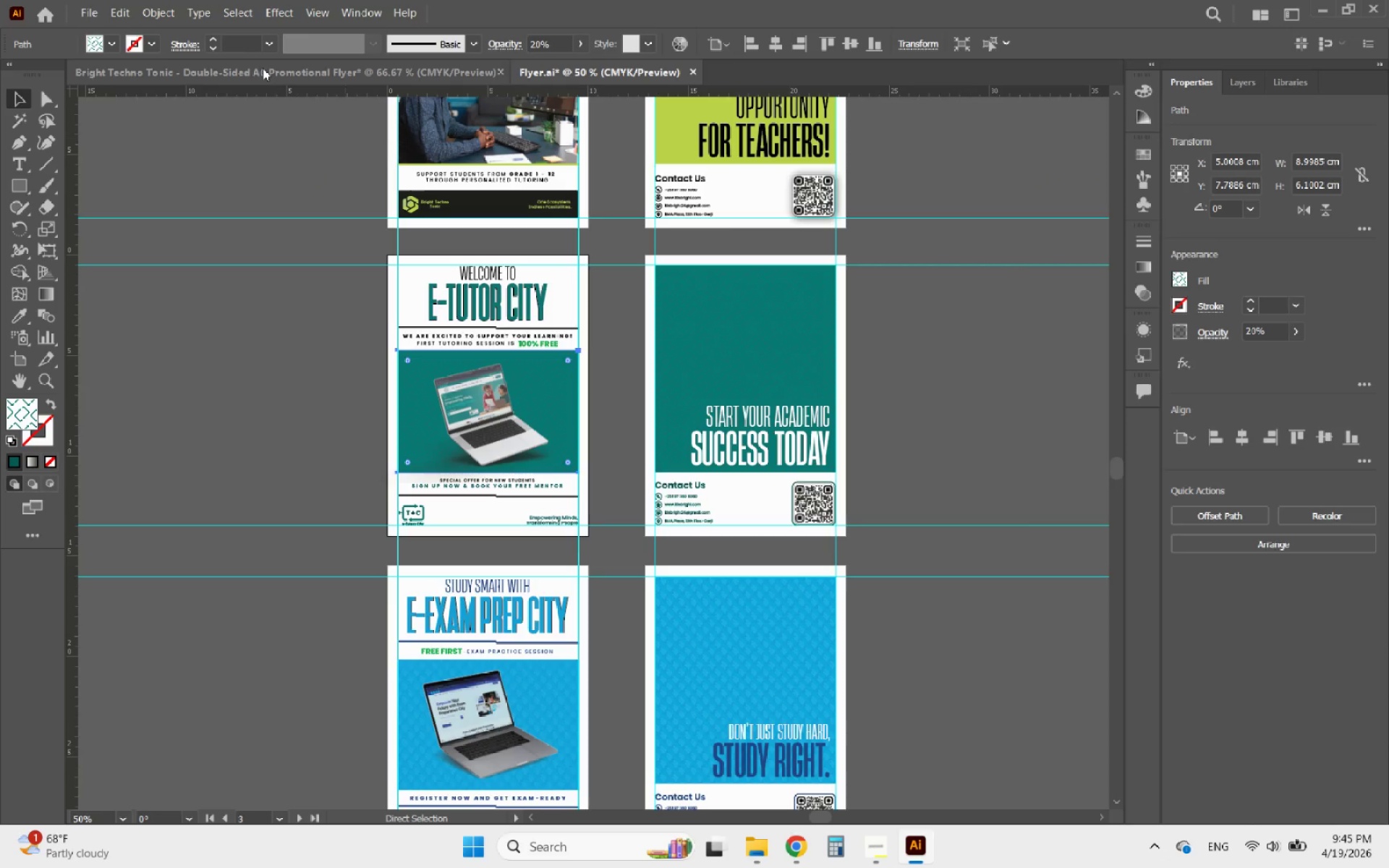 
left_click([263, 68])
 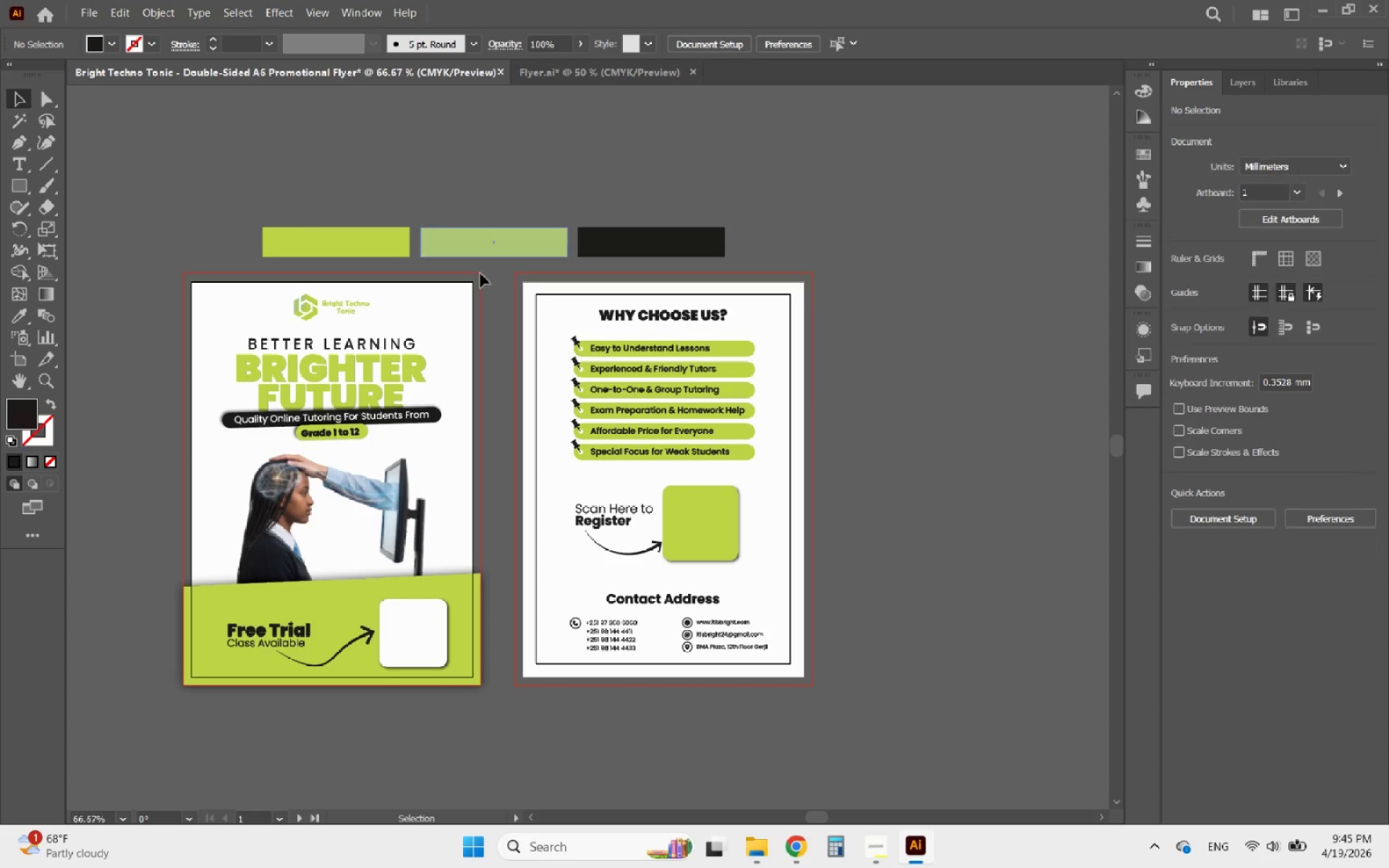 
key(Control+V)
 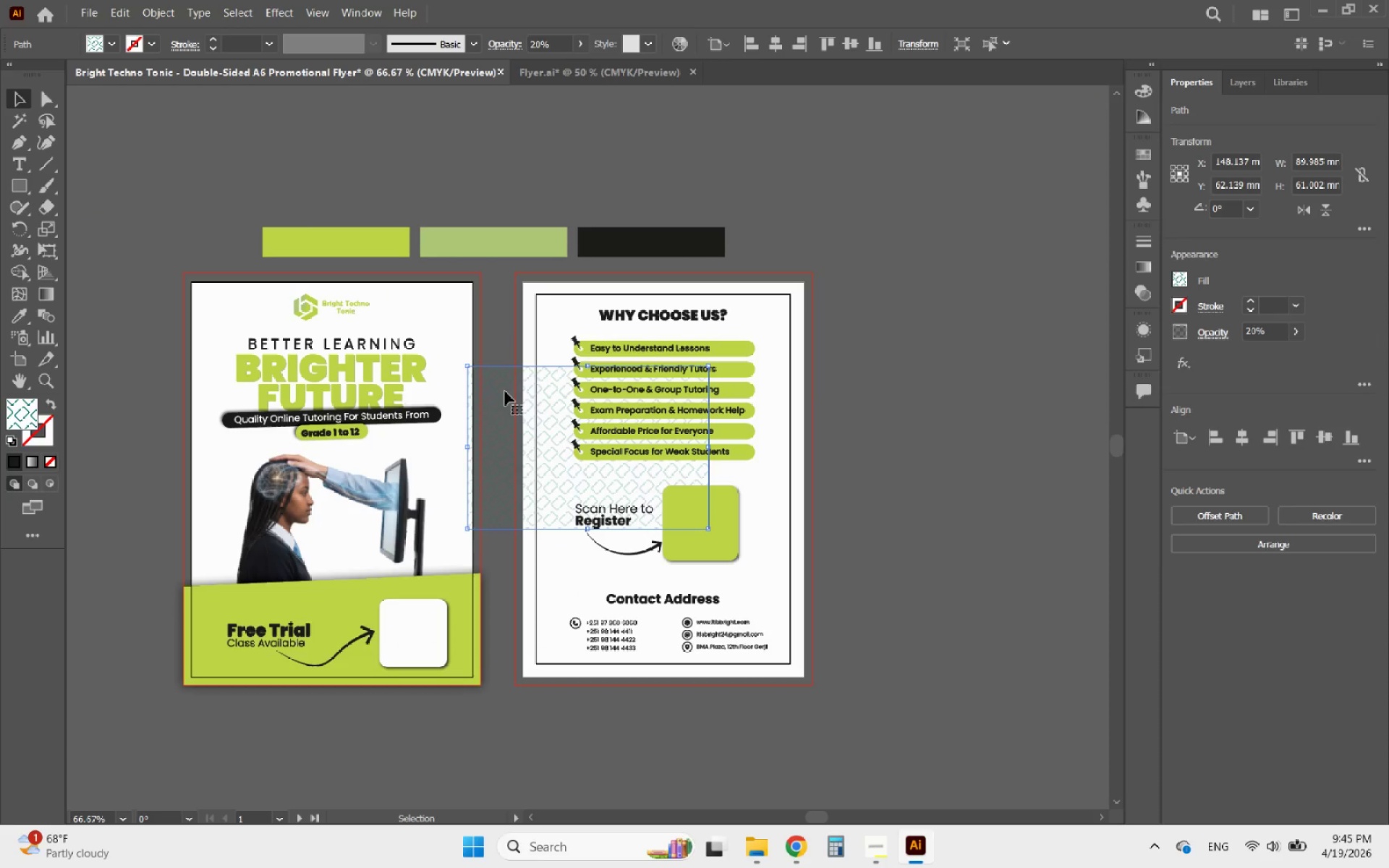 
left_click_drag(start_coordinate=[505, 391], to_coordinate=[320, 430])
 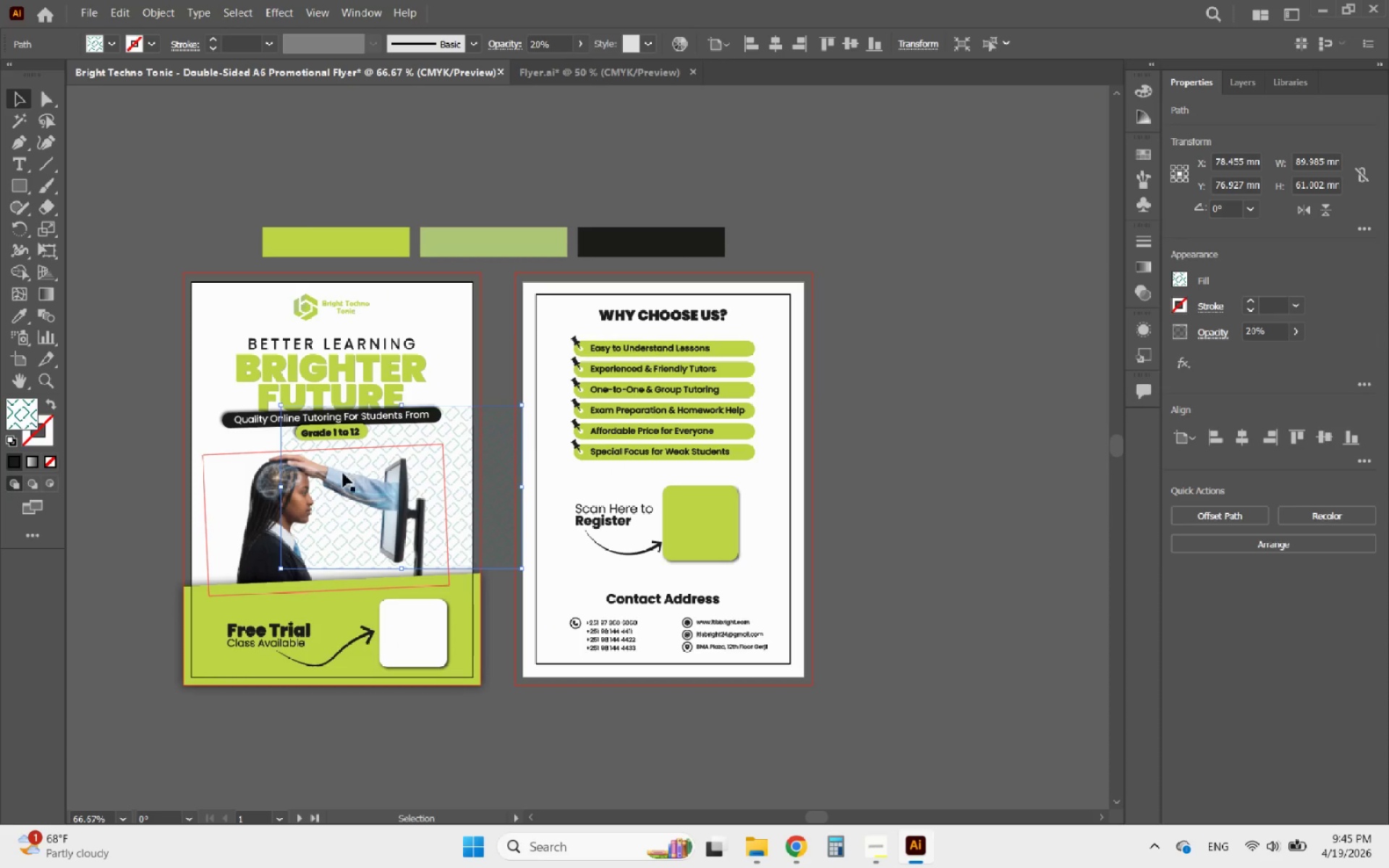 
hold_key(key=AltLeft, duration=1.75)
scroll: coordinate [320, 522], scroll_direction: up, amount: 4.0
 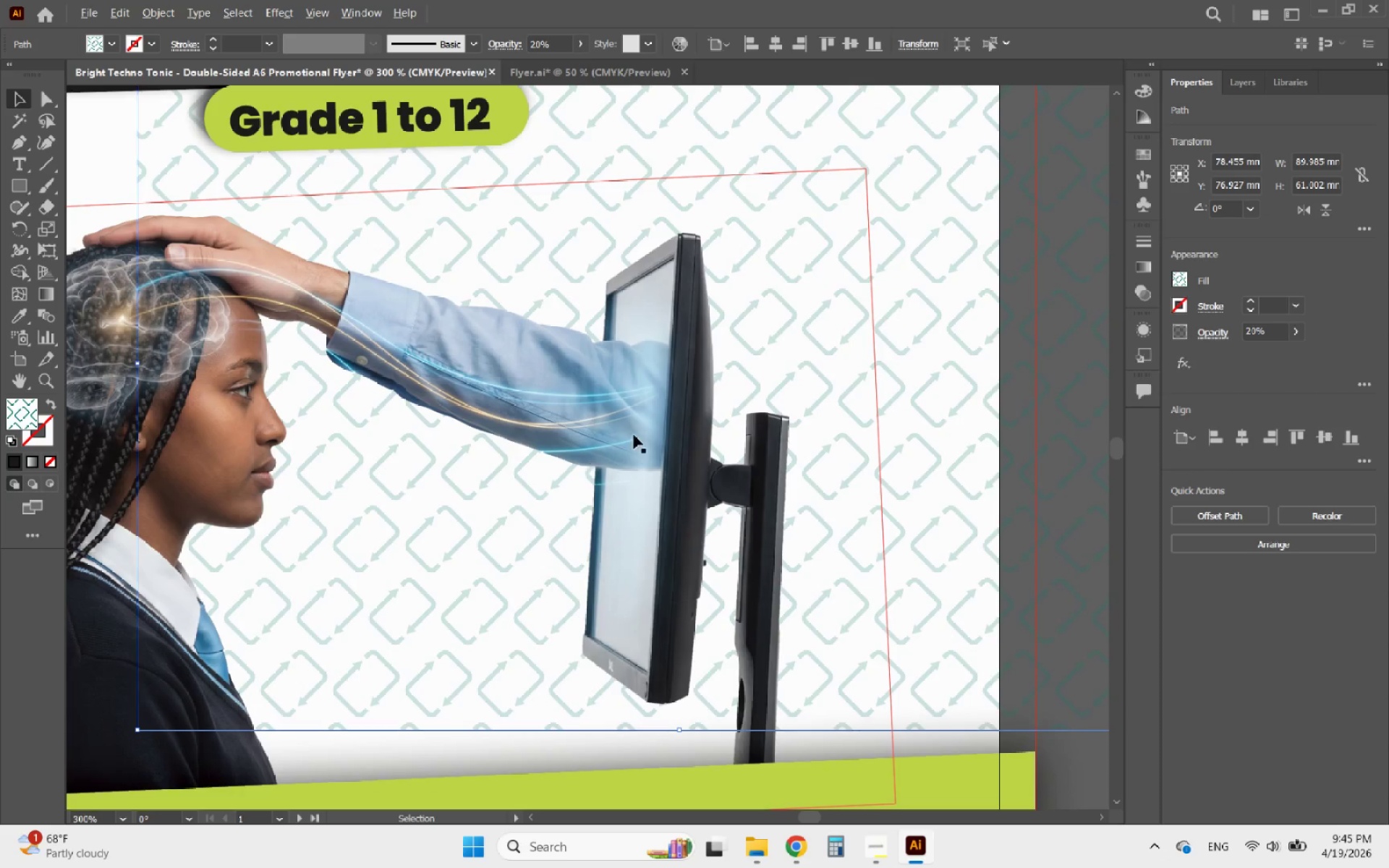 
scroll: coordinate [420, 553], scroll_direction: none, amount: 0.0
 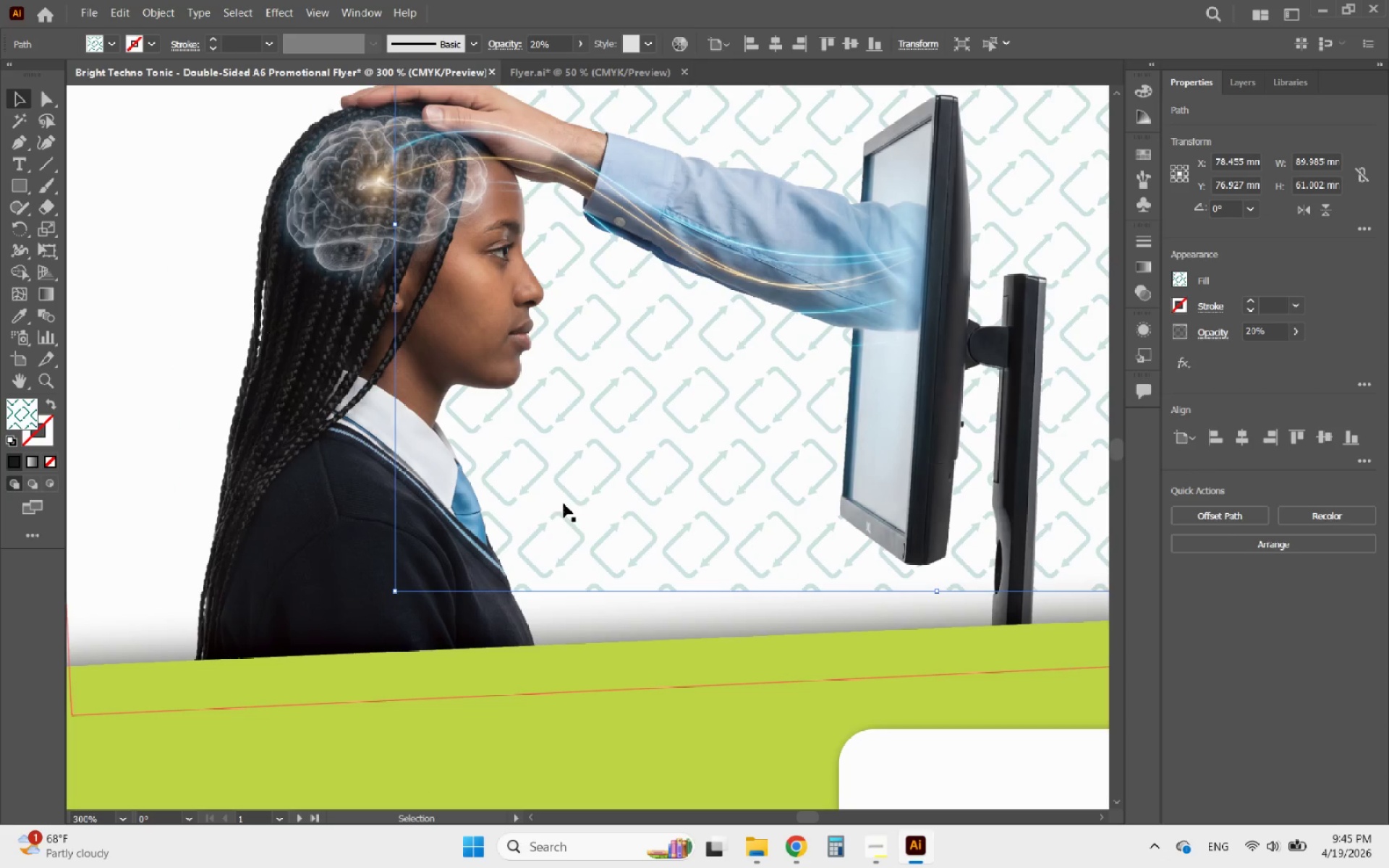 
hold_key(key=AltLeft, duration=0.36)
scroll: coordinate [574, 497], scroll_direction: down, amount: 1.0
 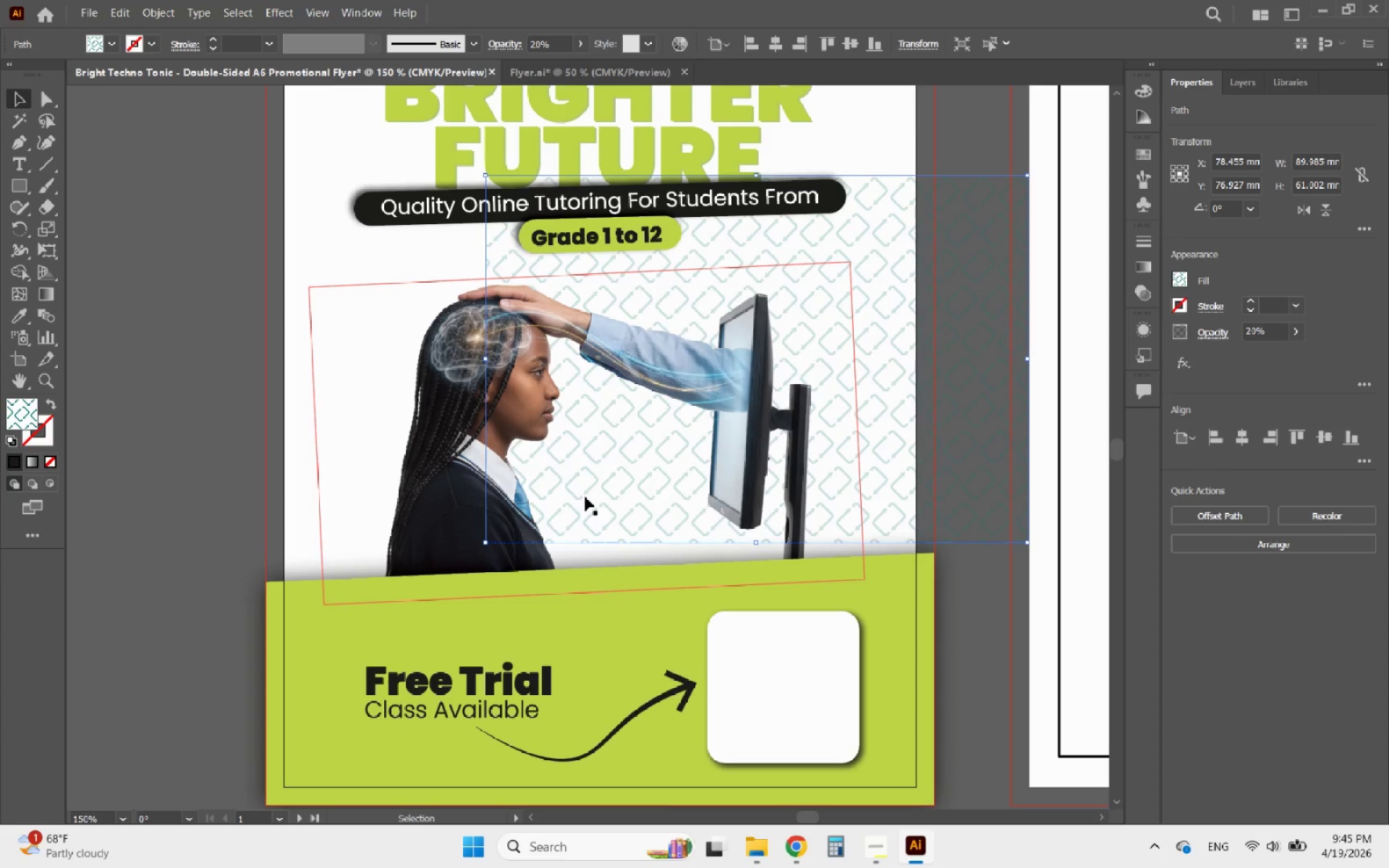 
left_click_drag(start_coordinate=[585, 497], to_coordinate=[524, 510])
 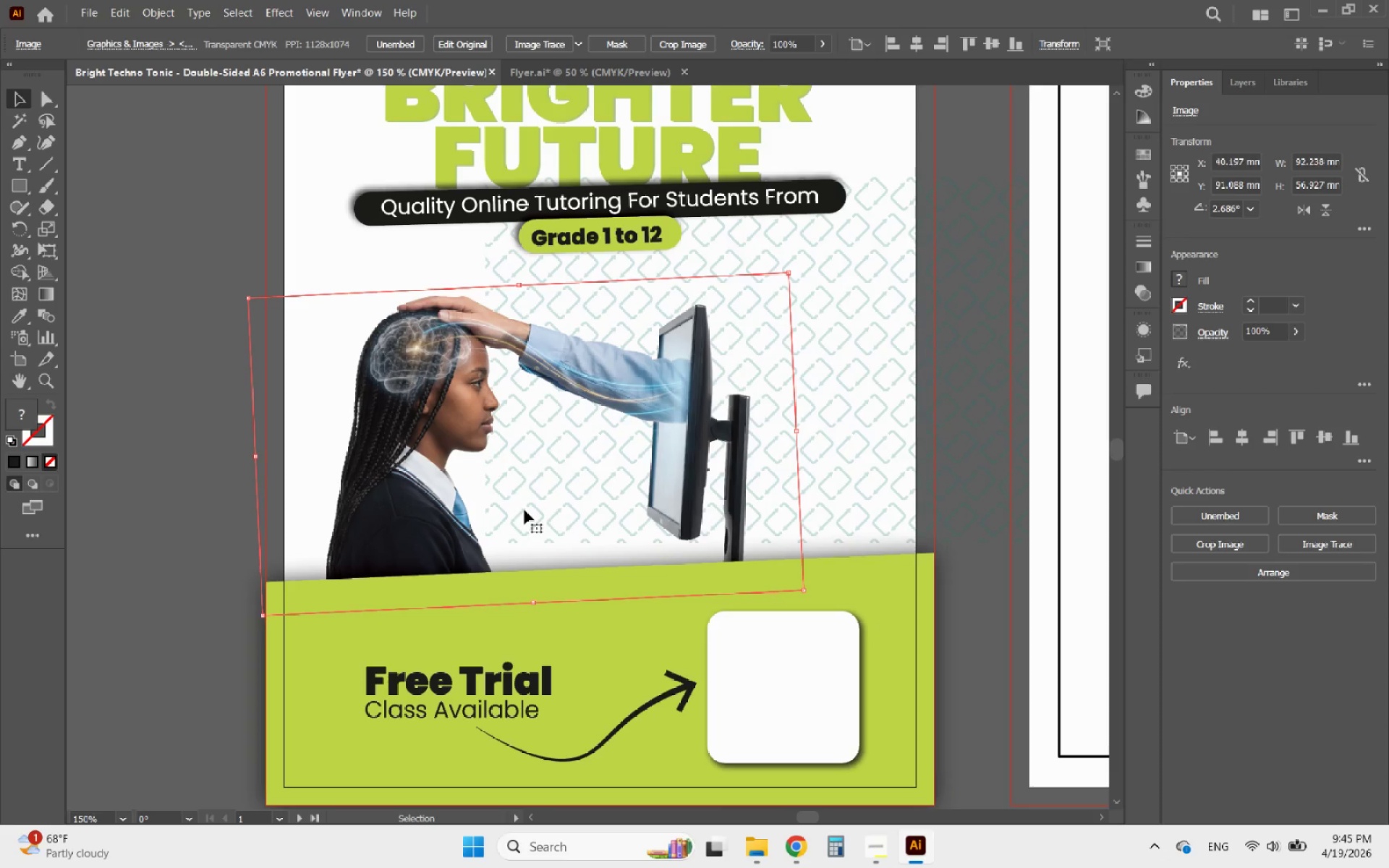 
key(Control+ControlLeft)
 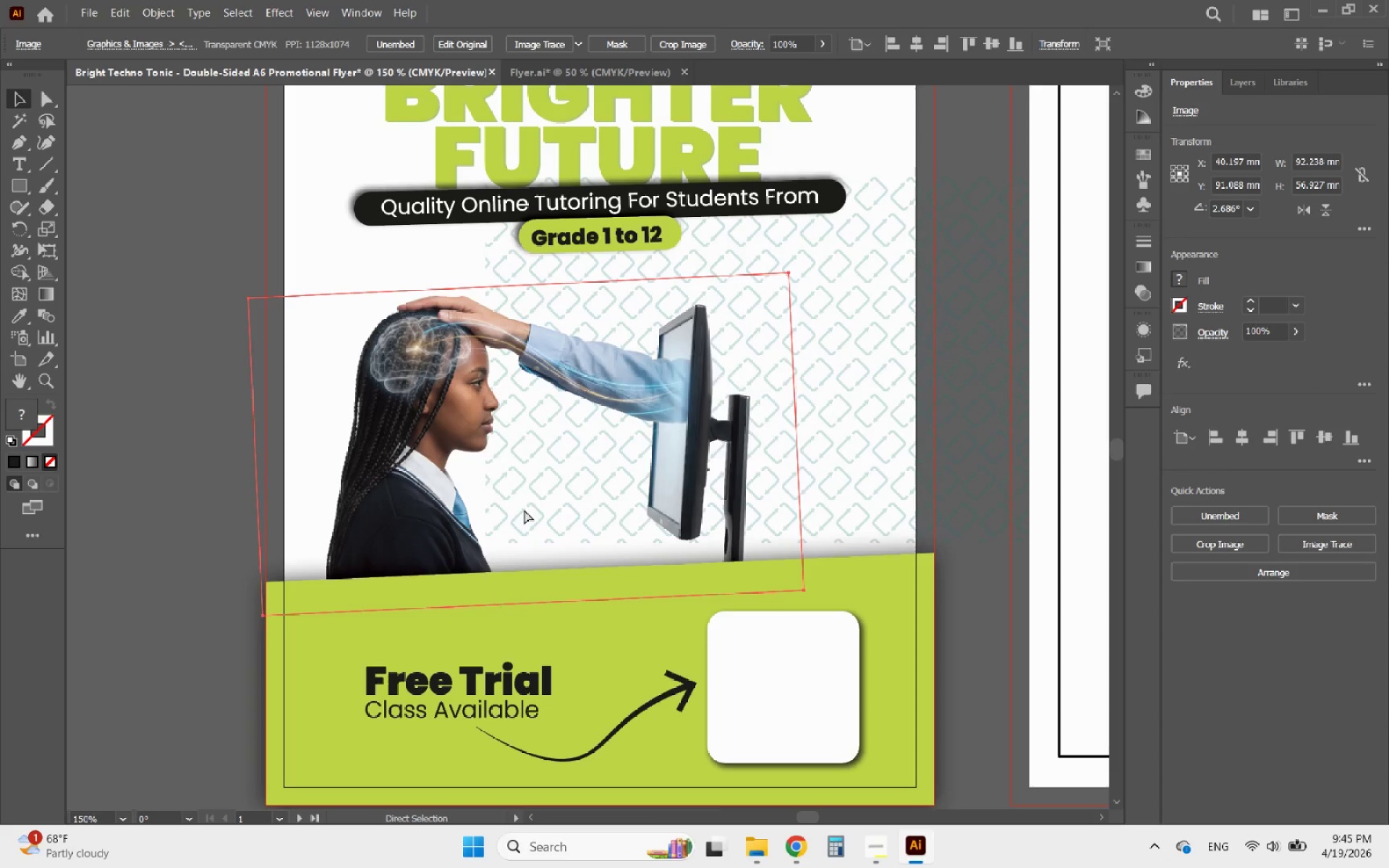 
key(Control+Z)
 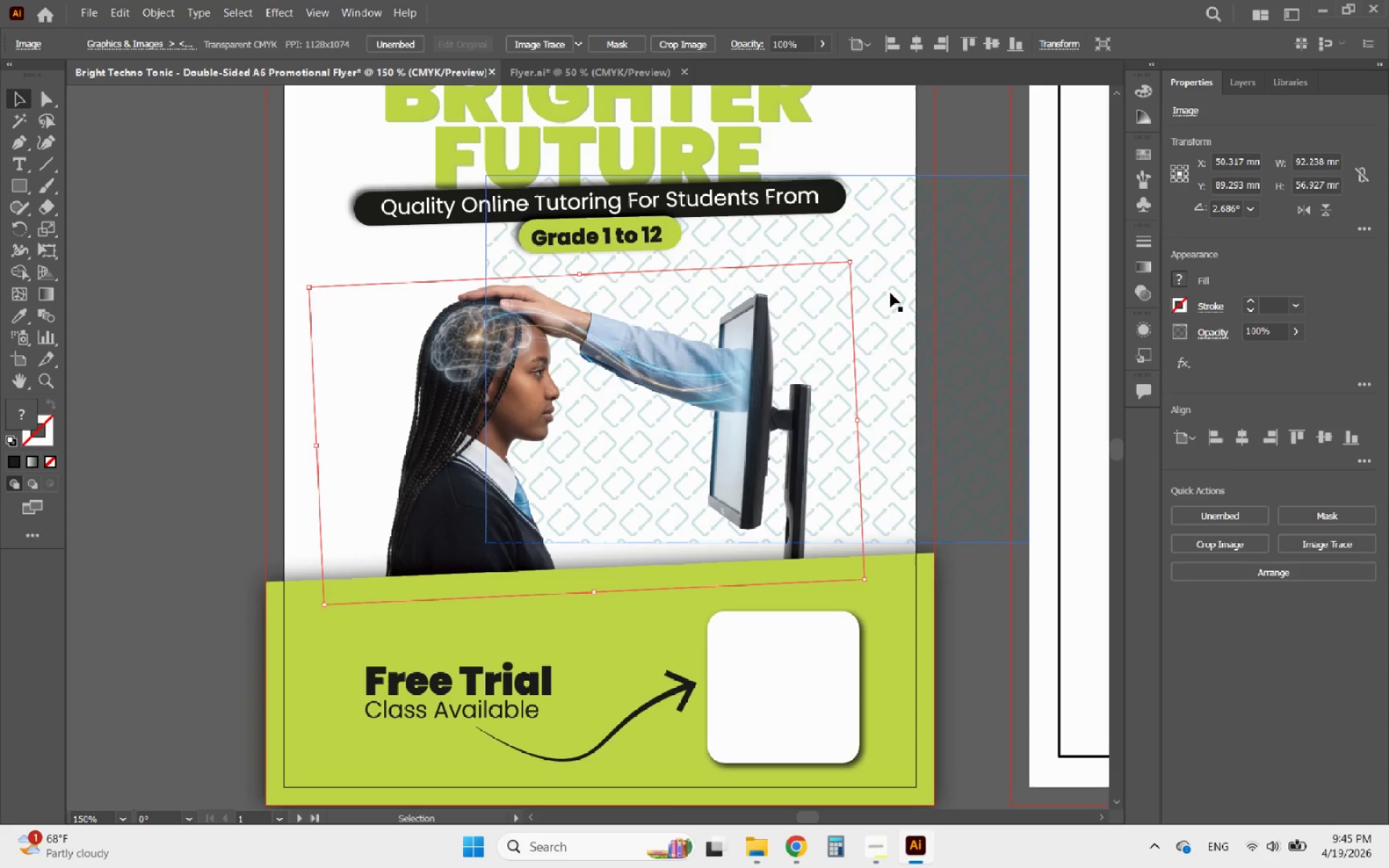 
left_click_drag(start_coordinate=[891, 293], to_coordinate=[692, 341])
 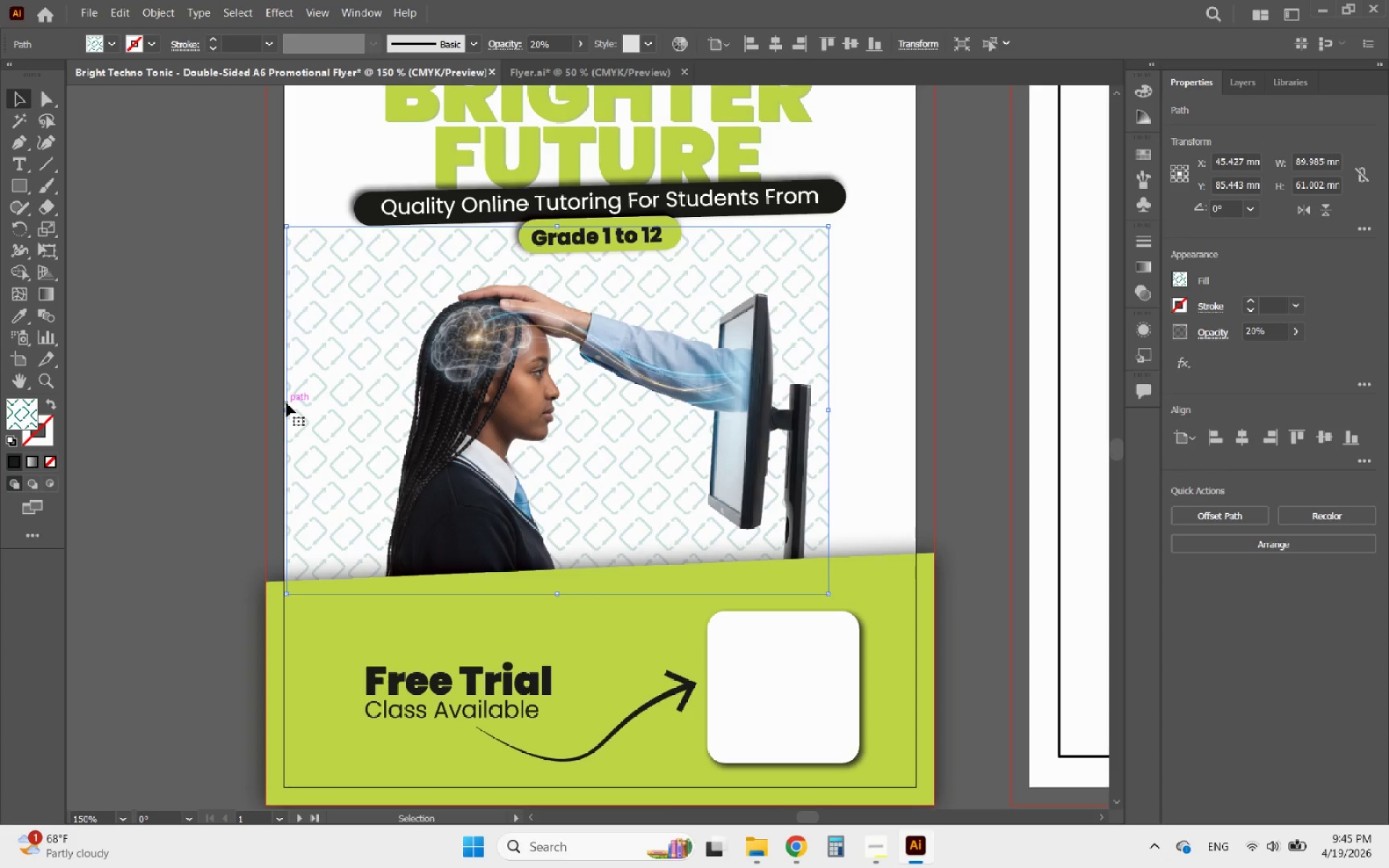 
left_click_drag(start_coordinate=[286, 407], to_coordinate=[265, 408])
 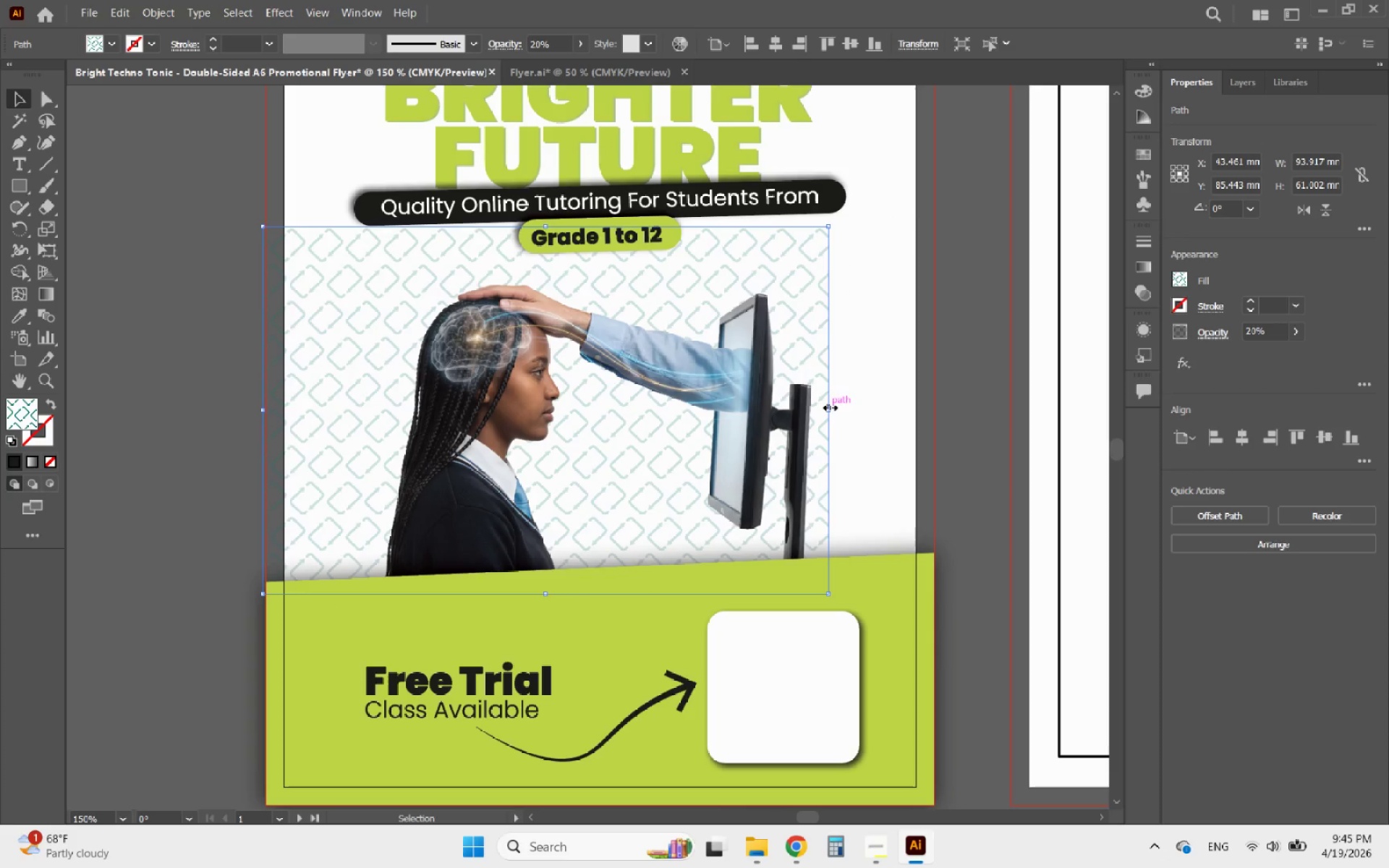 
left_click_drag(start_coordinate=[828, 408], to_coordinate=[918, 409])
 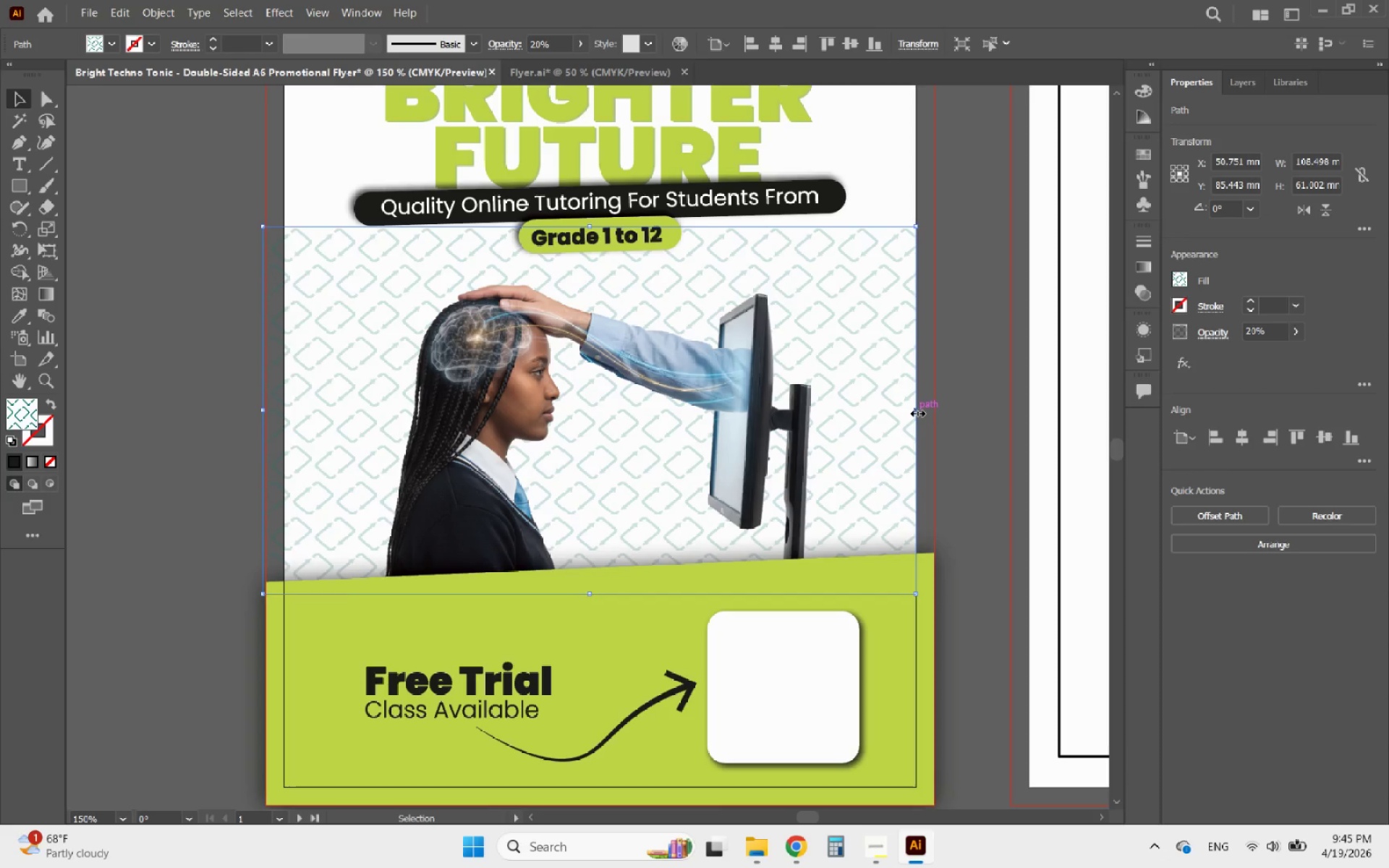 
left_click_drag(start_coordinate=[916, 412], to_coordinate=[935, 412])
 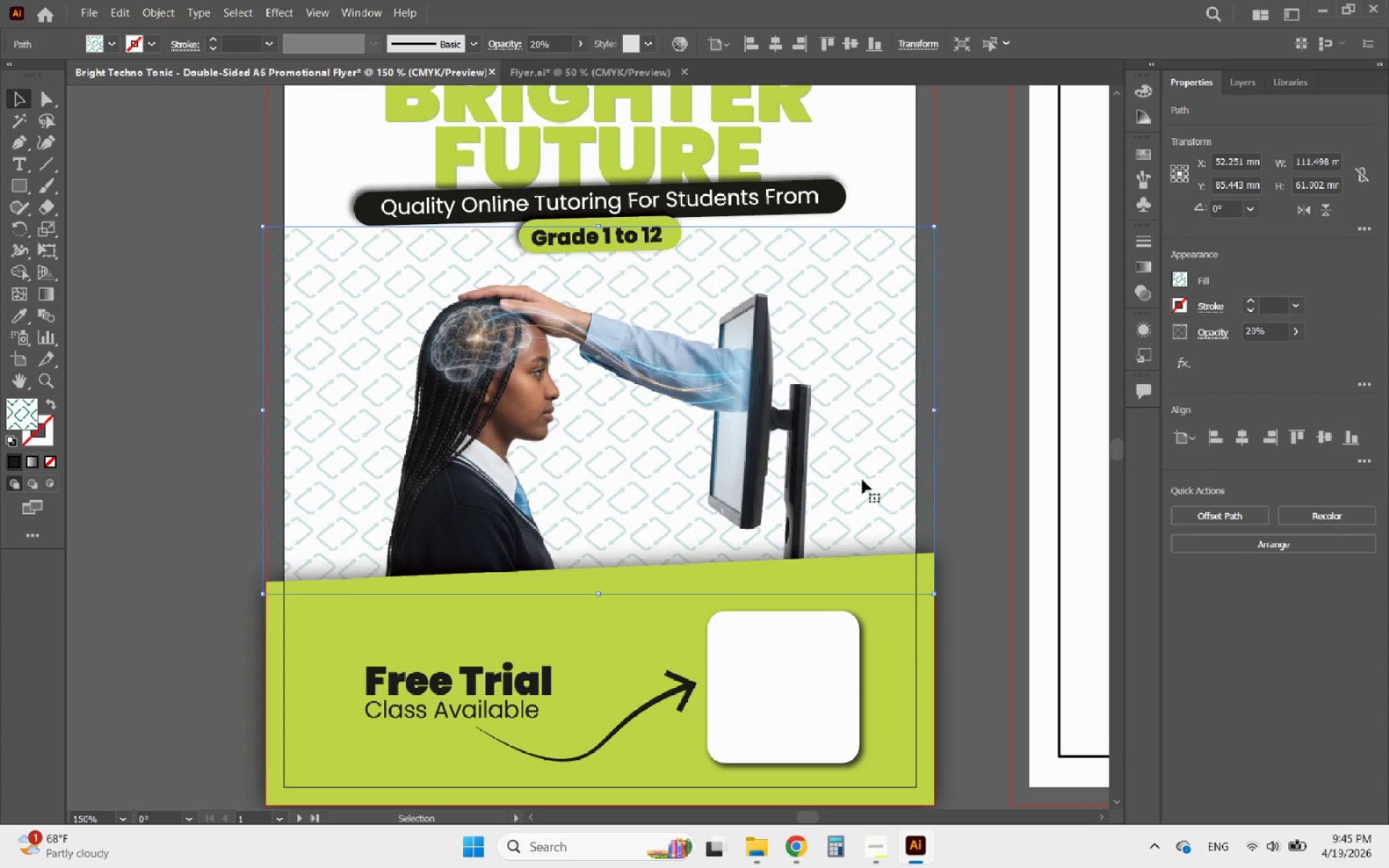 
hold_key(key=AltLeft, duration=0.98)
scroll: coordinate [748, 427], scroll_direction: up, amount: 1.0
 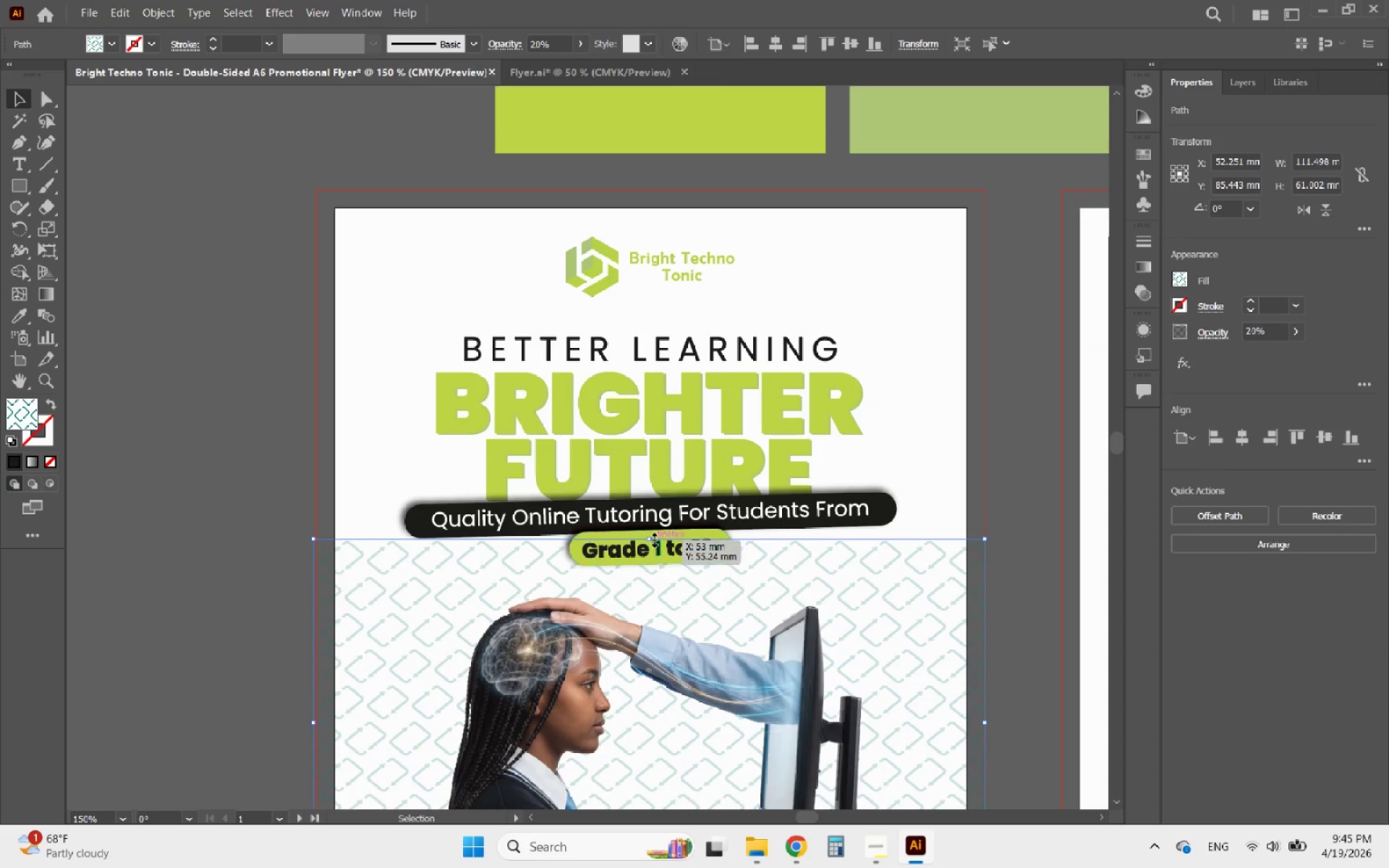 
left_click_drag(start_coordinate=[650, 540], to_coordinate=[653, 514])
 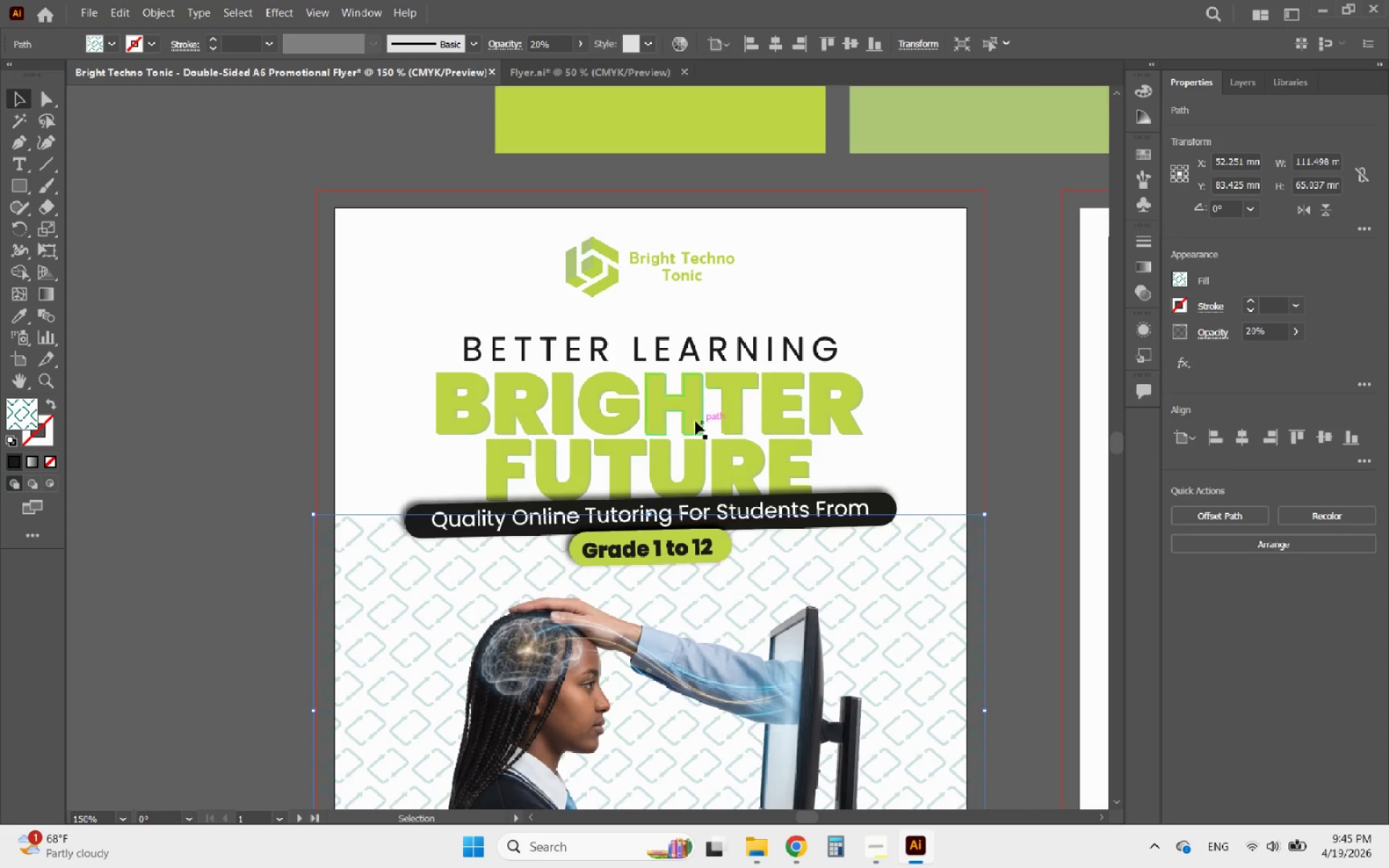 
hold_key(key=AltLeft, duration=1.45)
scroll: coordinate [524, 422], scroll_direction: down, amount: 2.0
 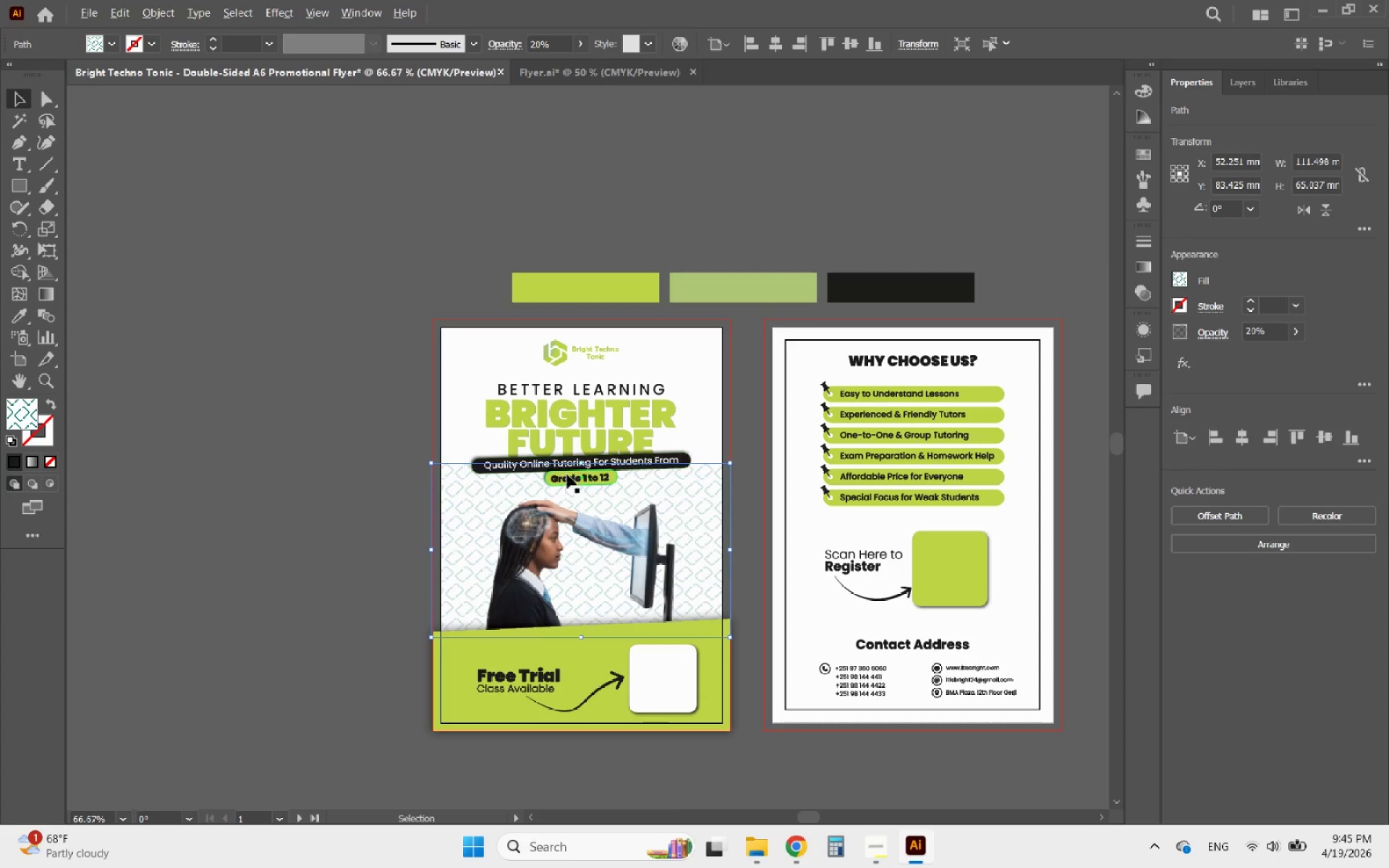 
scroll: coordinate [592, 552], scroll_direction: up, amount: 2.0
 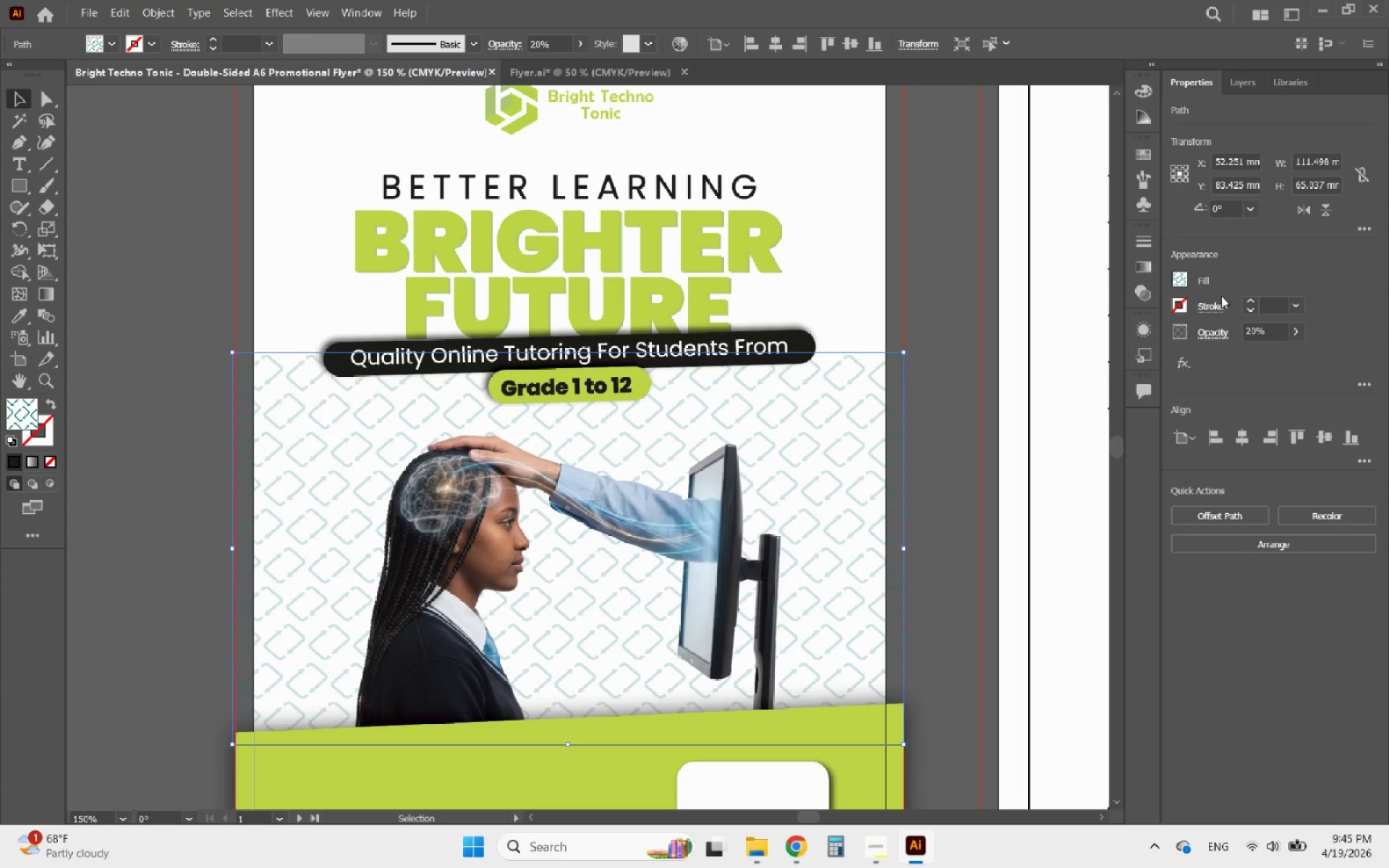 
left_click([1215, 303])
 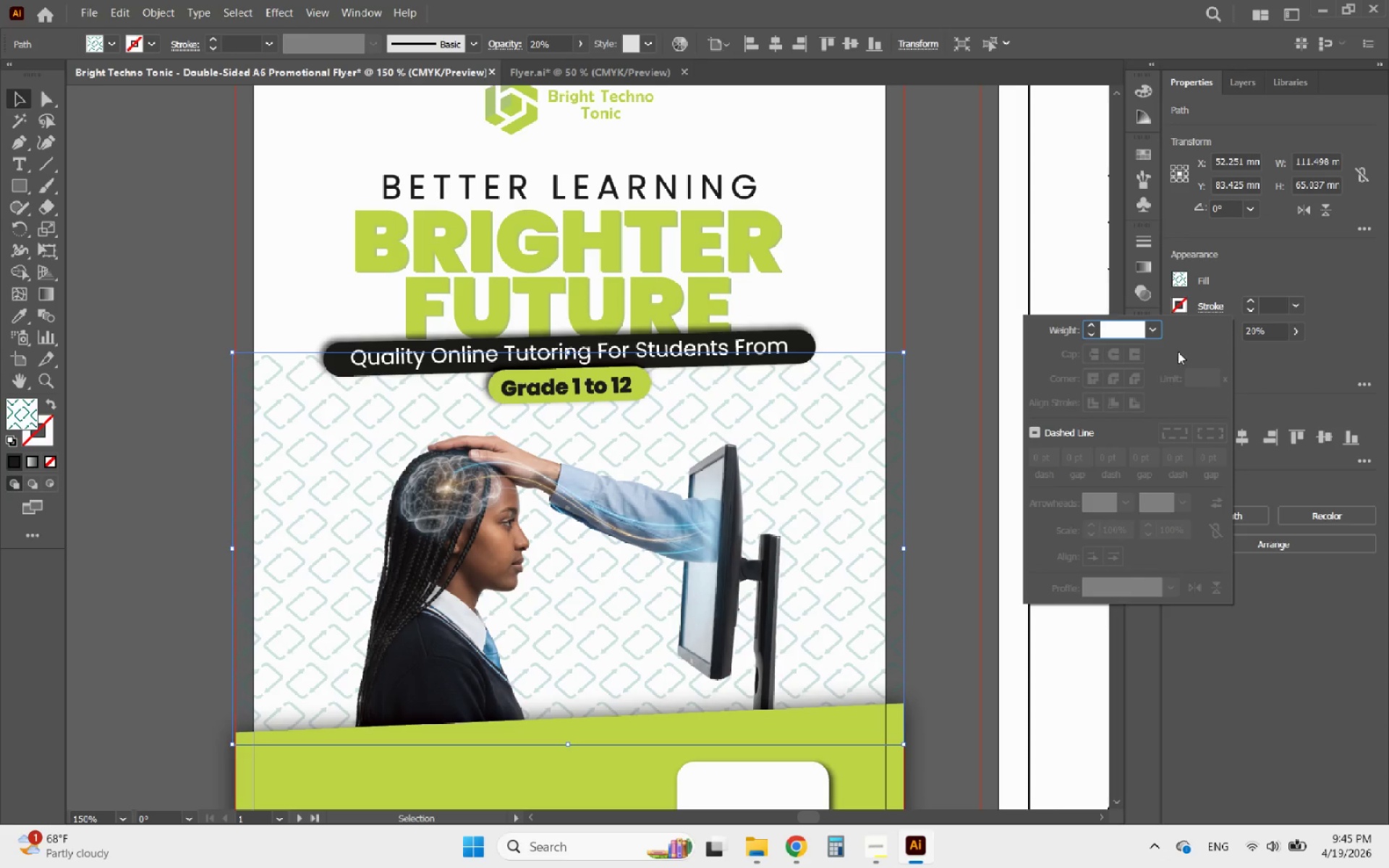 
left_click([1262, 278])
 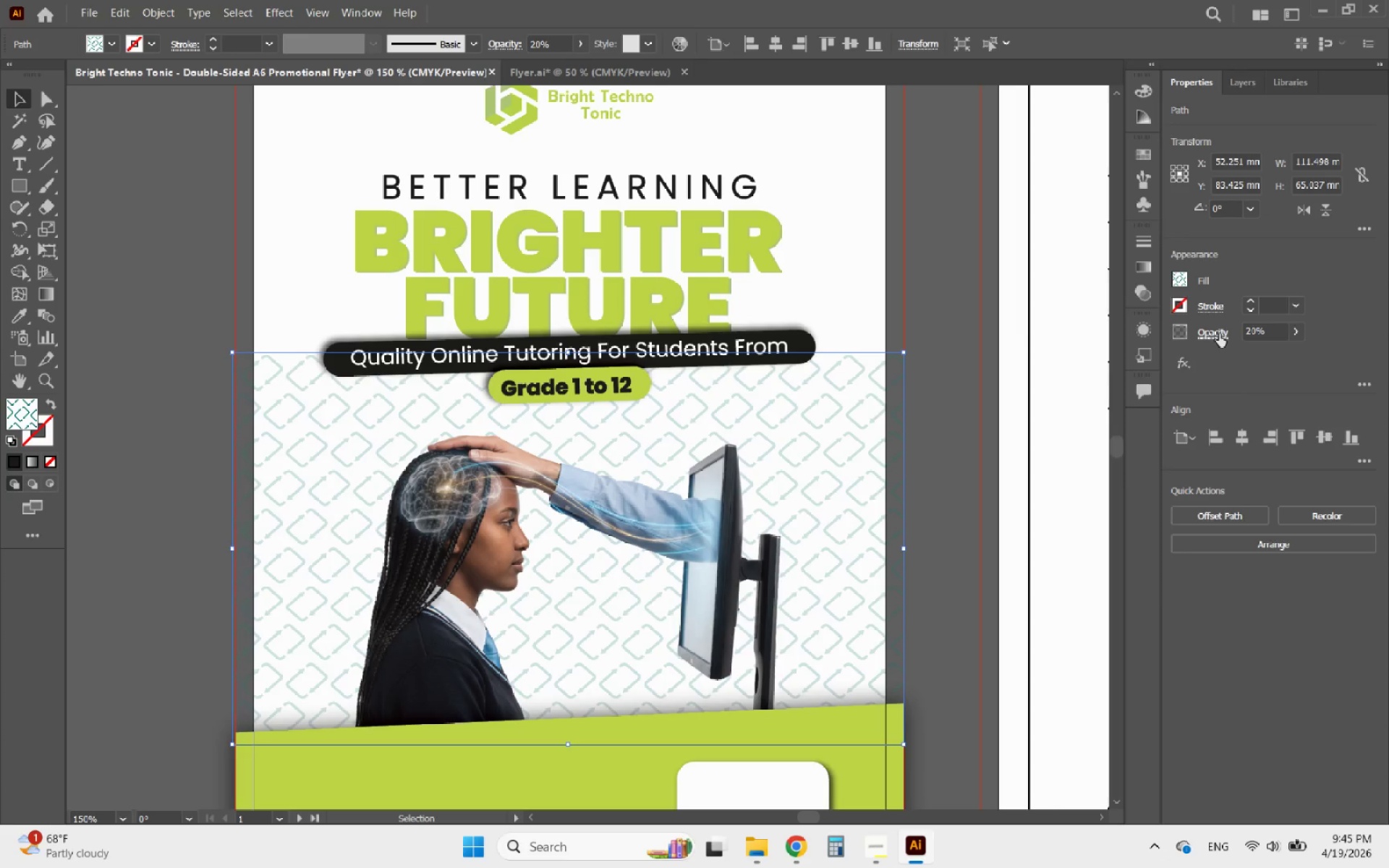 
left_click([1217, 335])
 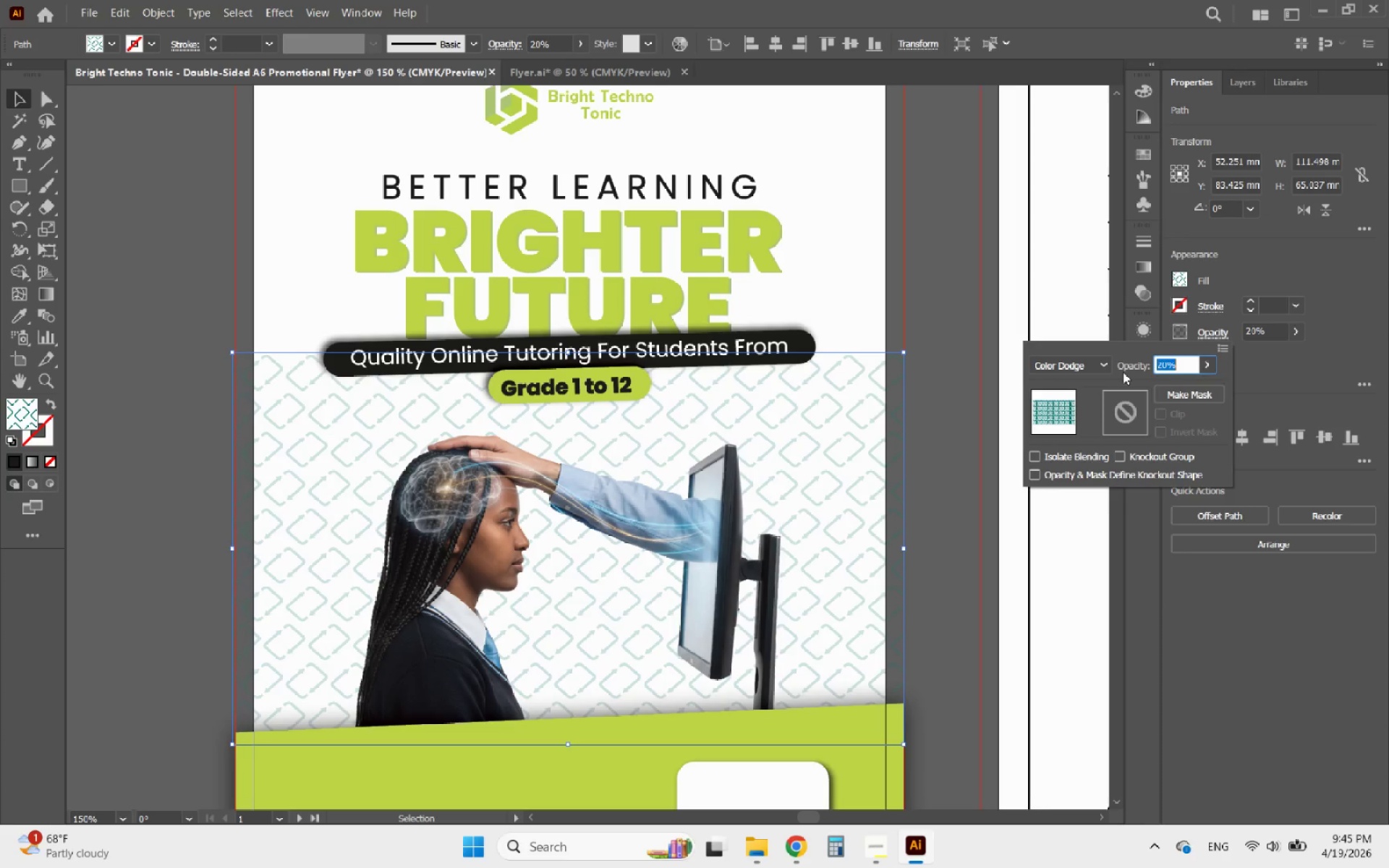 
left_click([1098, 363])
 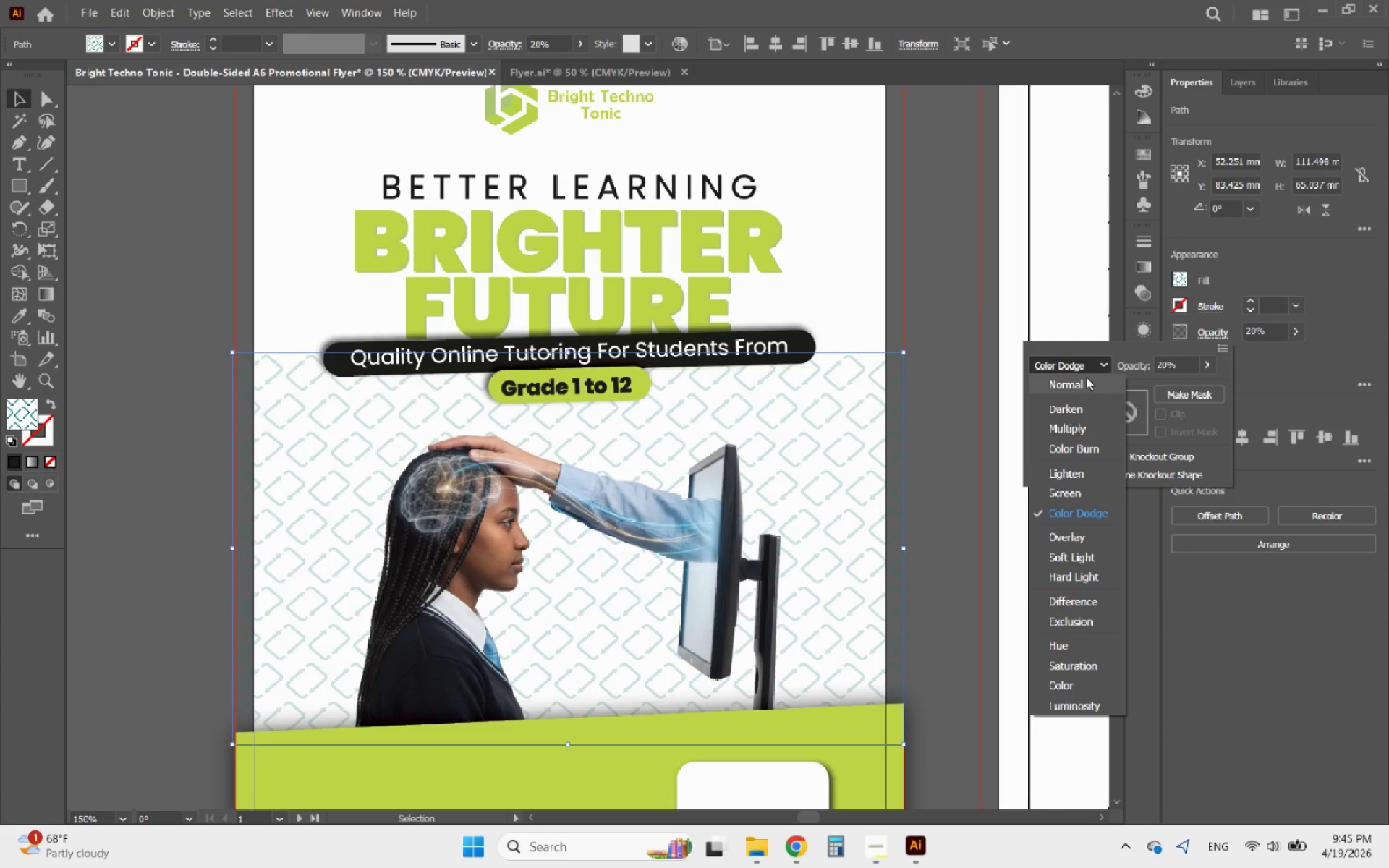 
left_click([1081, 380])
 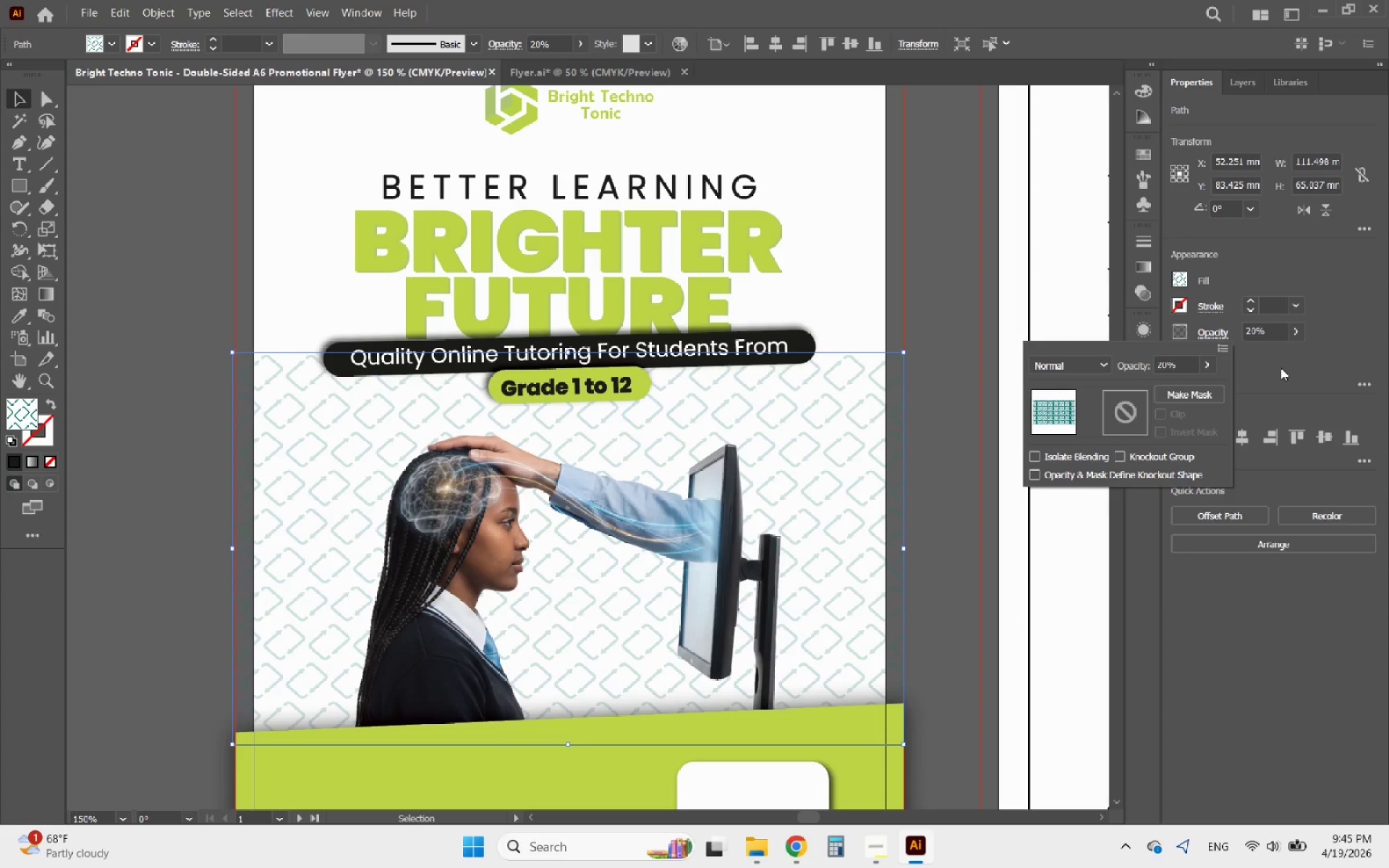 
left_click([1280, 367])
 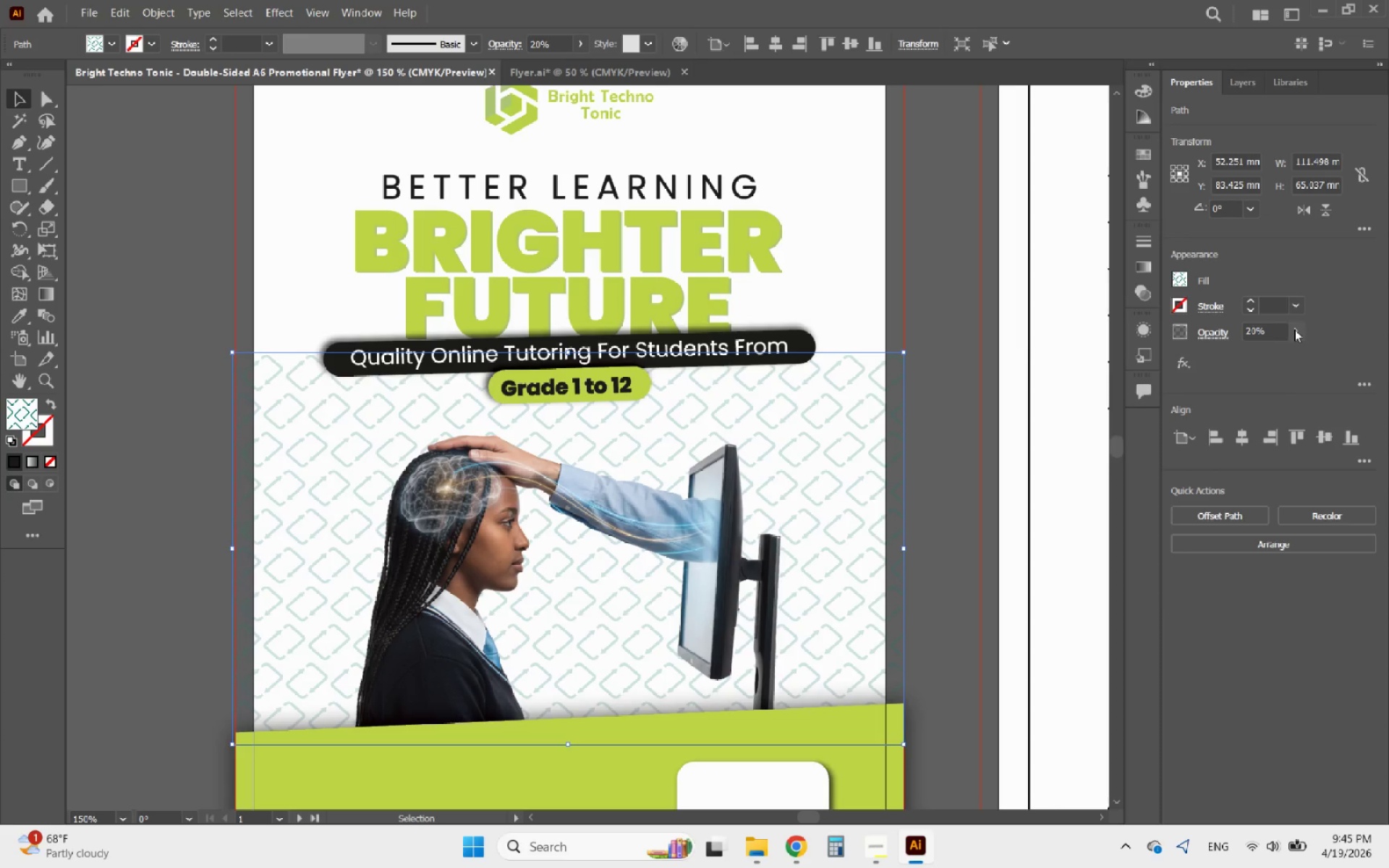 
left_click([1299, 329])
 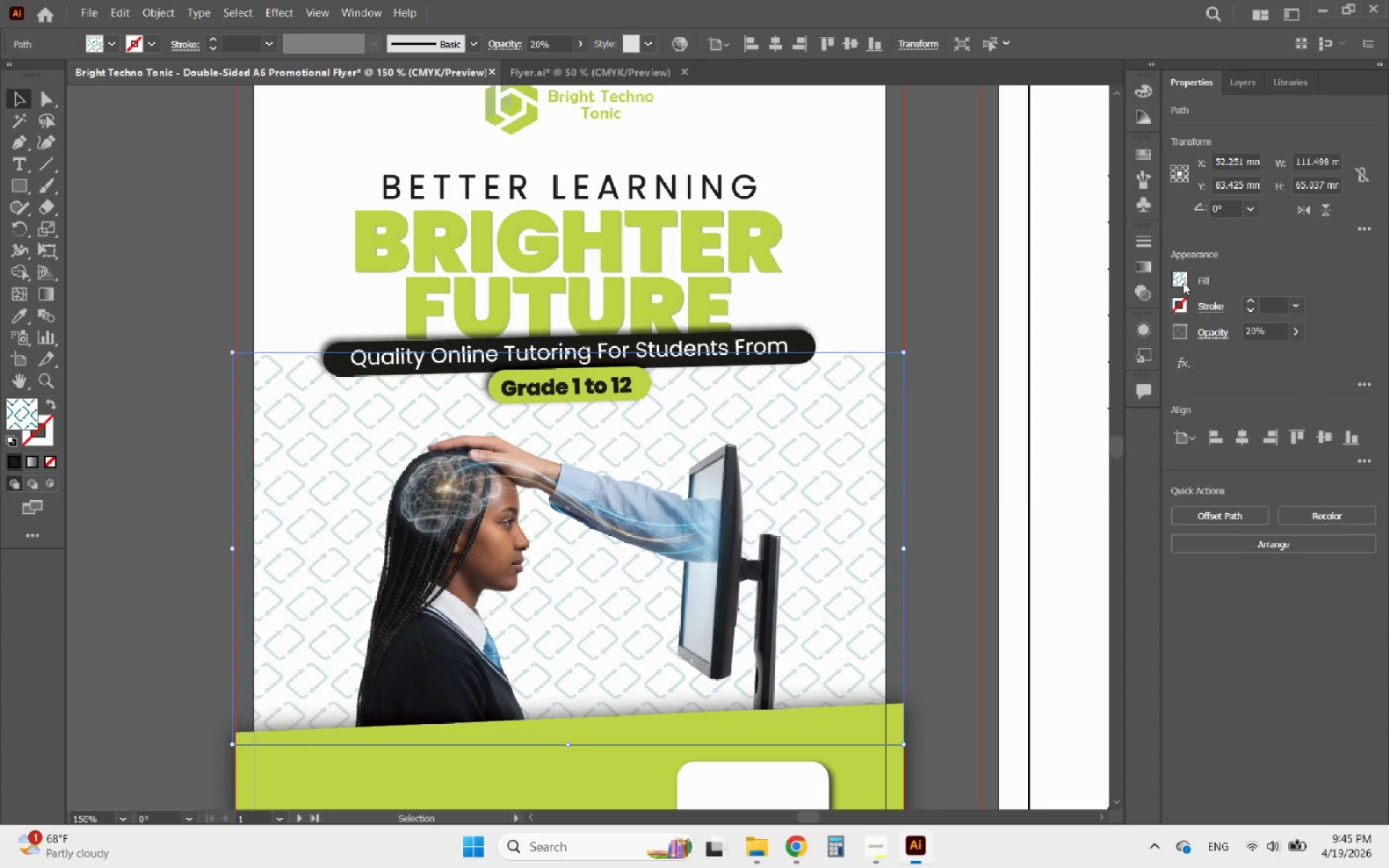 
left_click([1068, 317])
 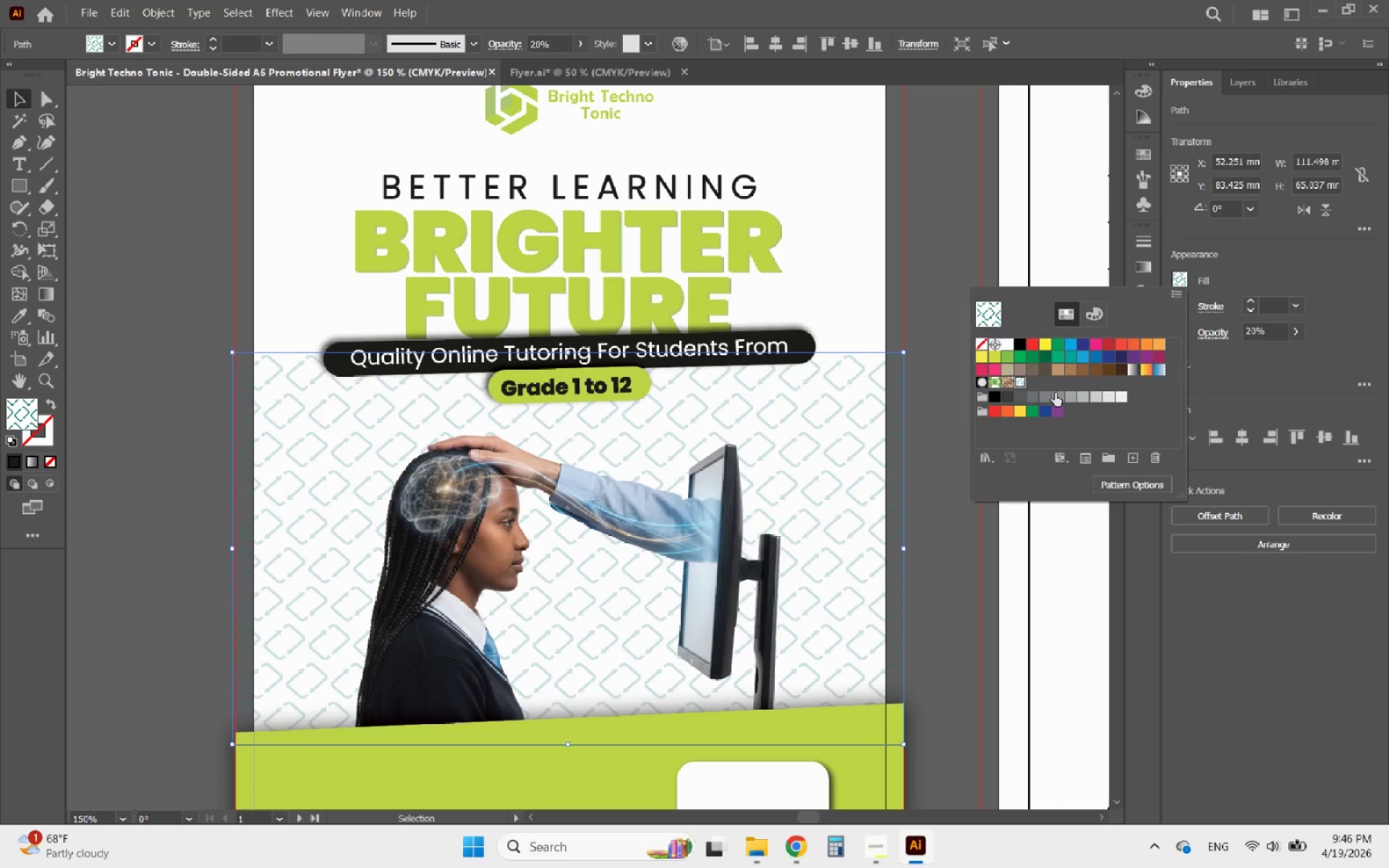 
left_click([1050, 396])
 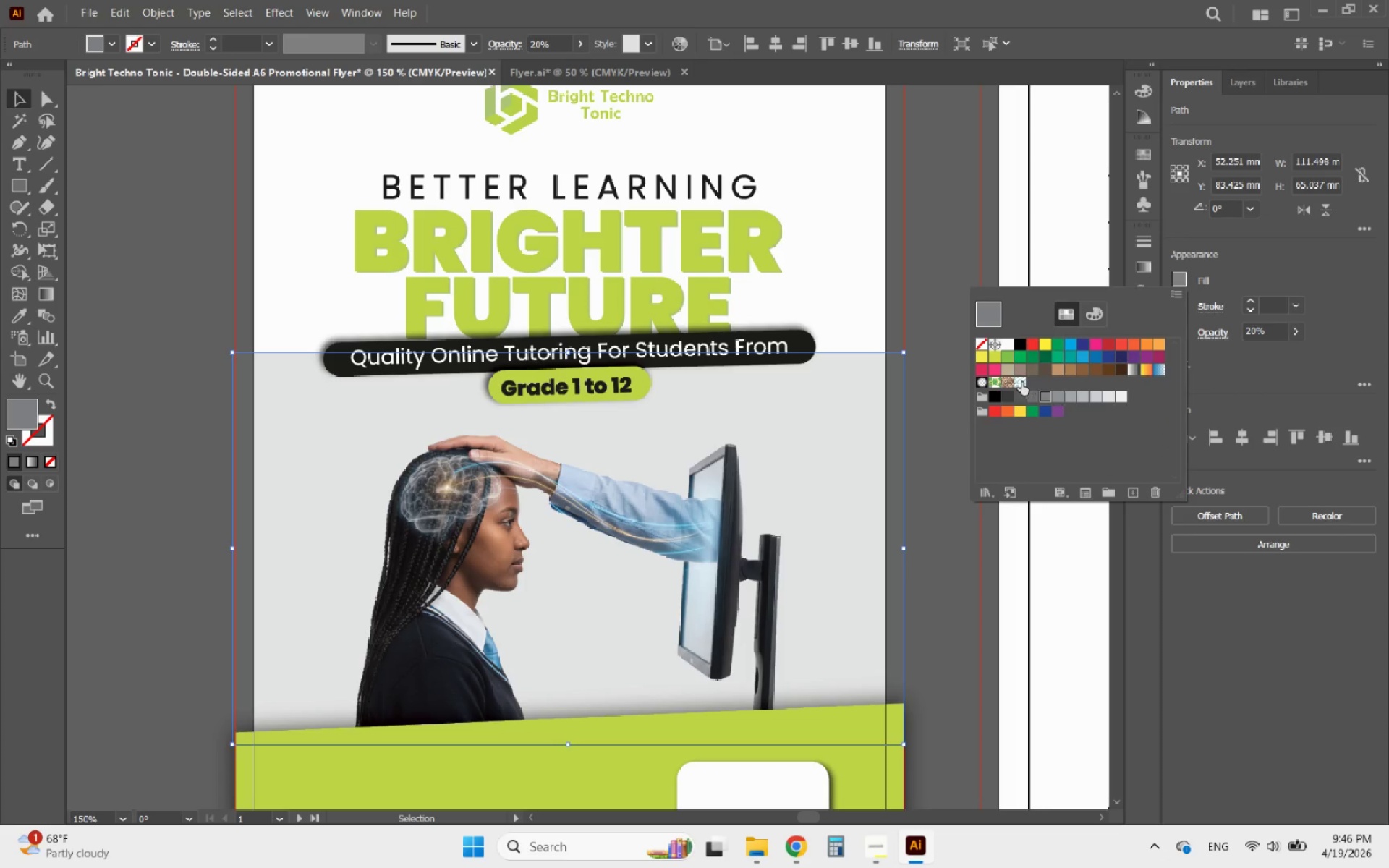 
left_click([1021, 382])
 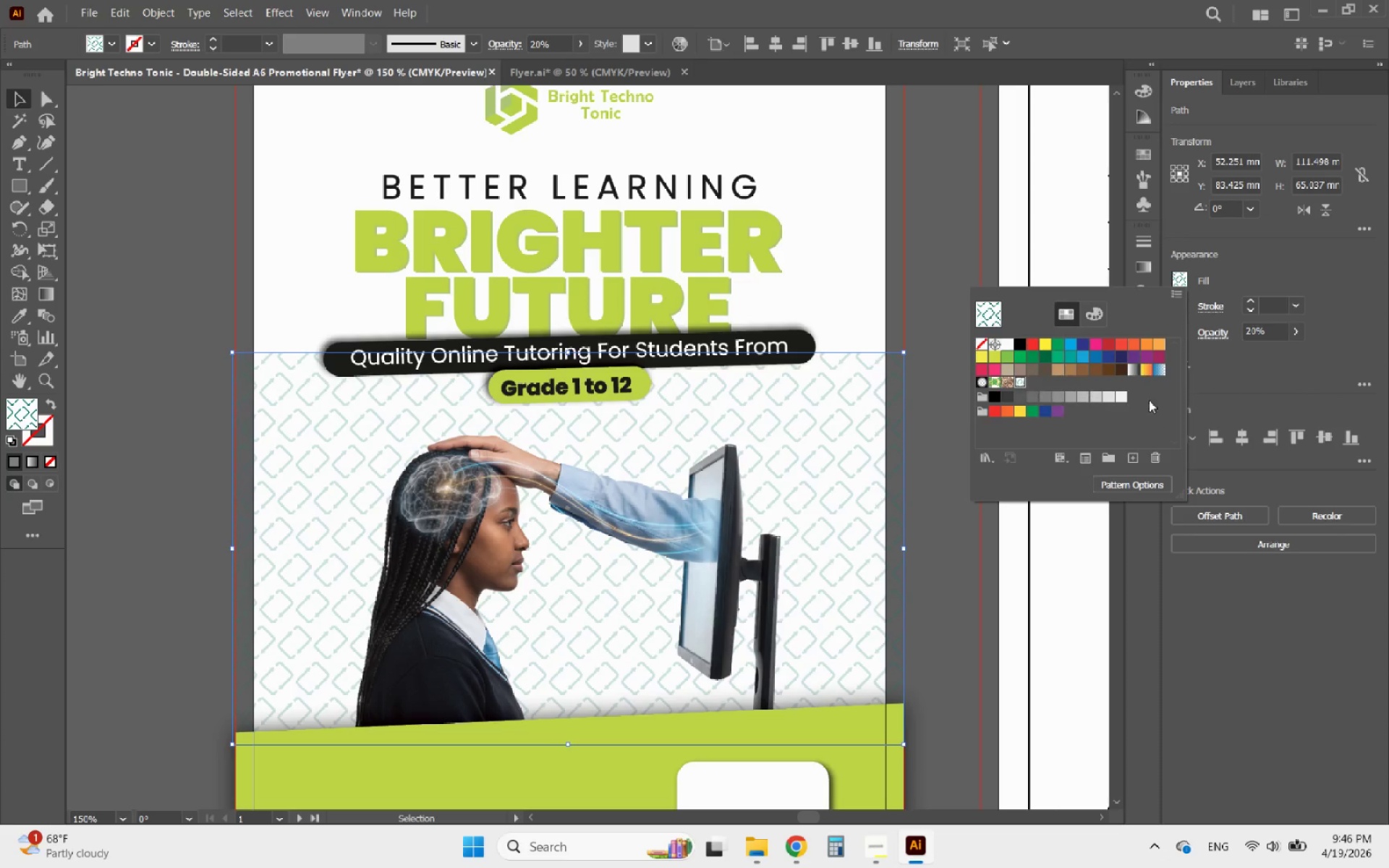 
left_click([1231, 362])
 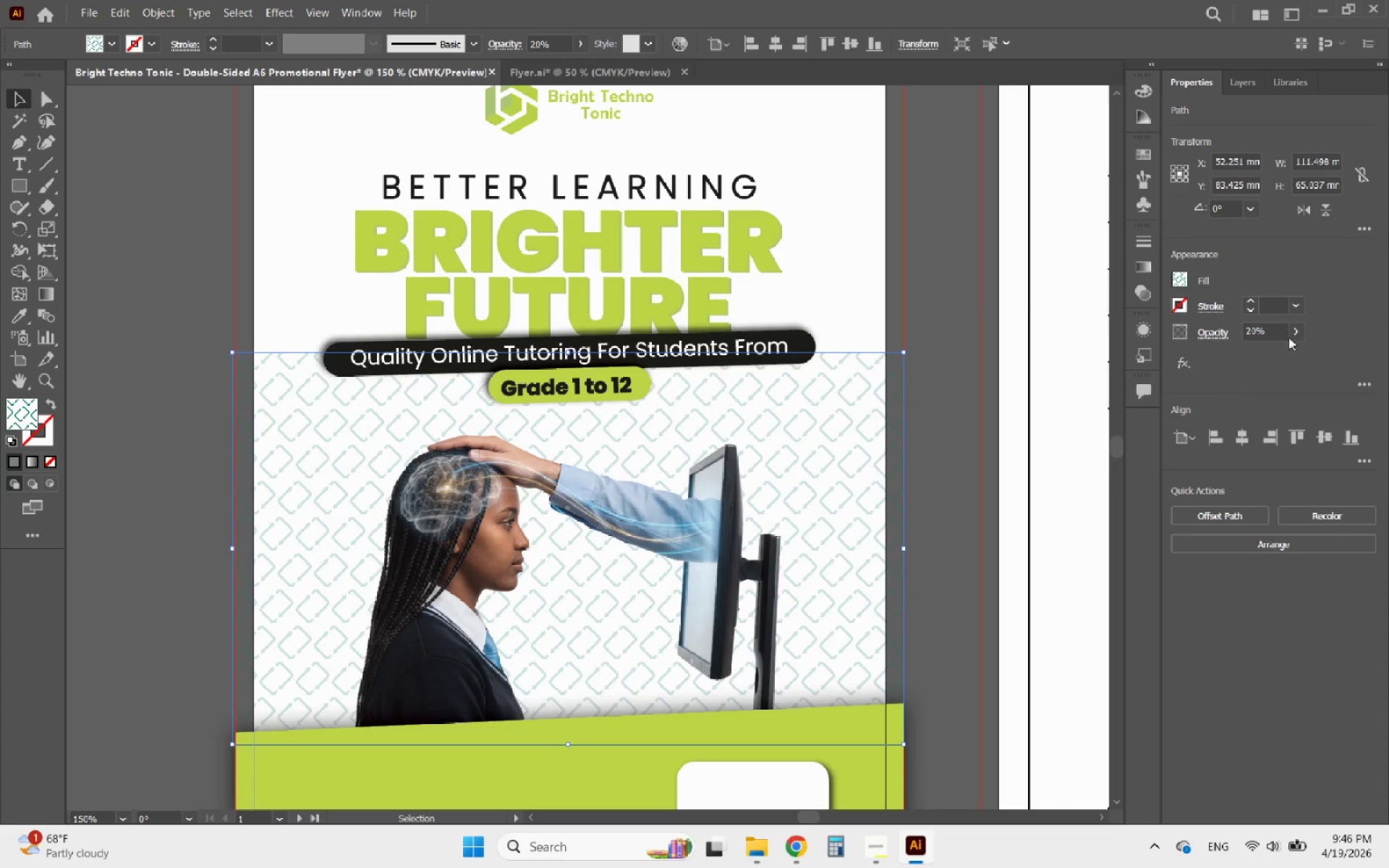 
left_click([1300, 335])
 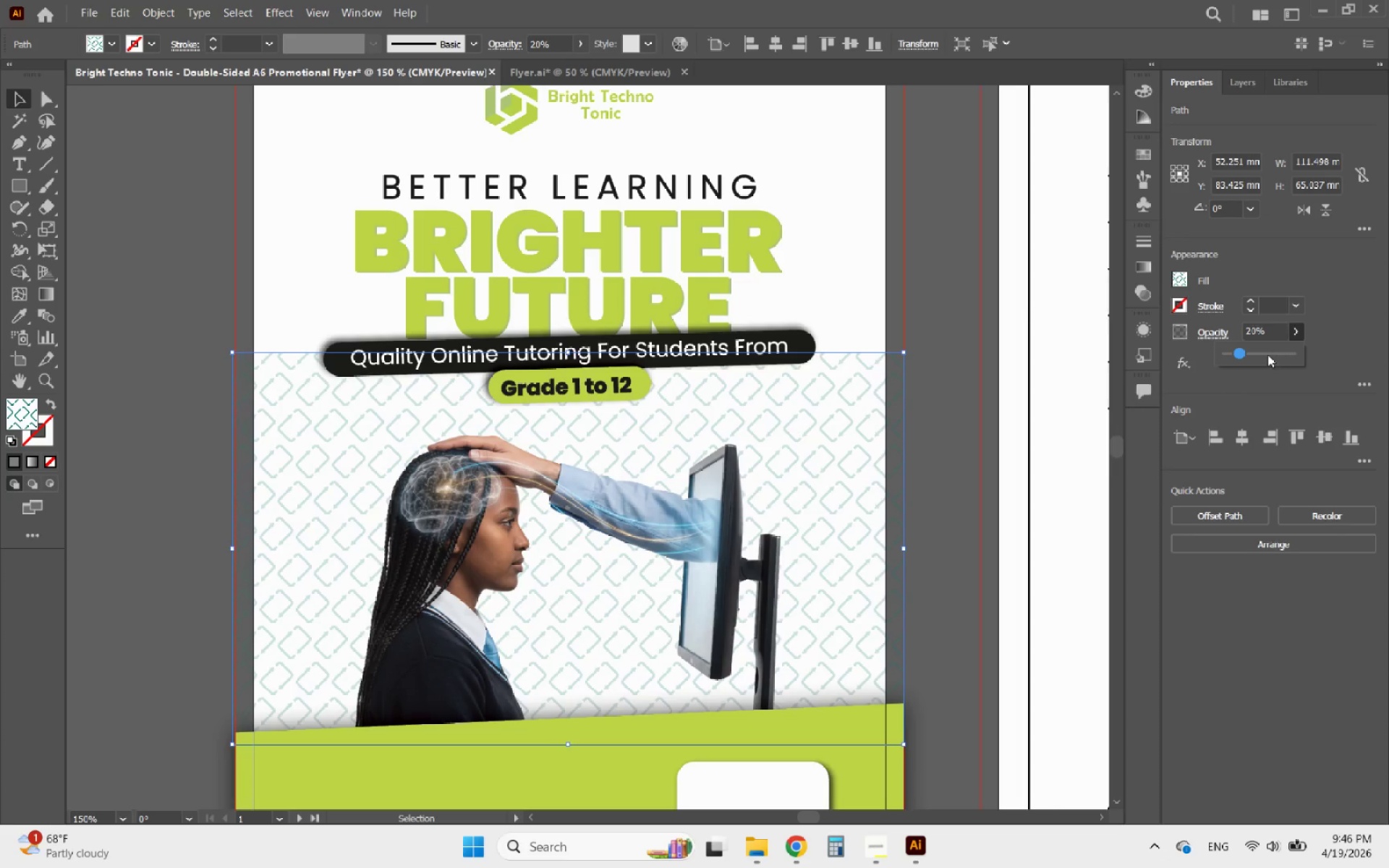 
left_click([1262, 356])
 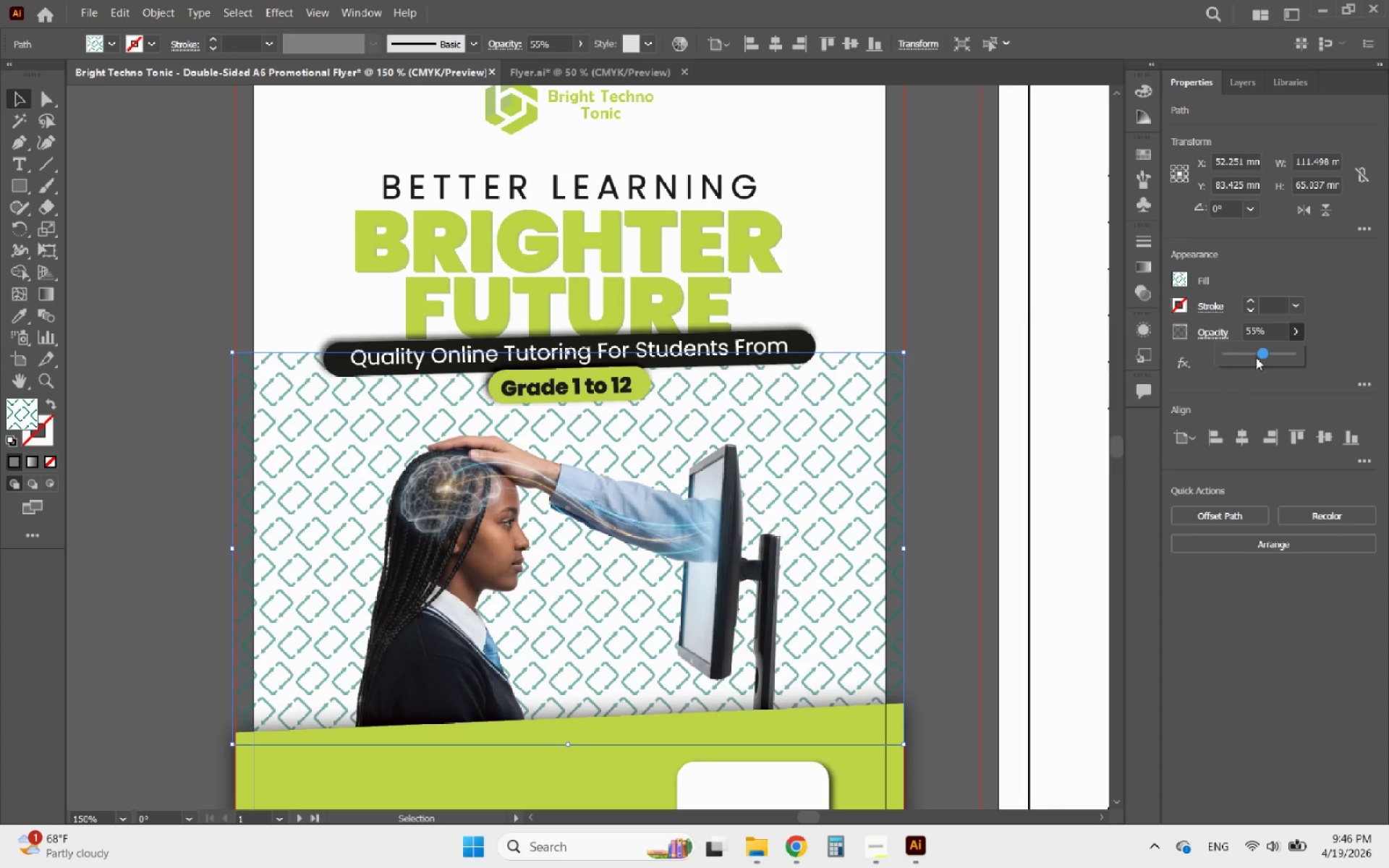 
left_click_drag(start_coordinate=[1246, 357], to_coordinate=[1239, 357])
 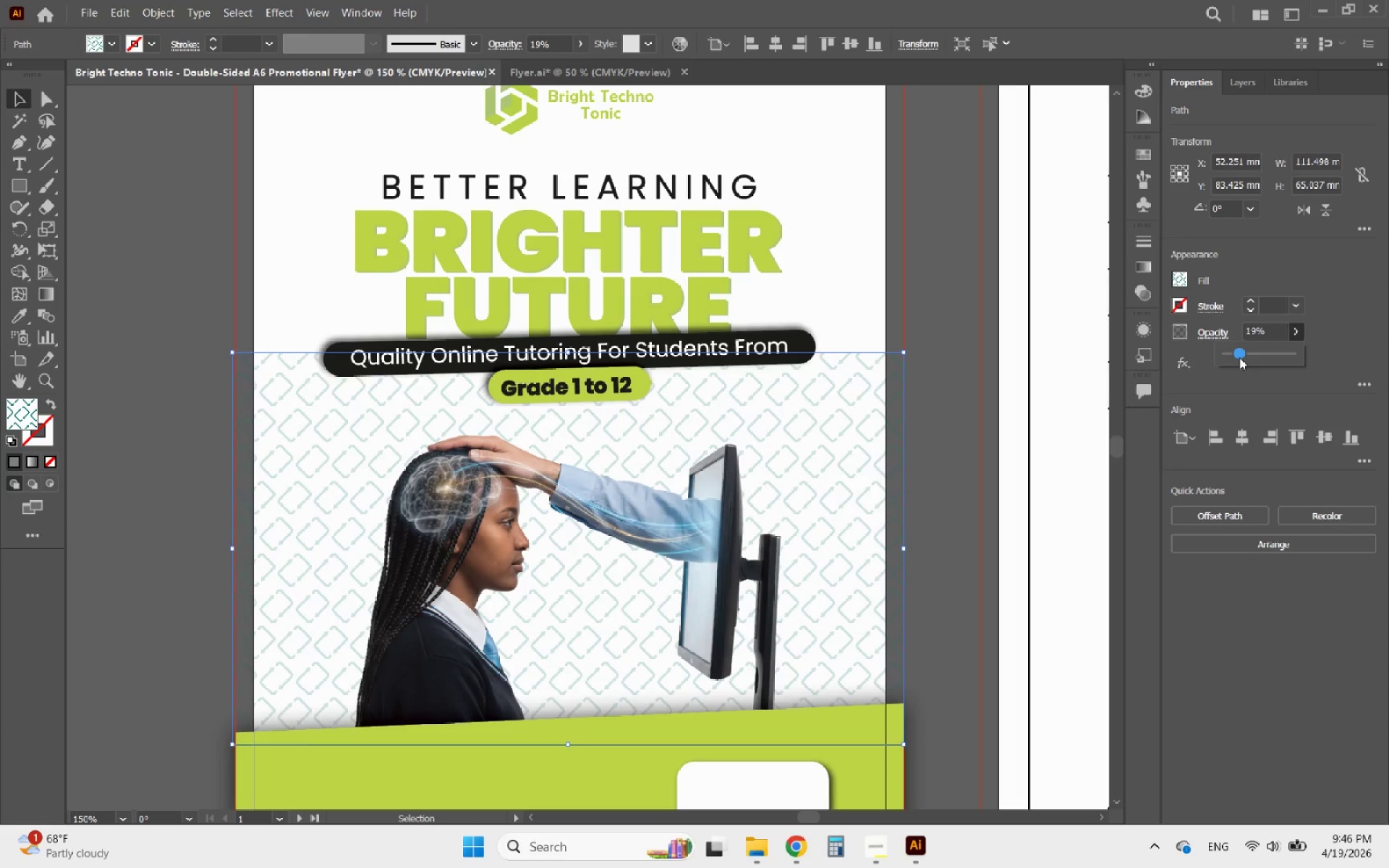 
hold_key(key=AltLeft, duration=1.84)
scroll: coordinate [802, 461], scroll_direction: up, amount: 4.0
 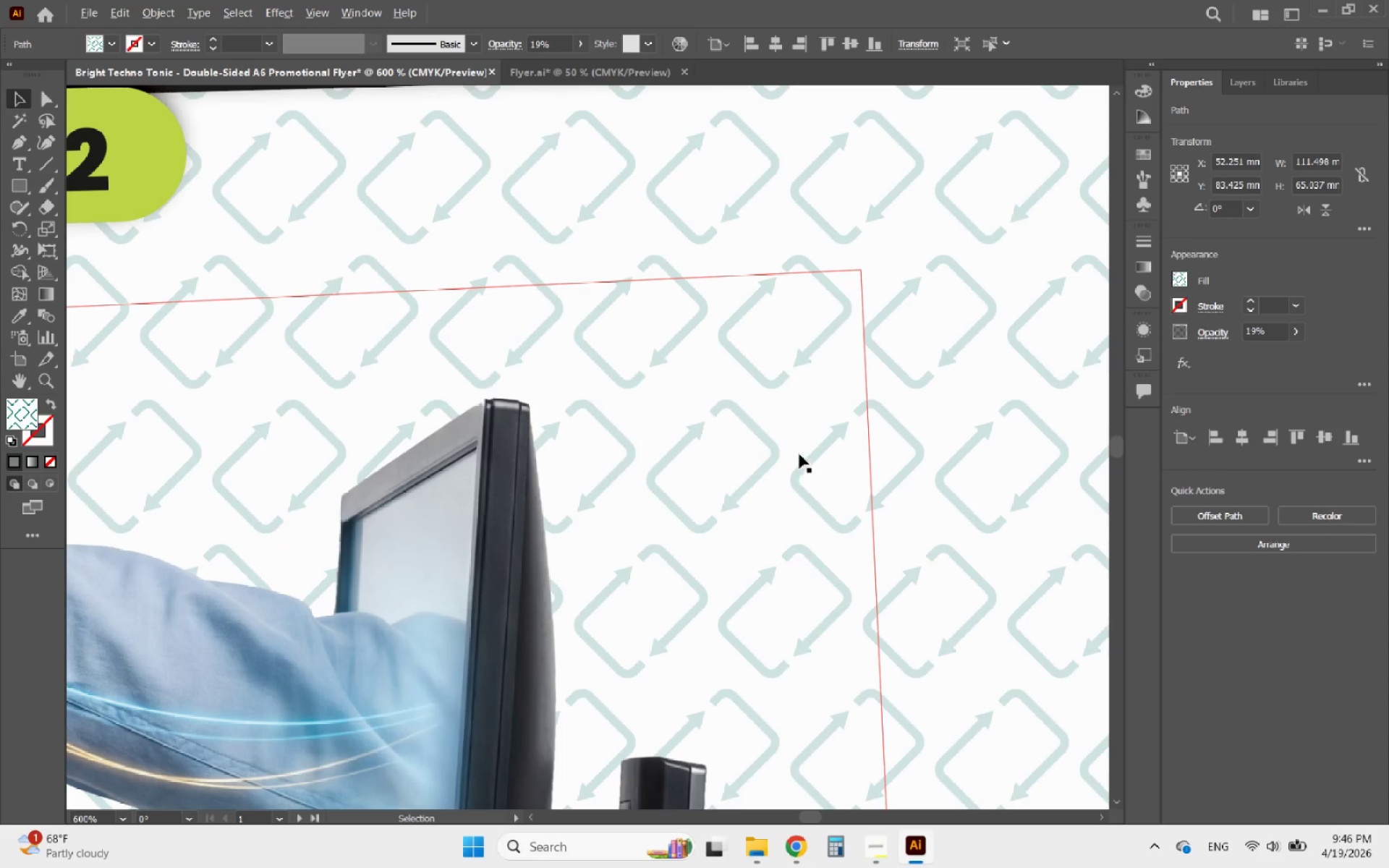 
scroll: coordinate [708, 397], scroll_direction: down, amount: 5.0
 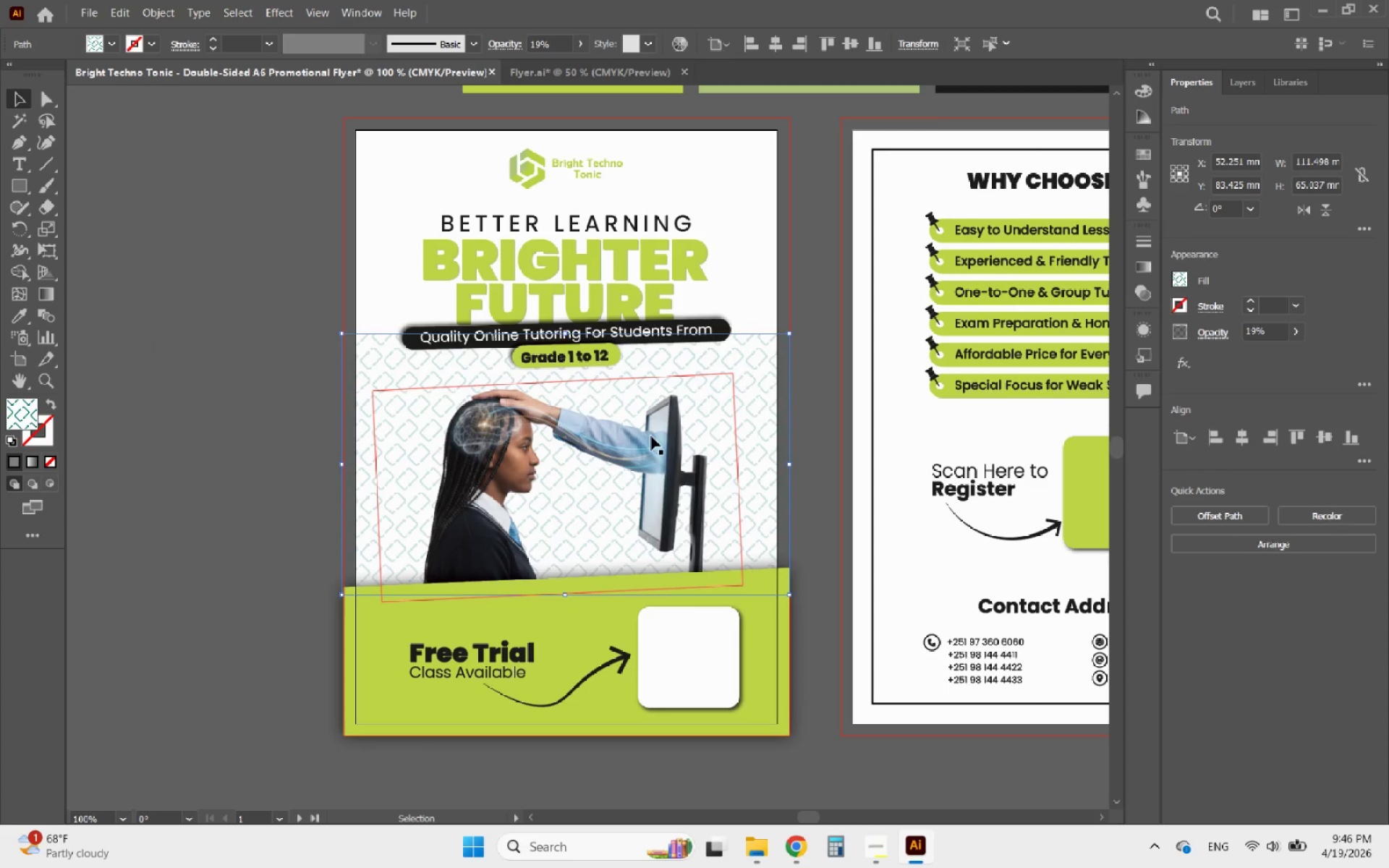 
hold_key(key=AltLeft, duration=0.36)
 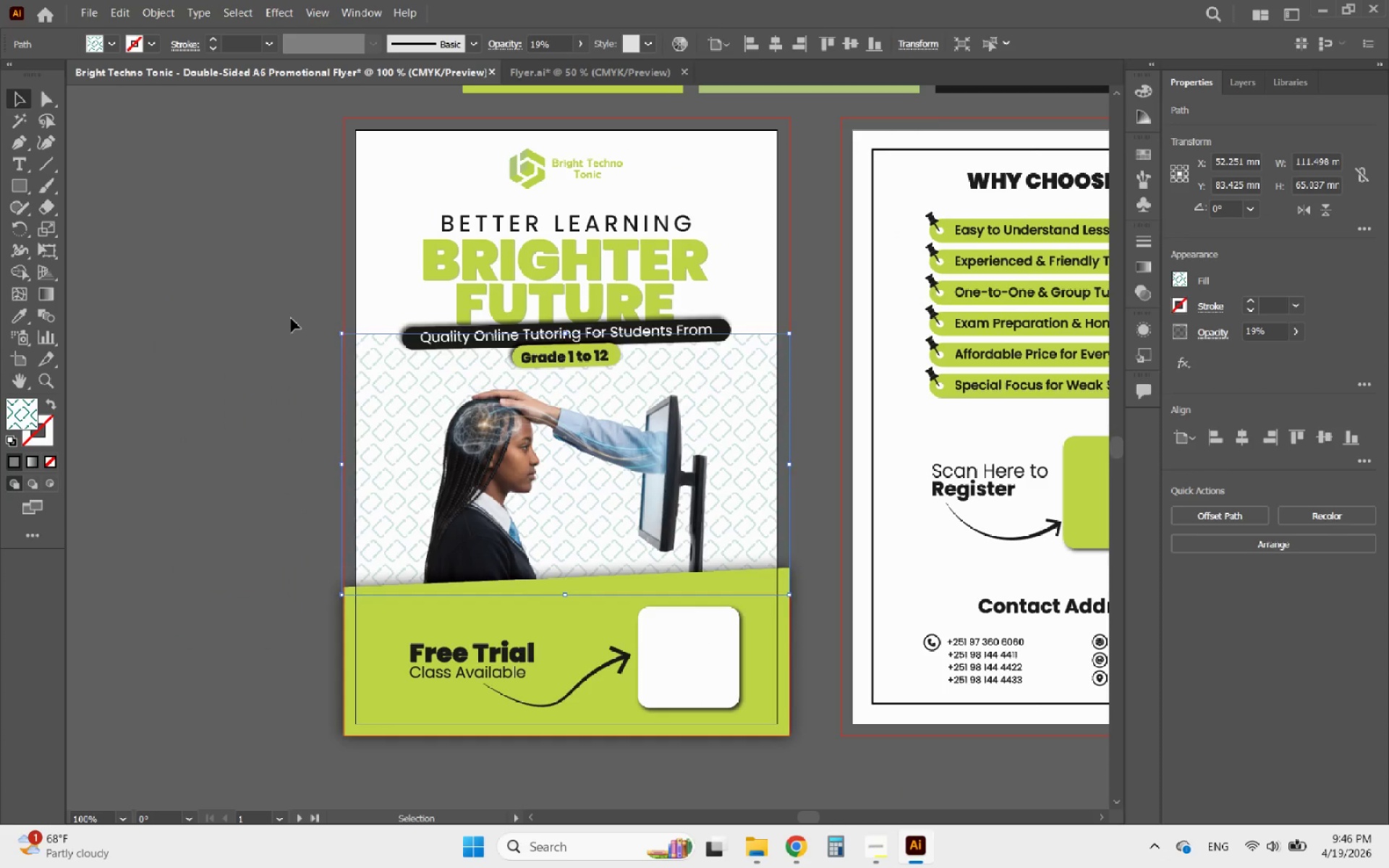 
hold_key(key=AltLeft, duration=2.67)
scroll: coordinate [504, 412], scroll_direction: up, amount: 2.0
 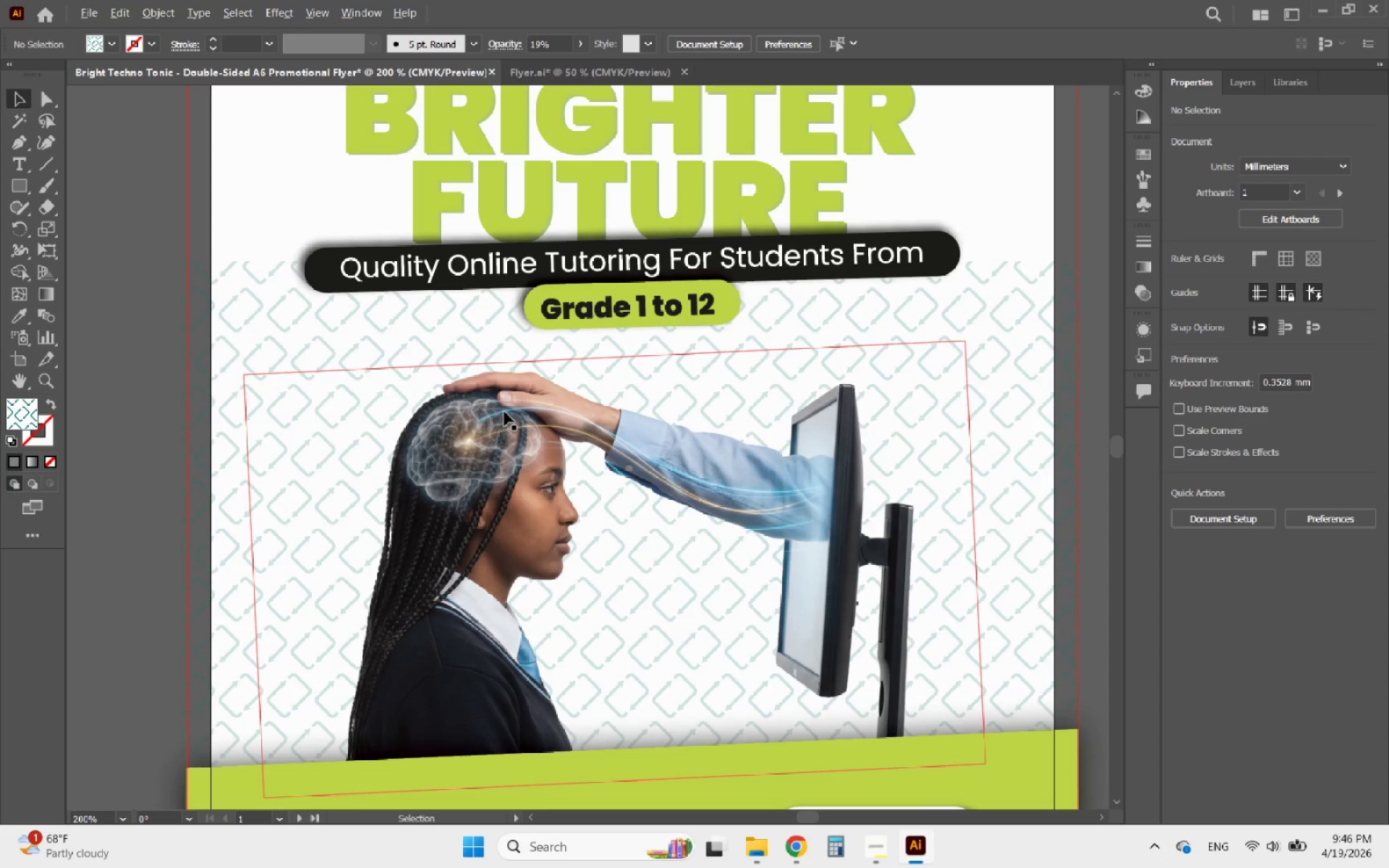 
scroll: coordinate [497, 421], scroll_direction: down, amount: 3.0
 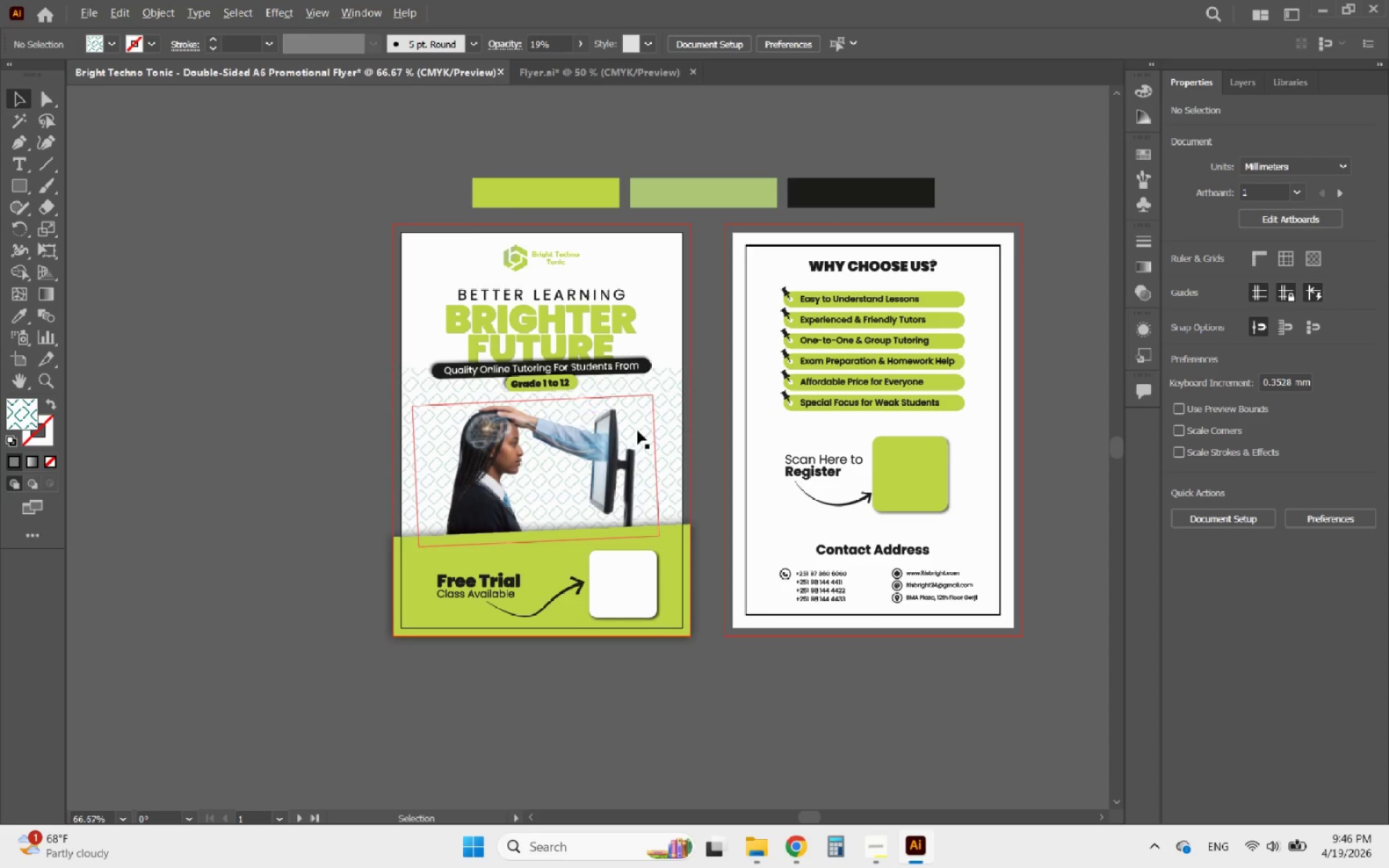 
scroll: coordinate [684, 452], scroll_direction: up, amount: 4.0
 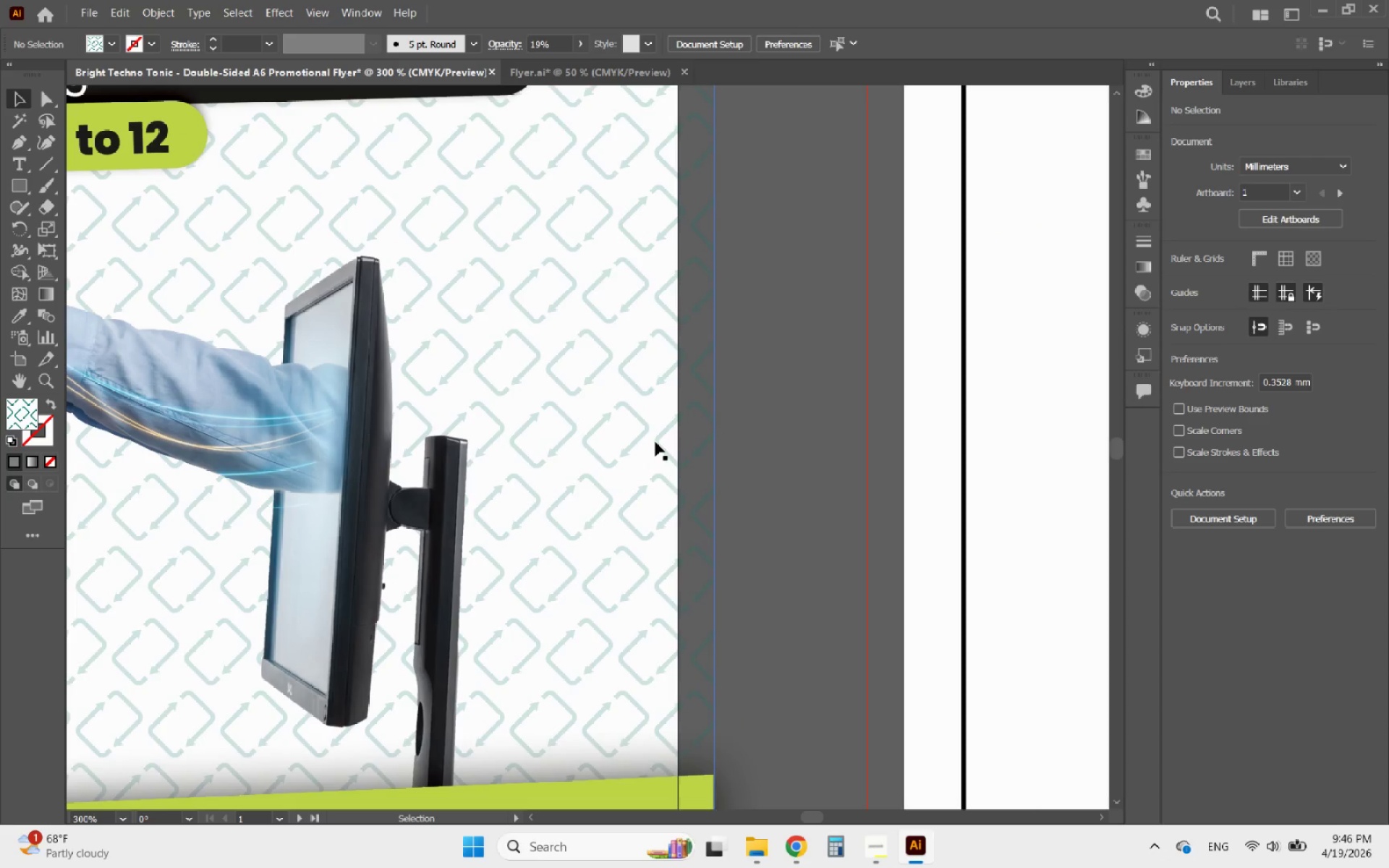 
left_click([655, 442])
 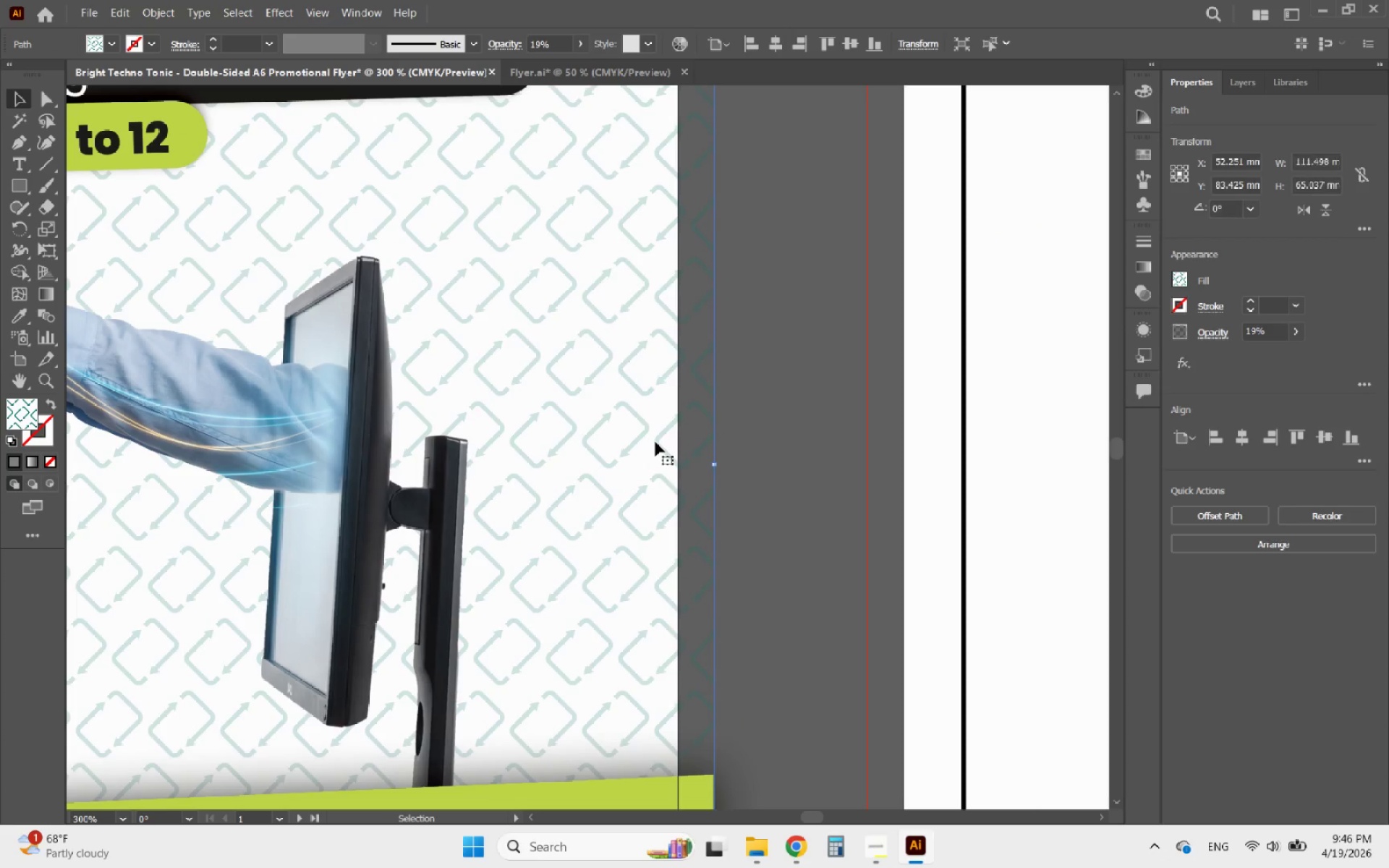 
hold_key(key=AltLeft, duration=2.38)
scroll: coordinate [655, 473], scroll_direction: down, amount: 4.0
 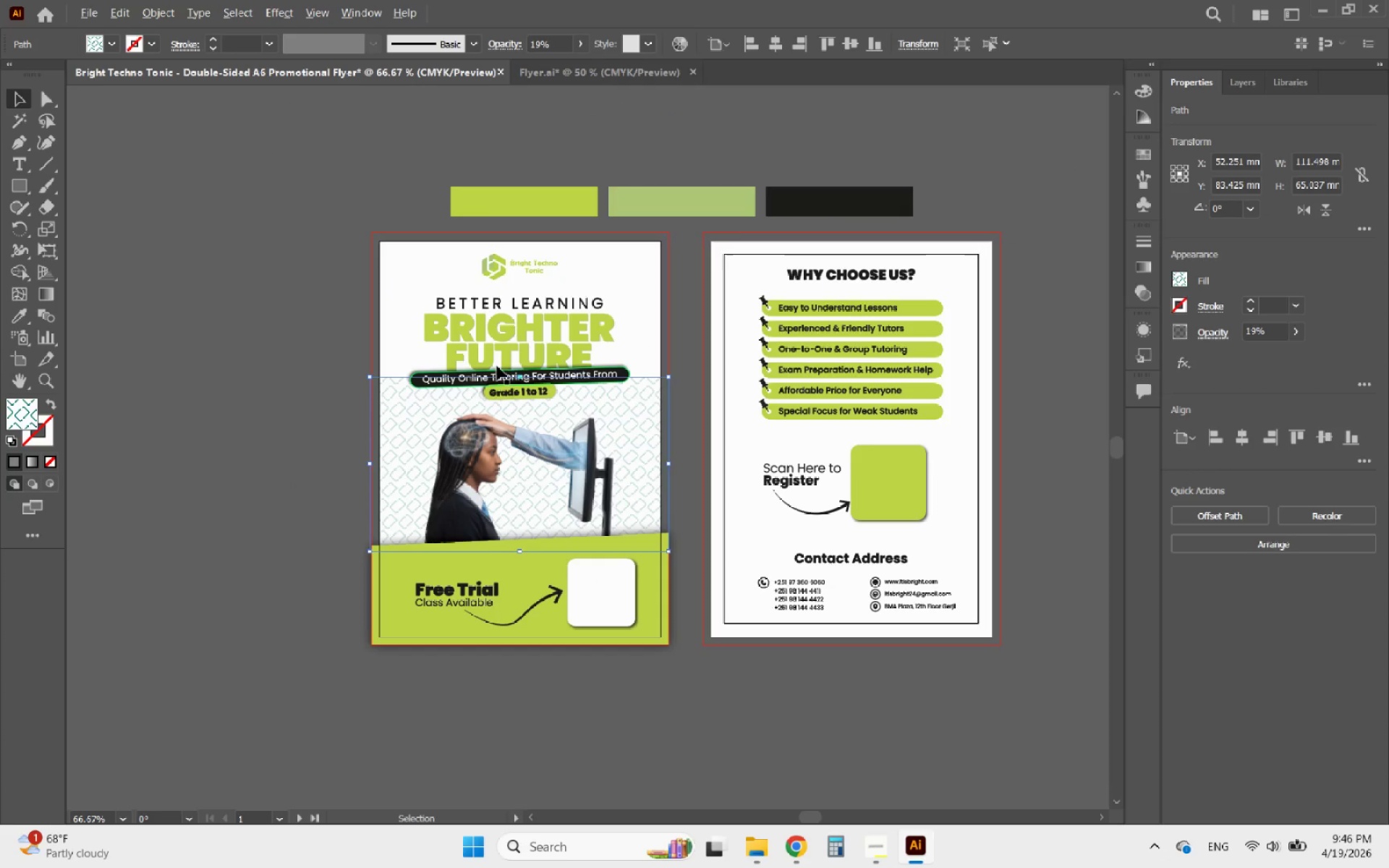 
scroll: coordinate [497, 366], scroll_direction: up, amount: 1.0
 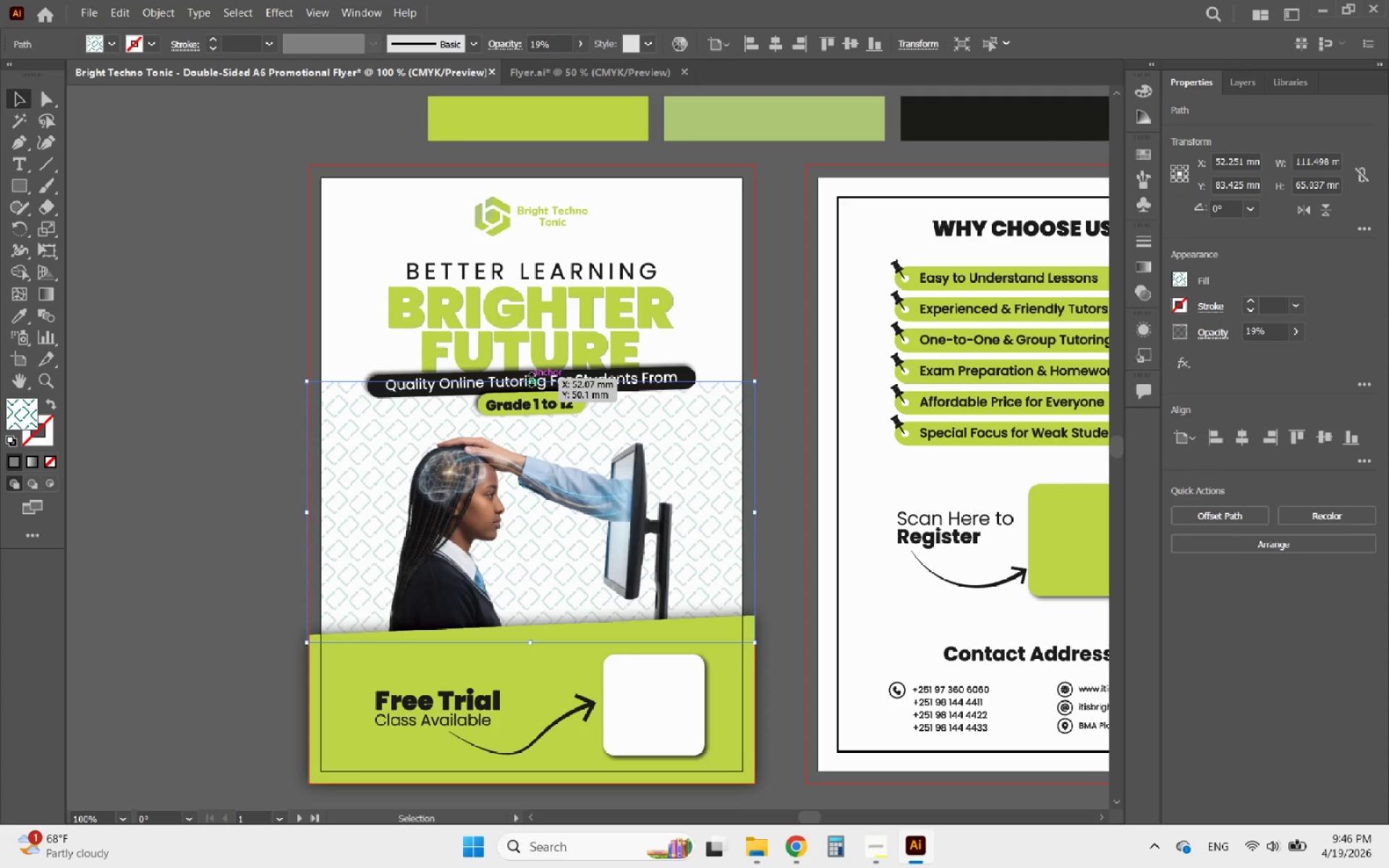 
left_click_drag(start_coordinate=[530, 378], to_coordinate=[572, 176])
 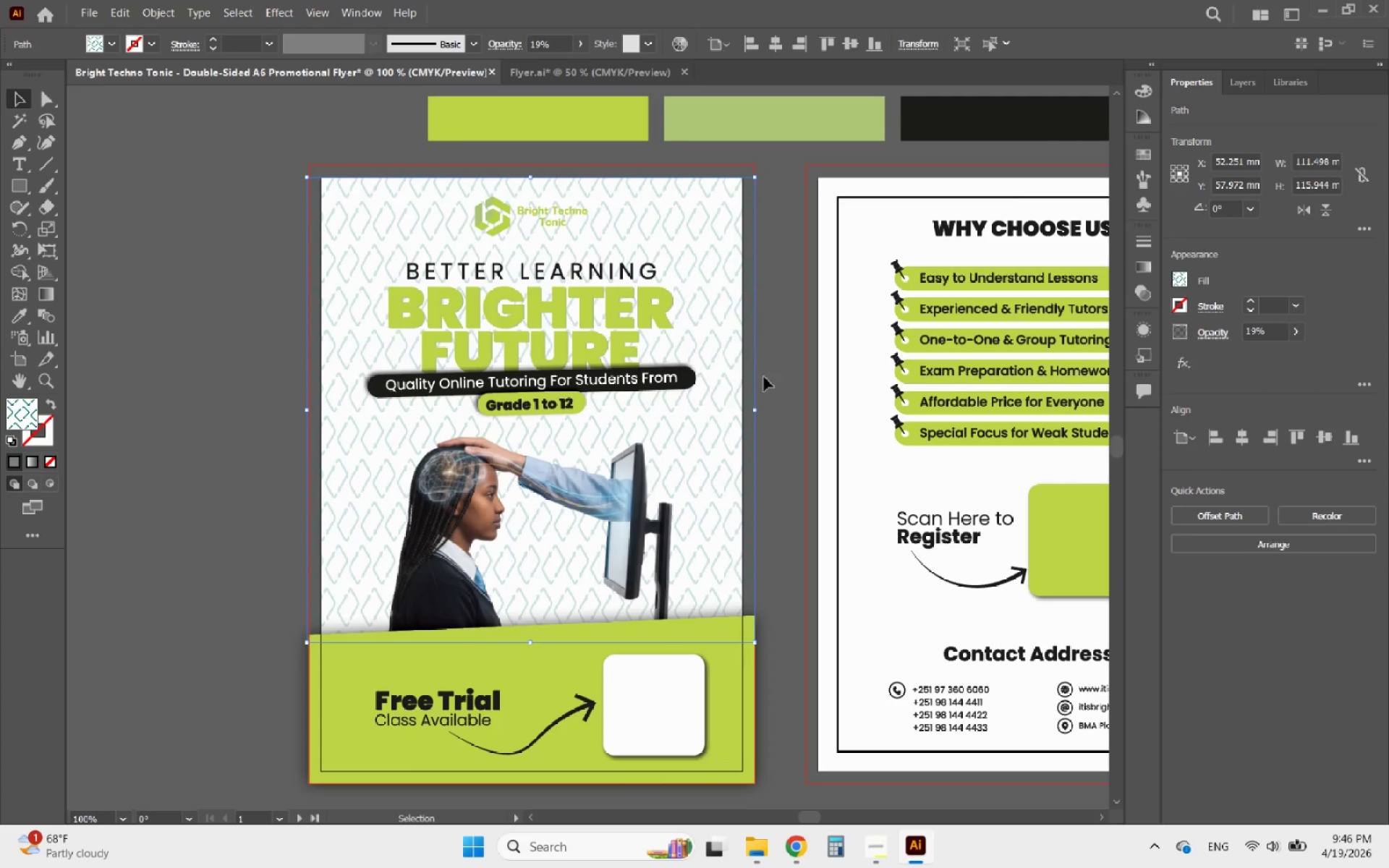 
left_click([779, 399])
 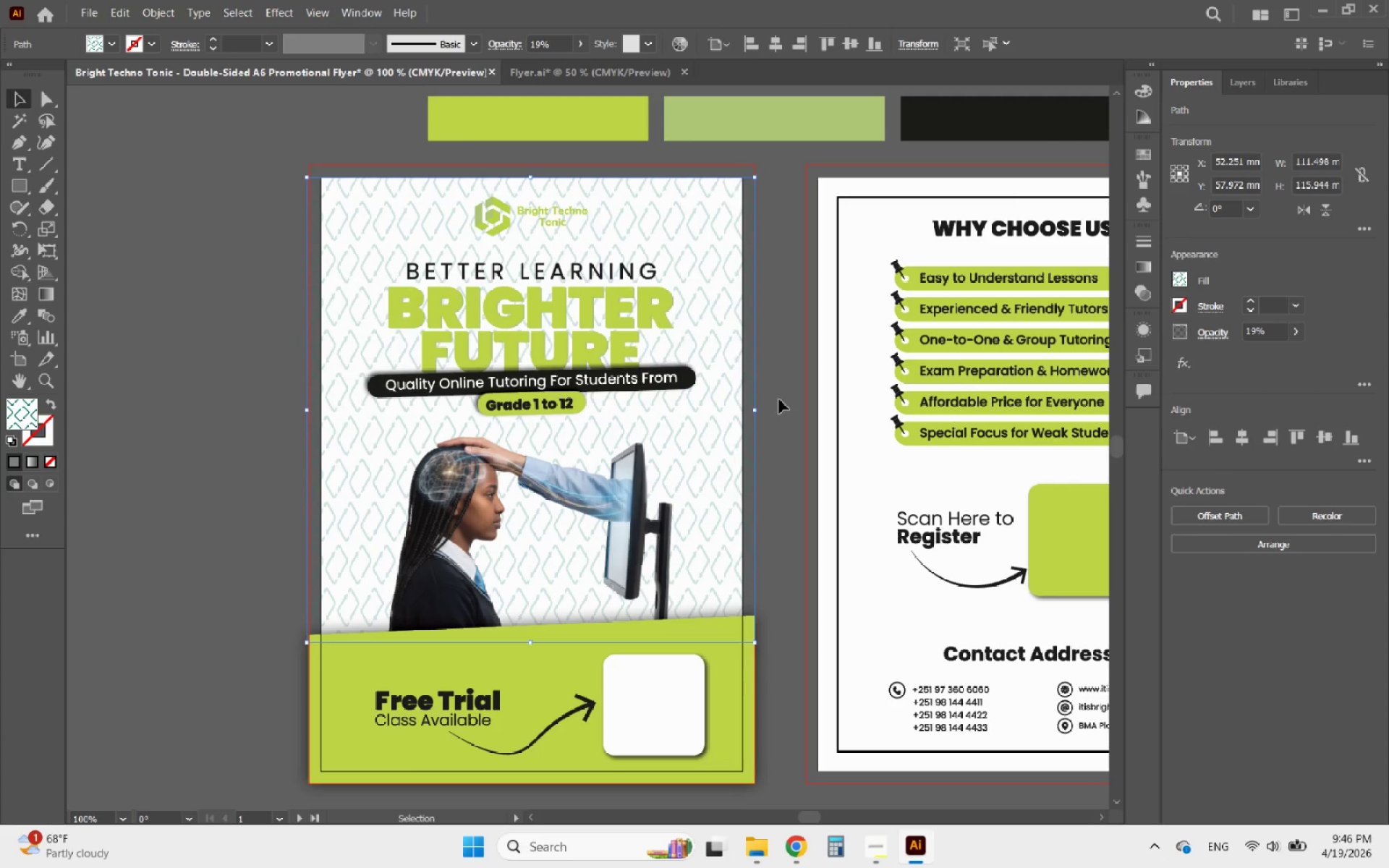 
hold_key(key=AltLeft, duration=0.59)
scroll: coordinate [749, 435], scroll_direction: up, amount: 3.0
 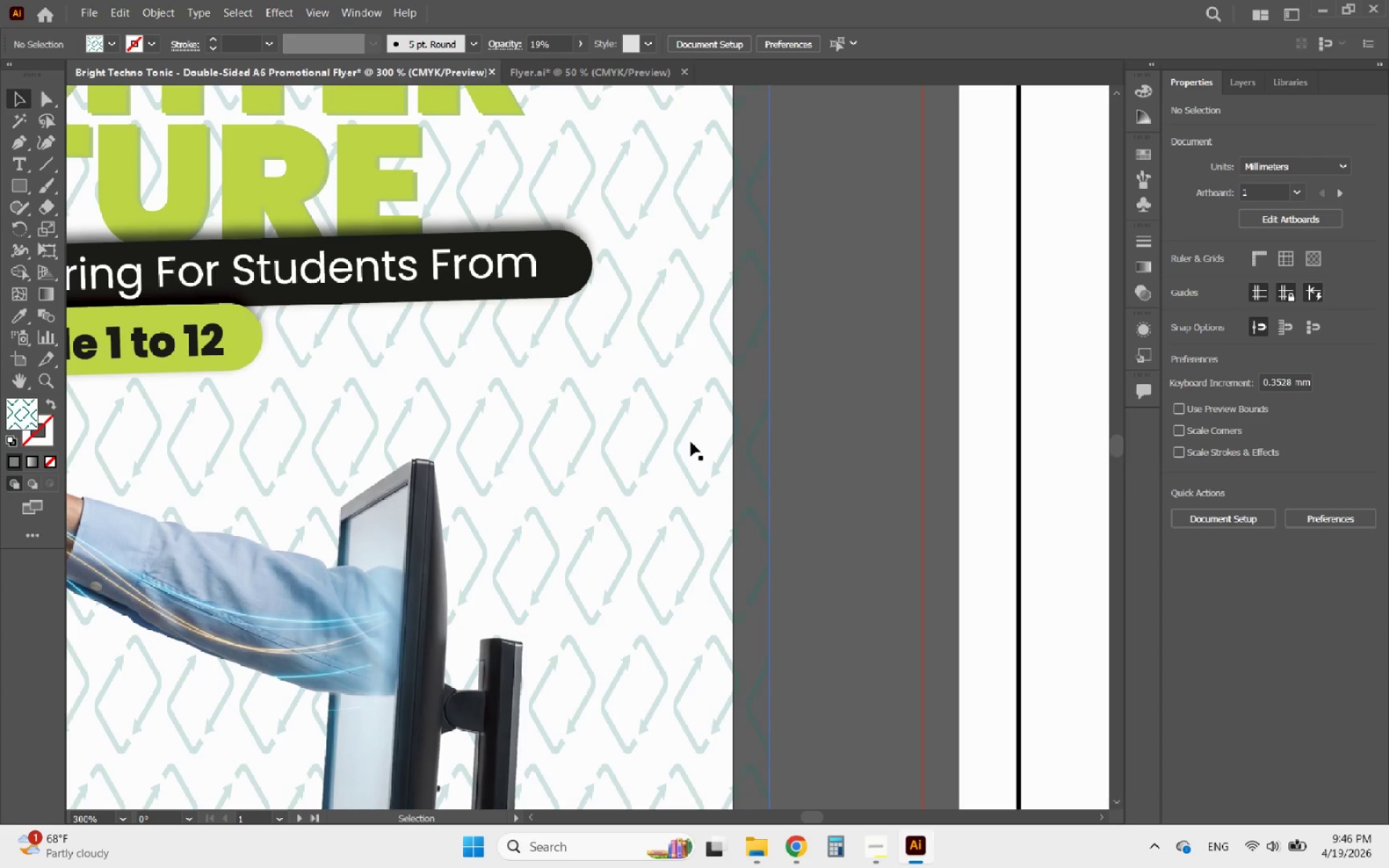 
left_click([678, 442])
 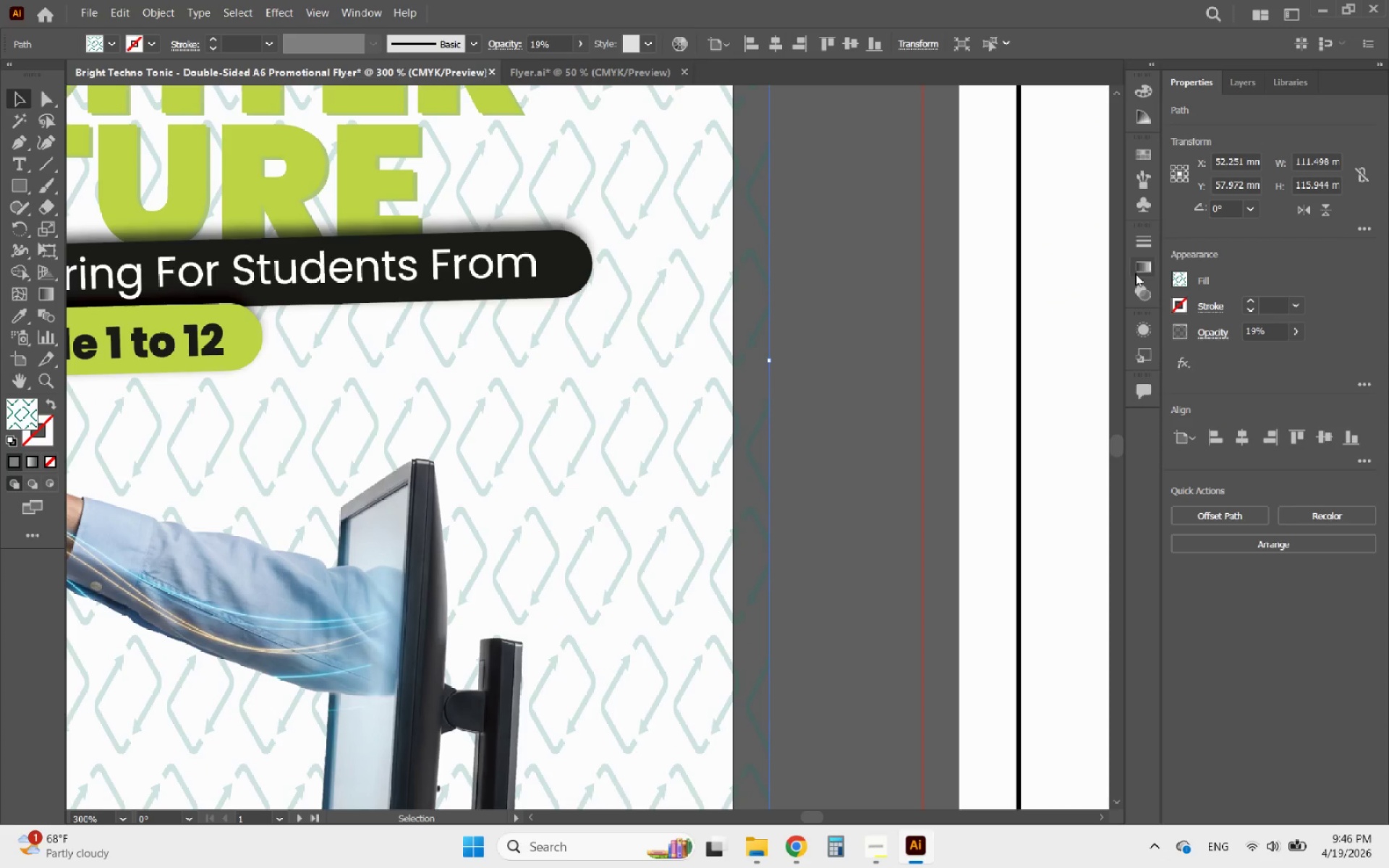 
left_click([1175, 278])
 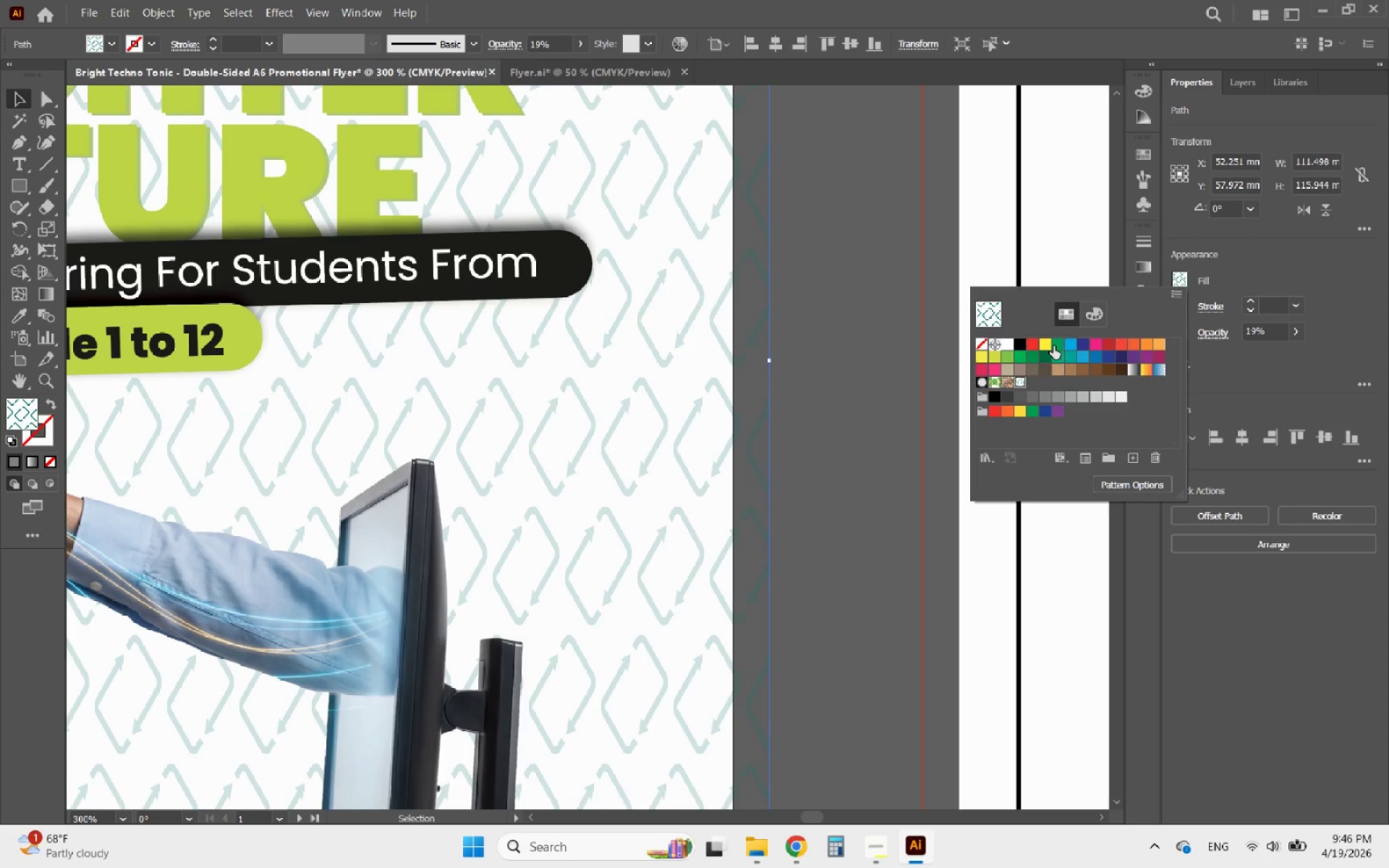 
left_click([1053, 346])
 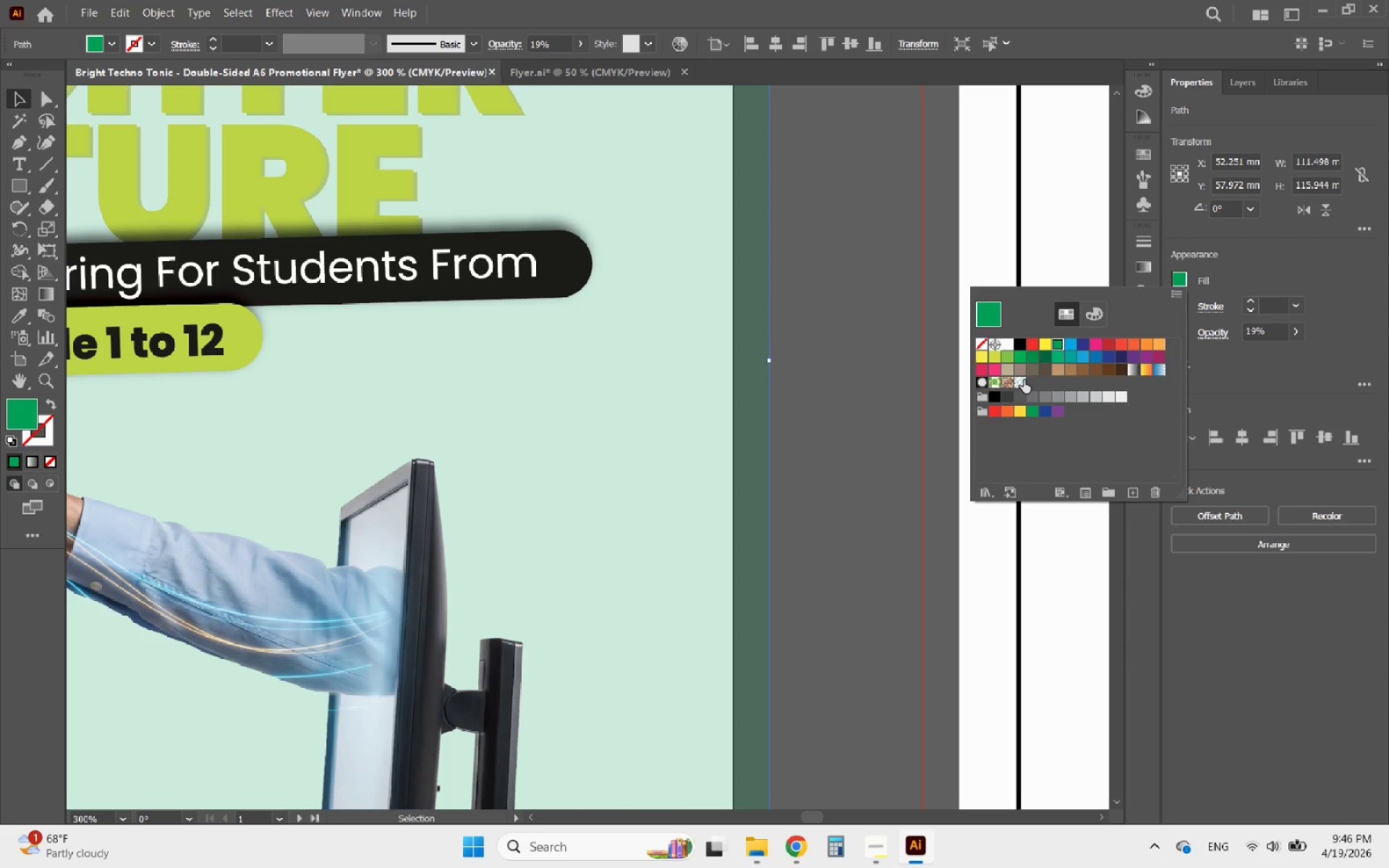 
left_click([1022, 380])
 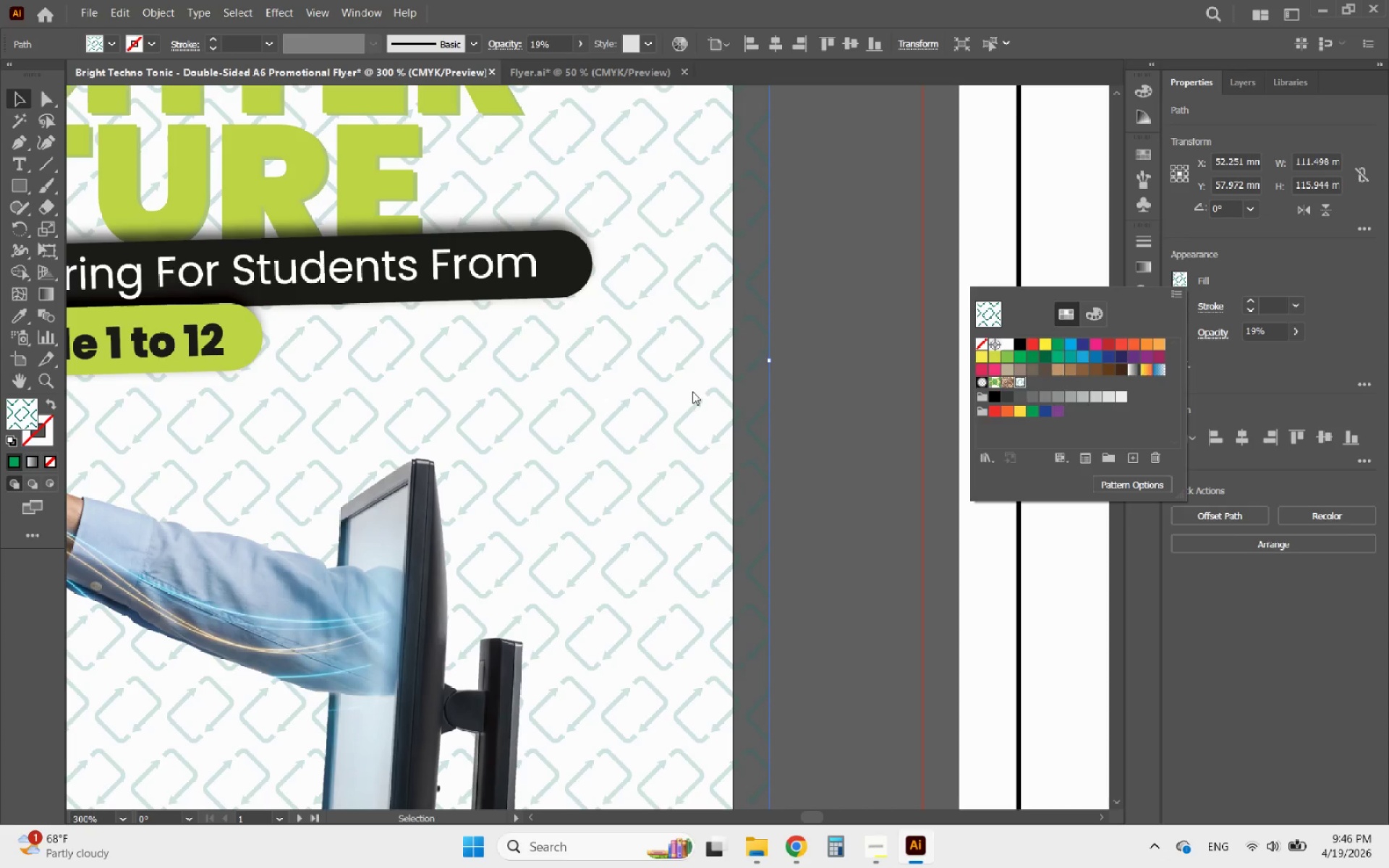 
left_click([829, 330])
 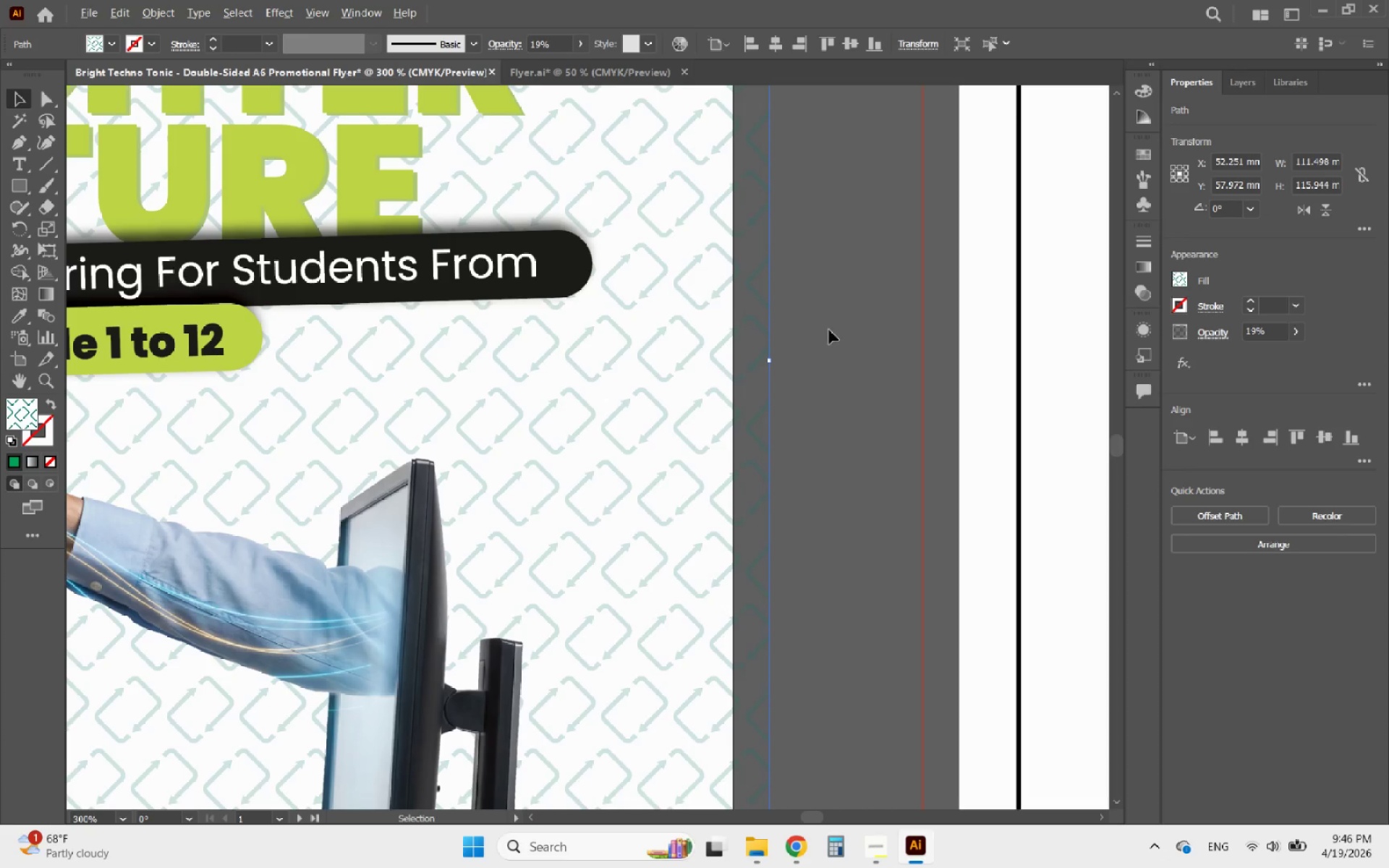 
hold_key(key=AltLeft, duration=0.53)
scroll: coordinate [829, 330], scroll_direction: down, amount: 2.0
 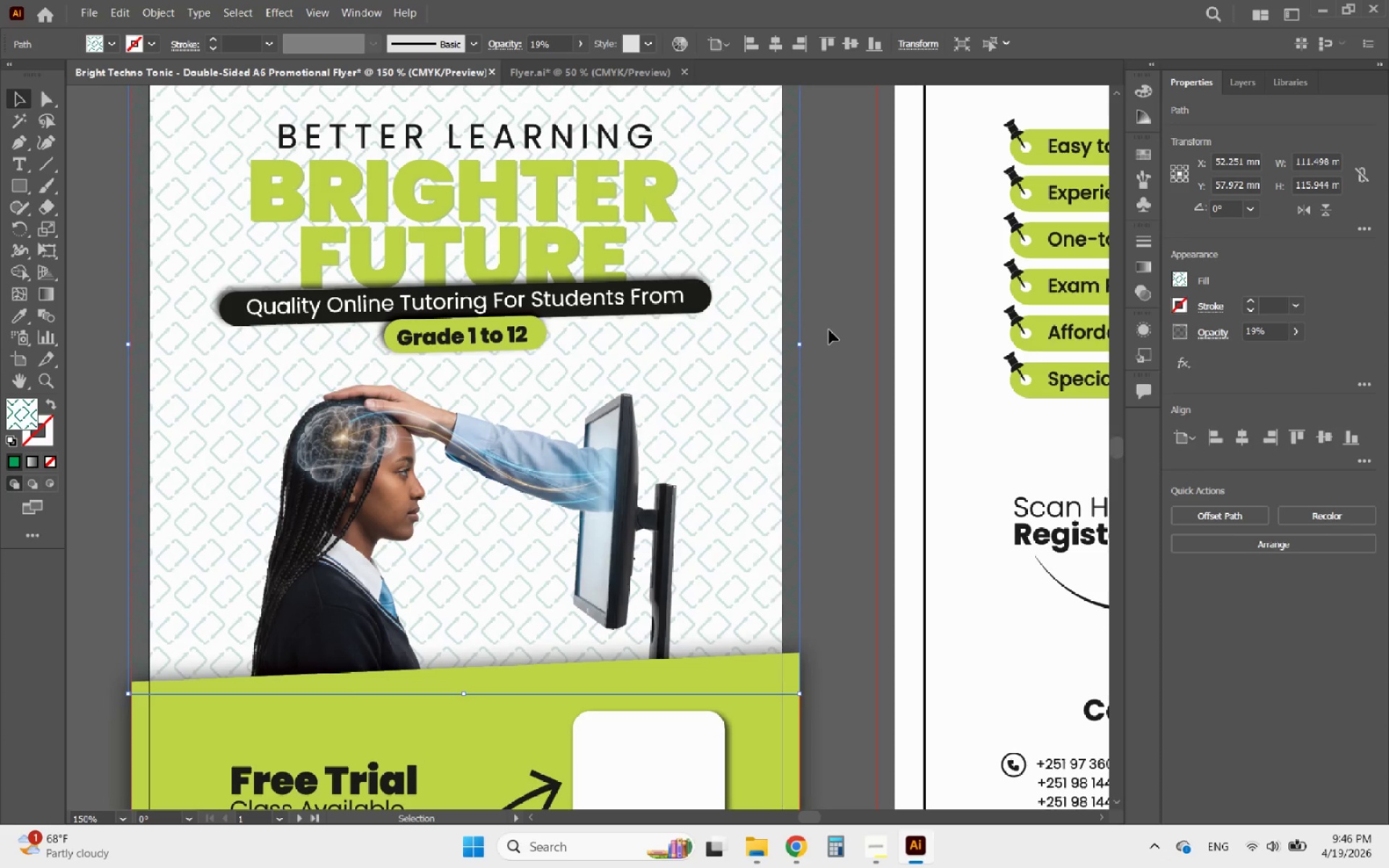 
hold_key(key=AltLeft, duration=0.58)
 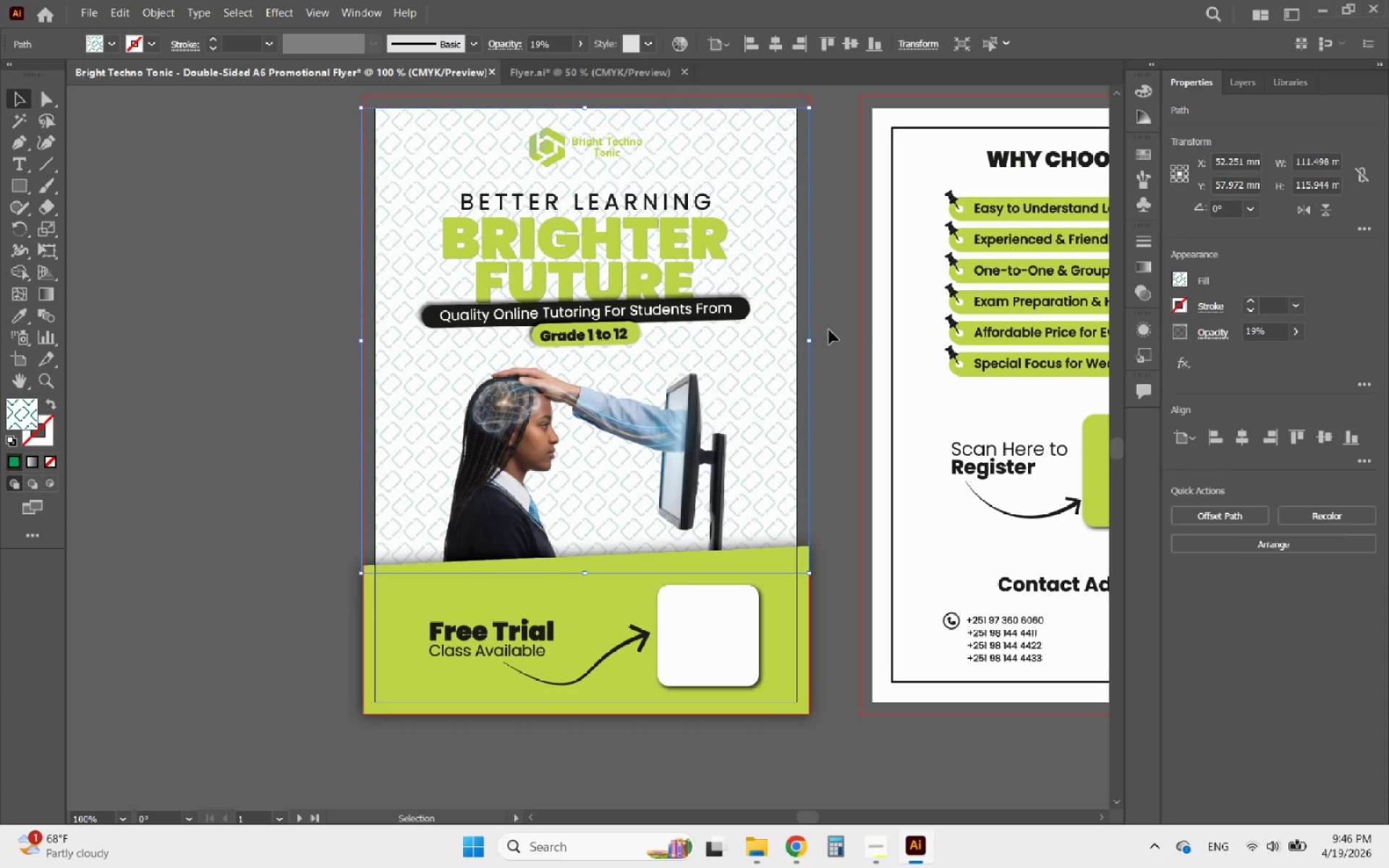 
left_click([829, 330])
 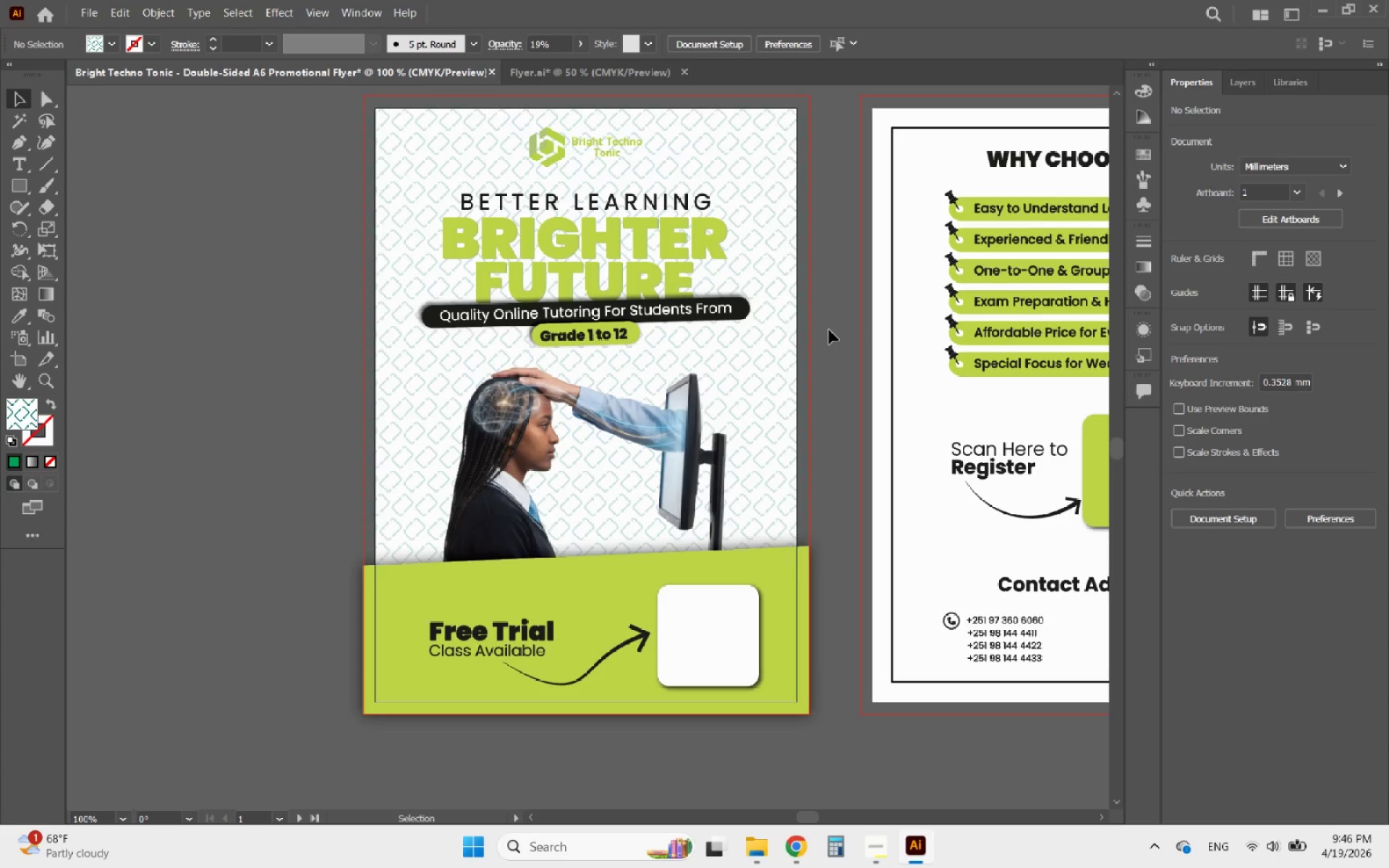 
hold_key(key=AltLeft, duration=2.47)
scroll: coordinate [437, 373], scroll_direction: down, amount: 1.0
 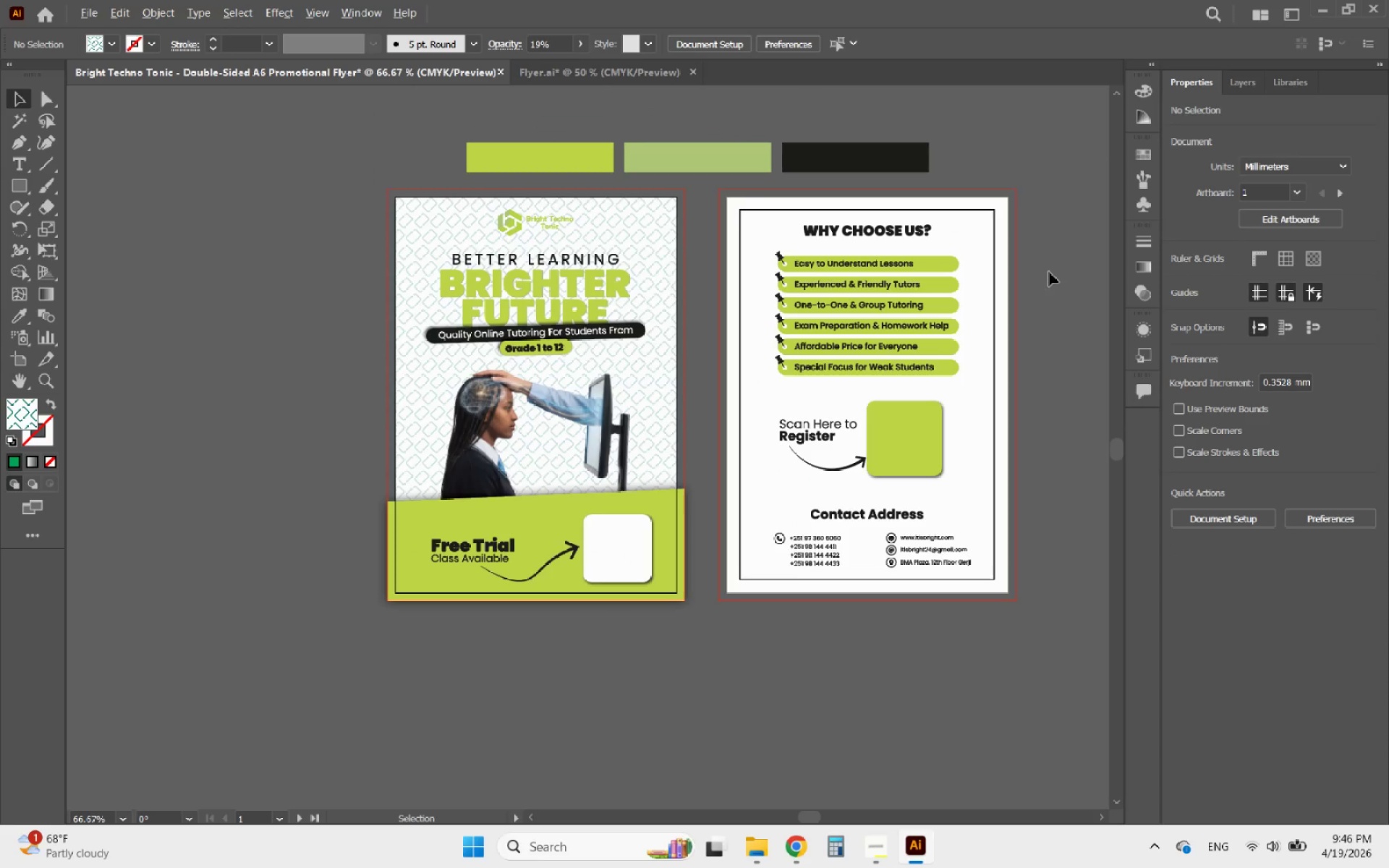 
scroll: coordinate [1049, 272], scroll_direction: up, amount: 1.0
 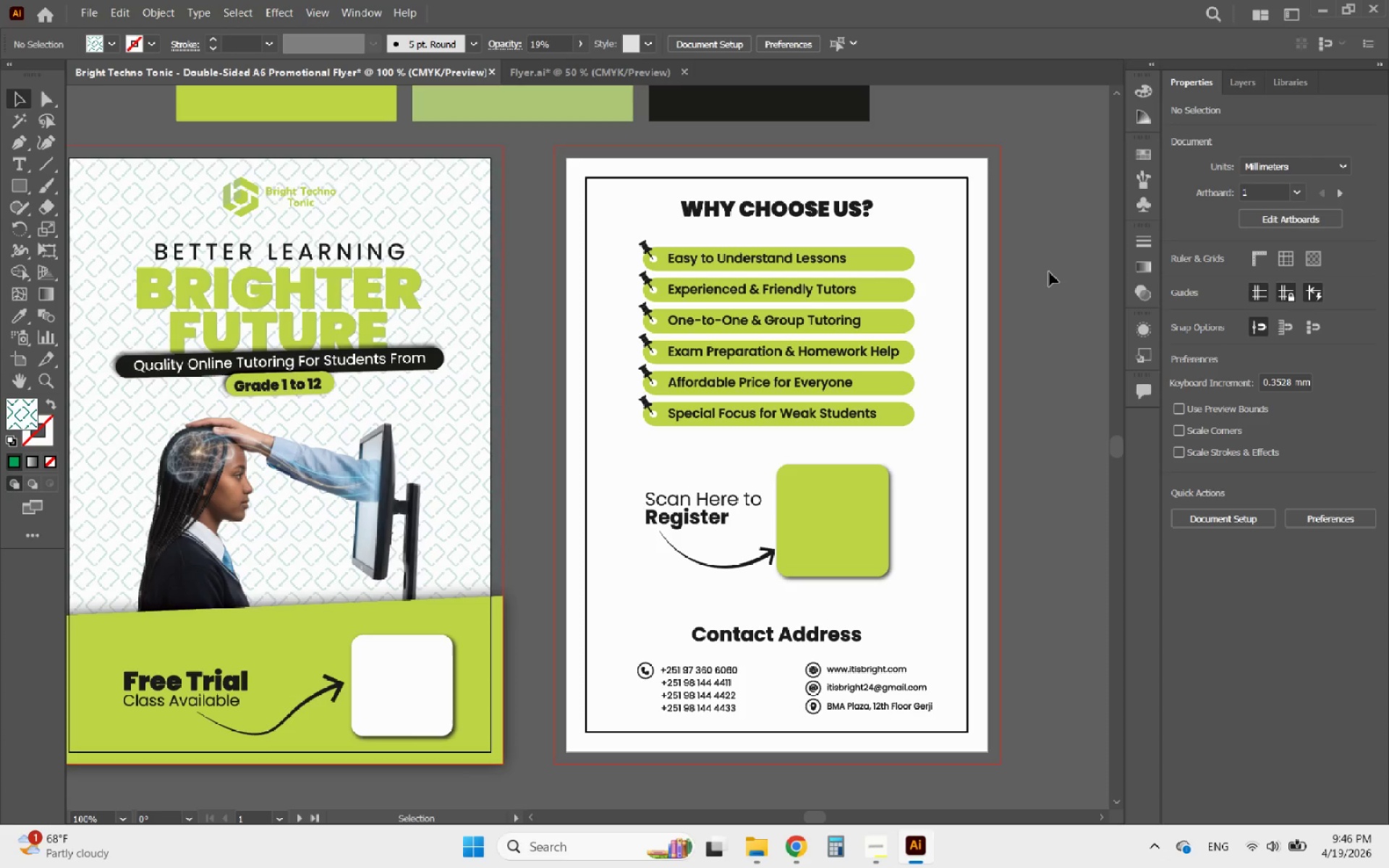 
hold_key(key=AltLeft, duration=1.8)
scroll: coordinate [1050, 286], scroll_direction: down, amount: 1.0
 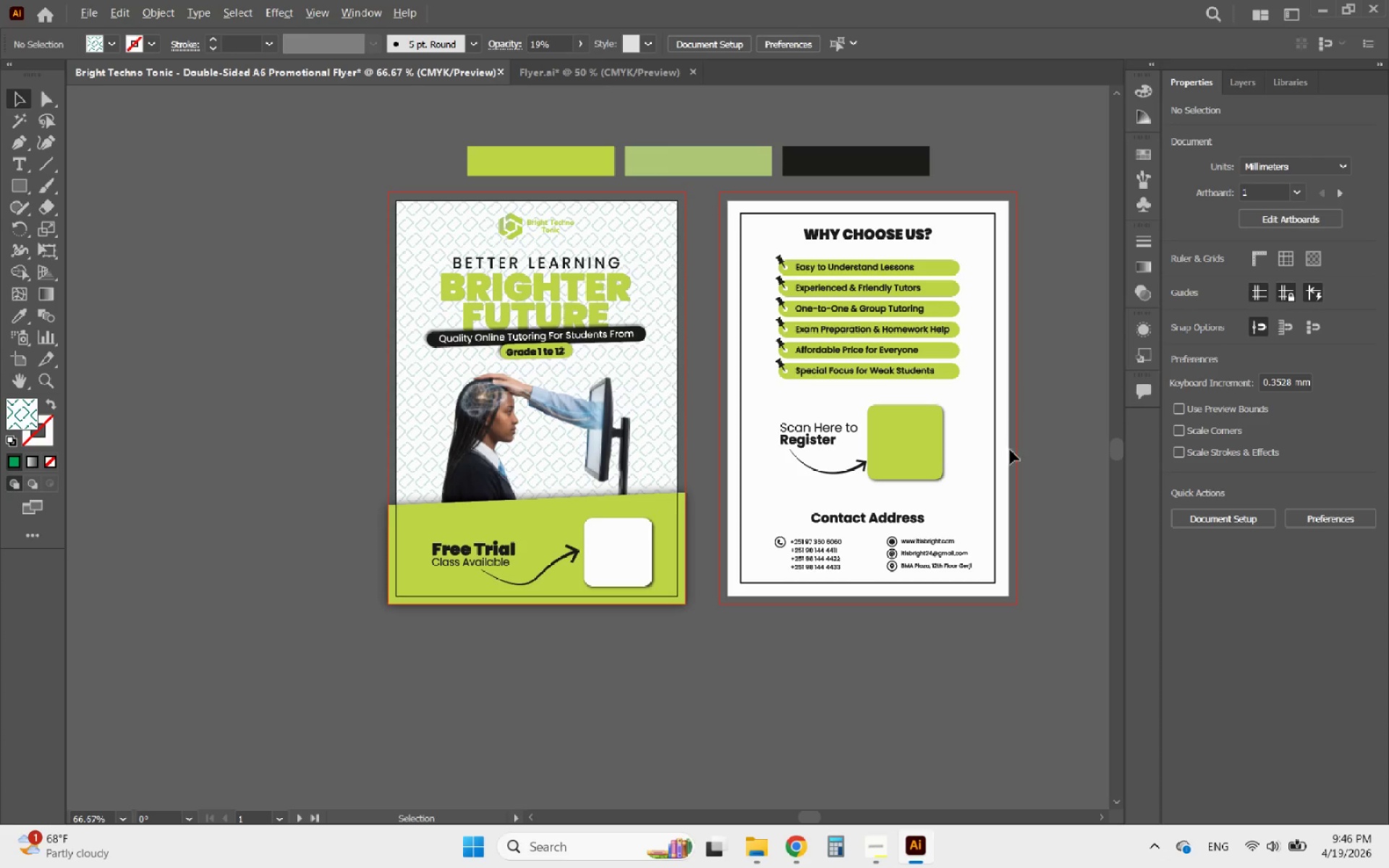 
scroll: coordinate [903, 584], scroll_direction: up, amount: 3.0
 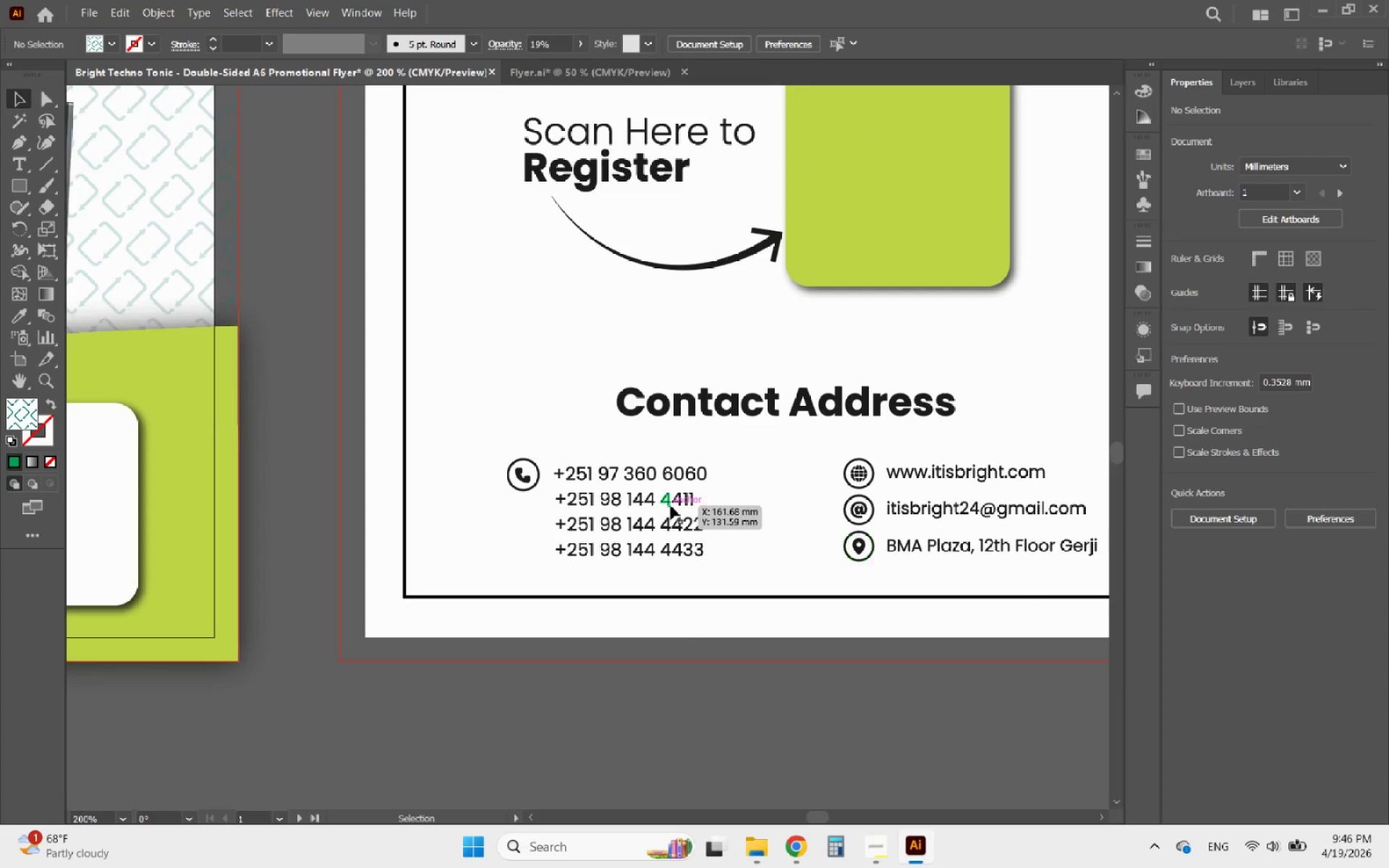 
left_click([671, 506])
 